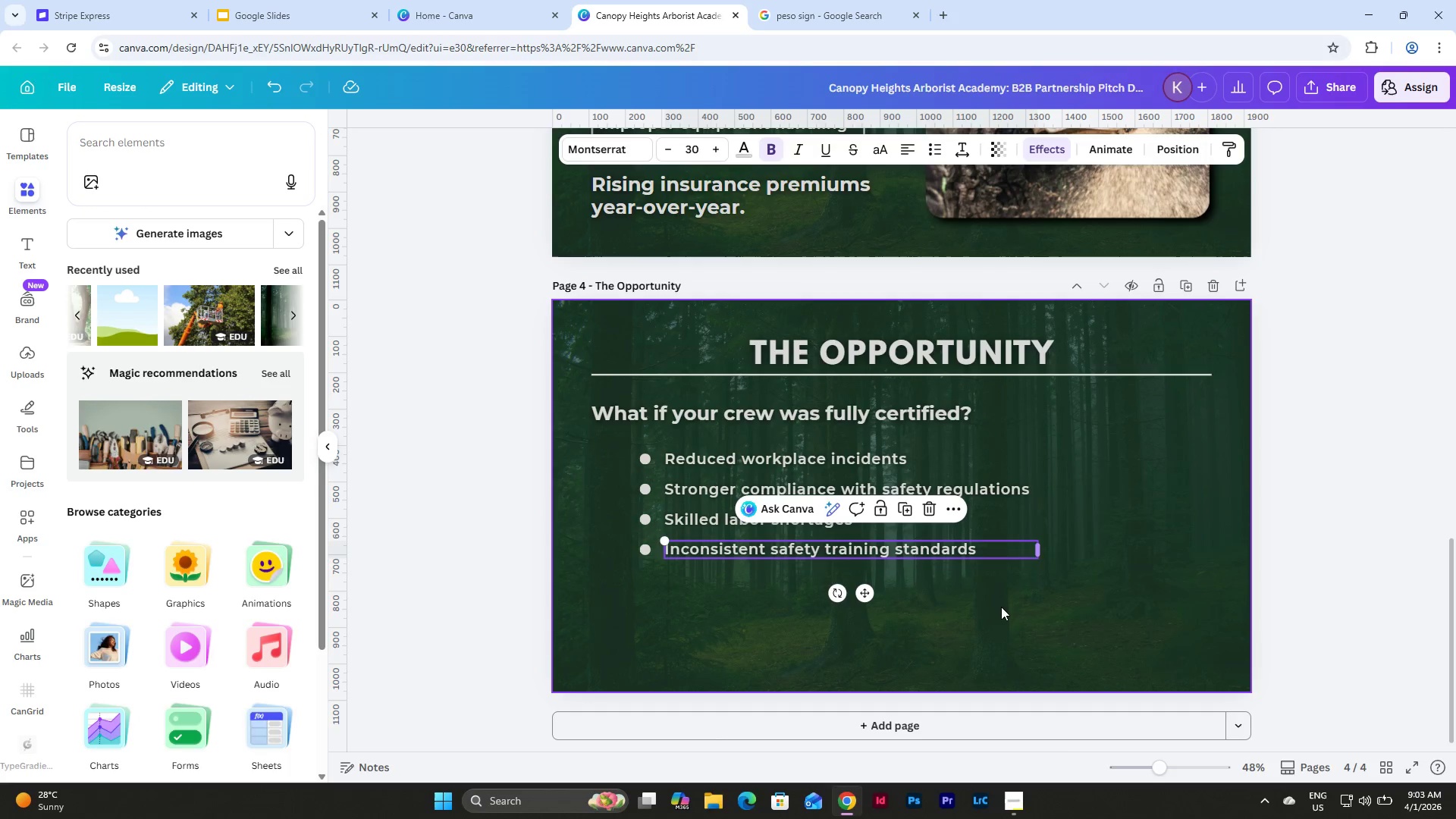 
left_click([998, 612])
 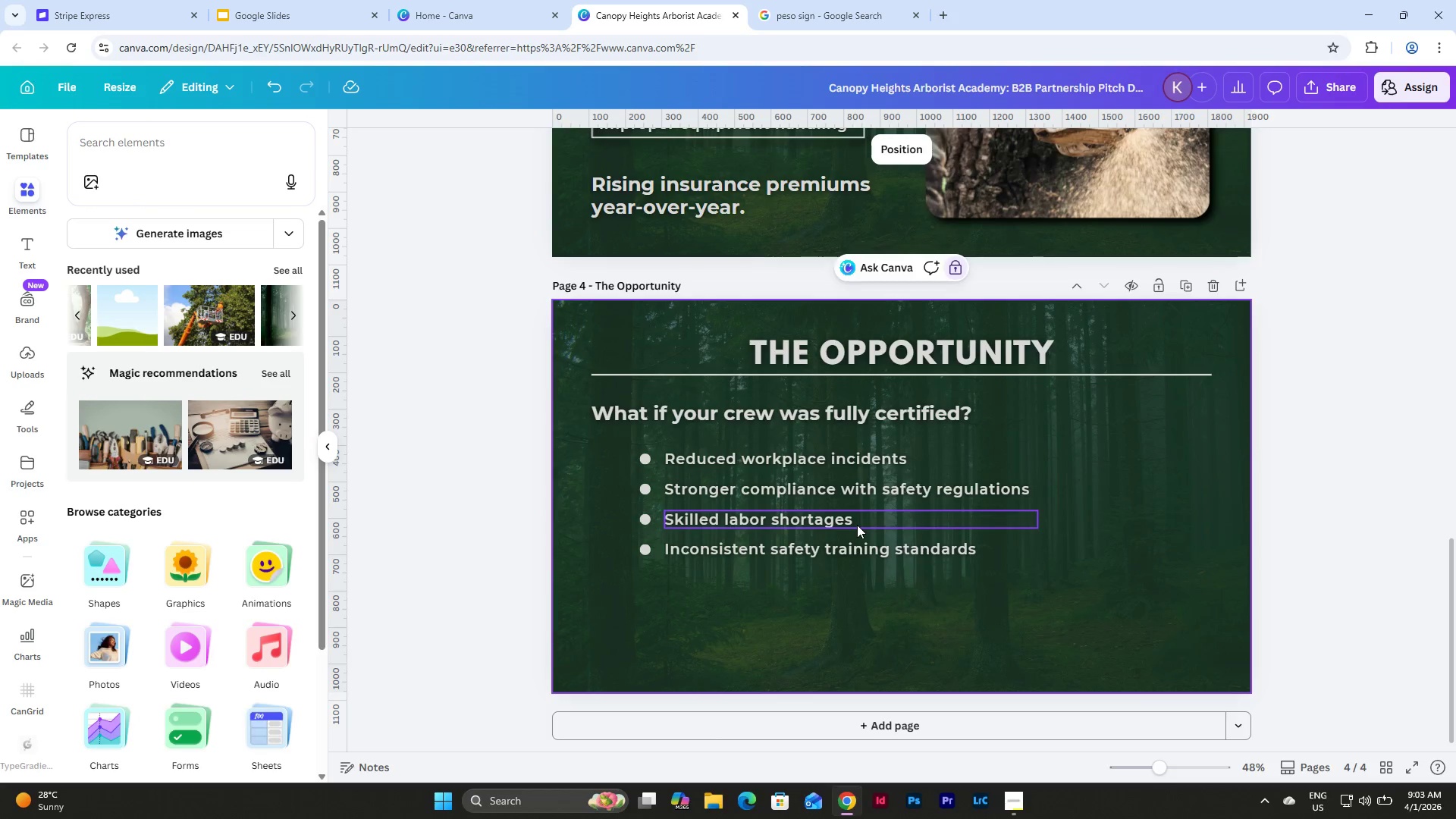 
double_click([857, 525])
 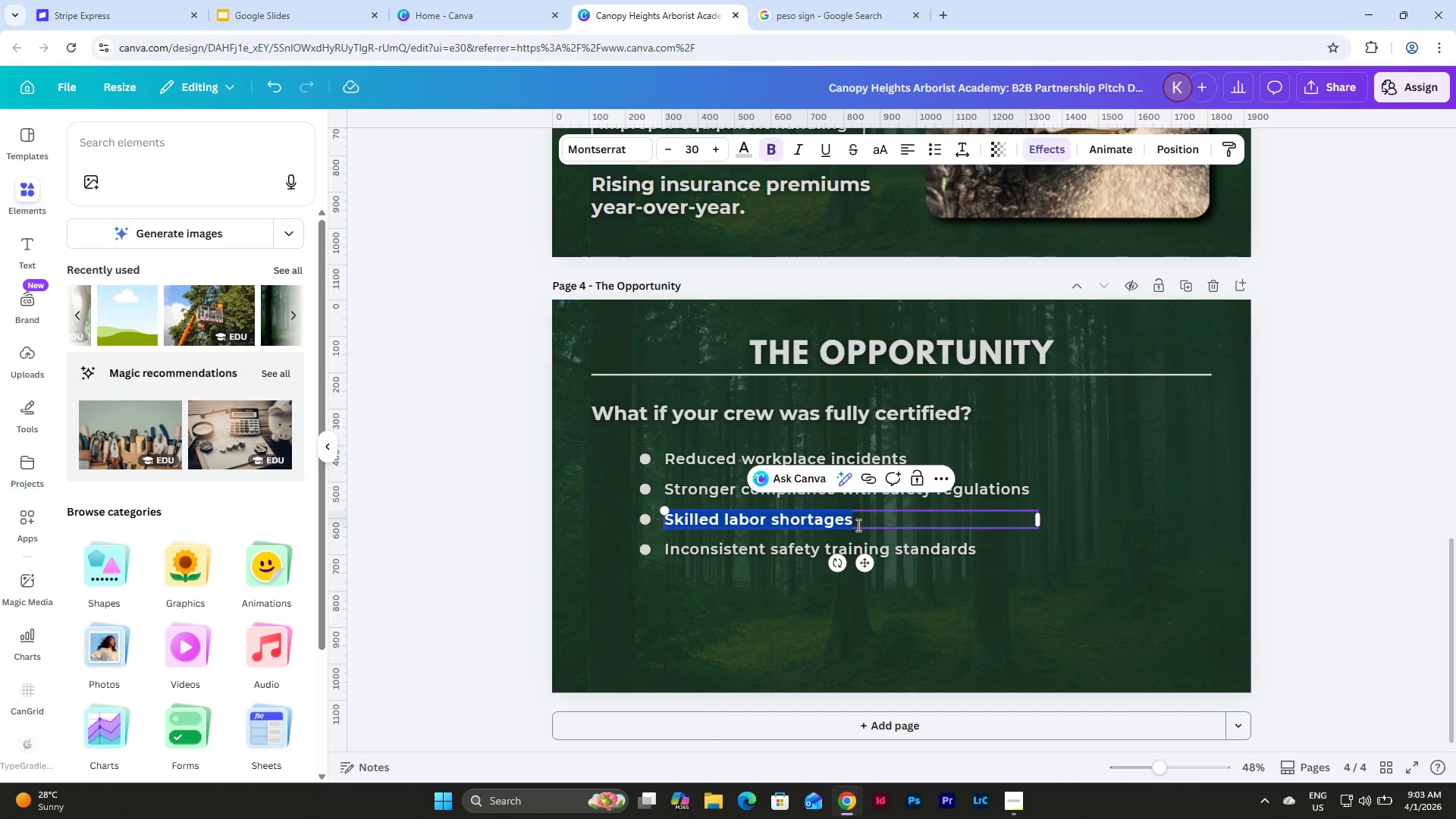 
type(Higher operational efficiency)
 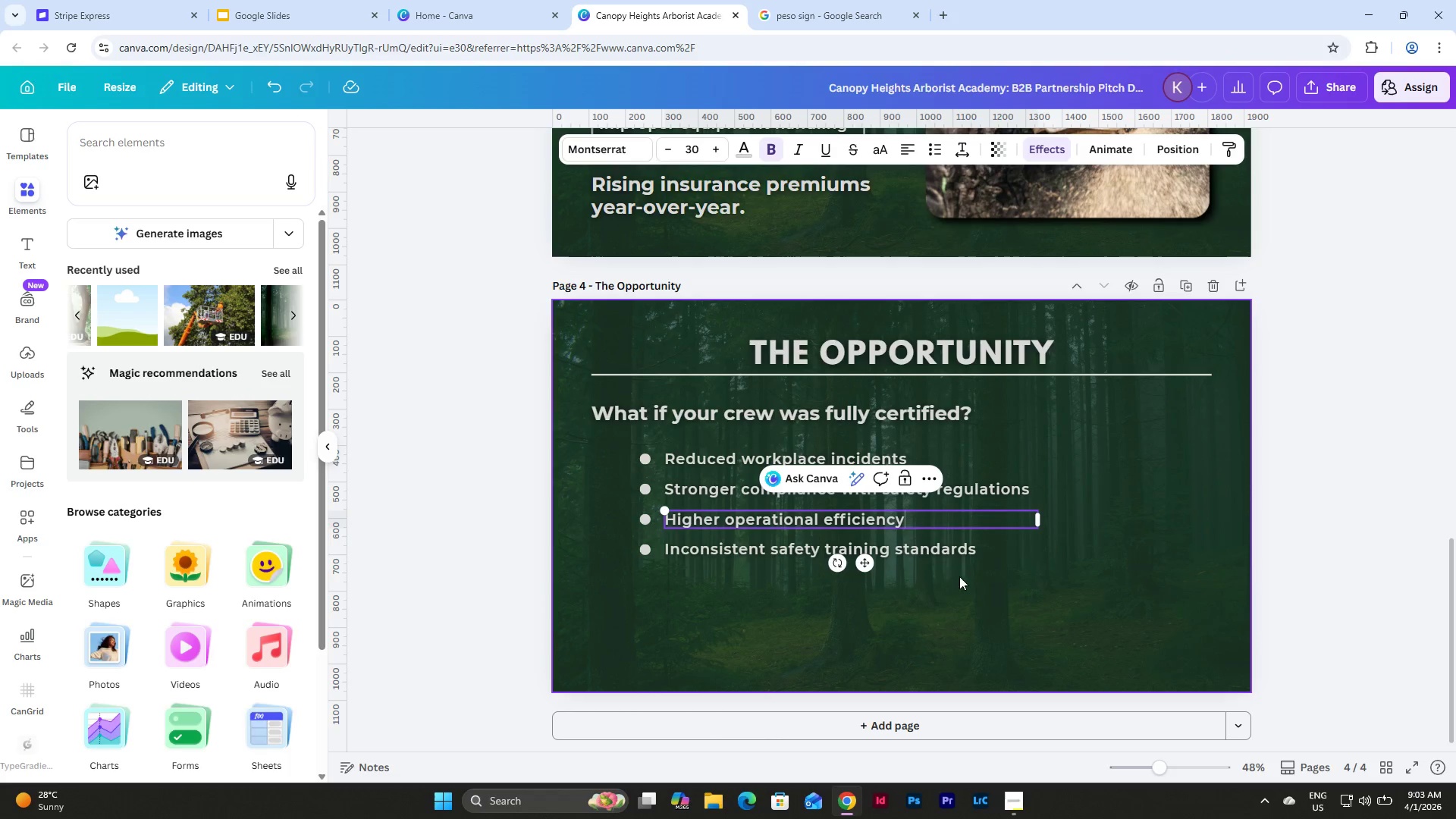 
double_click([940, 548])
 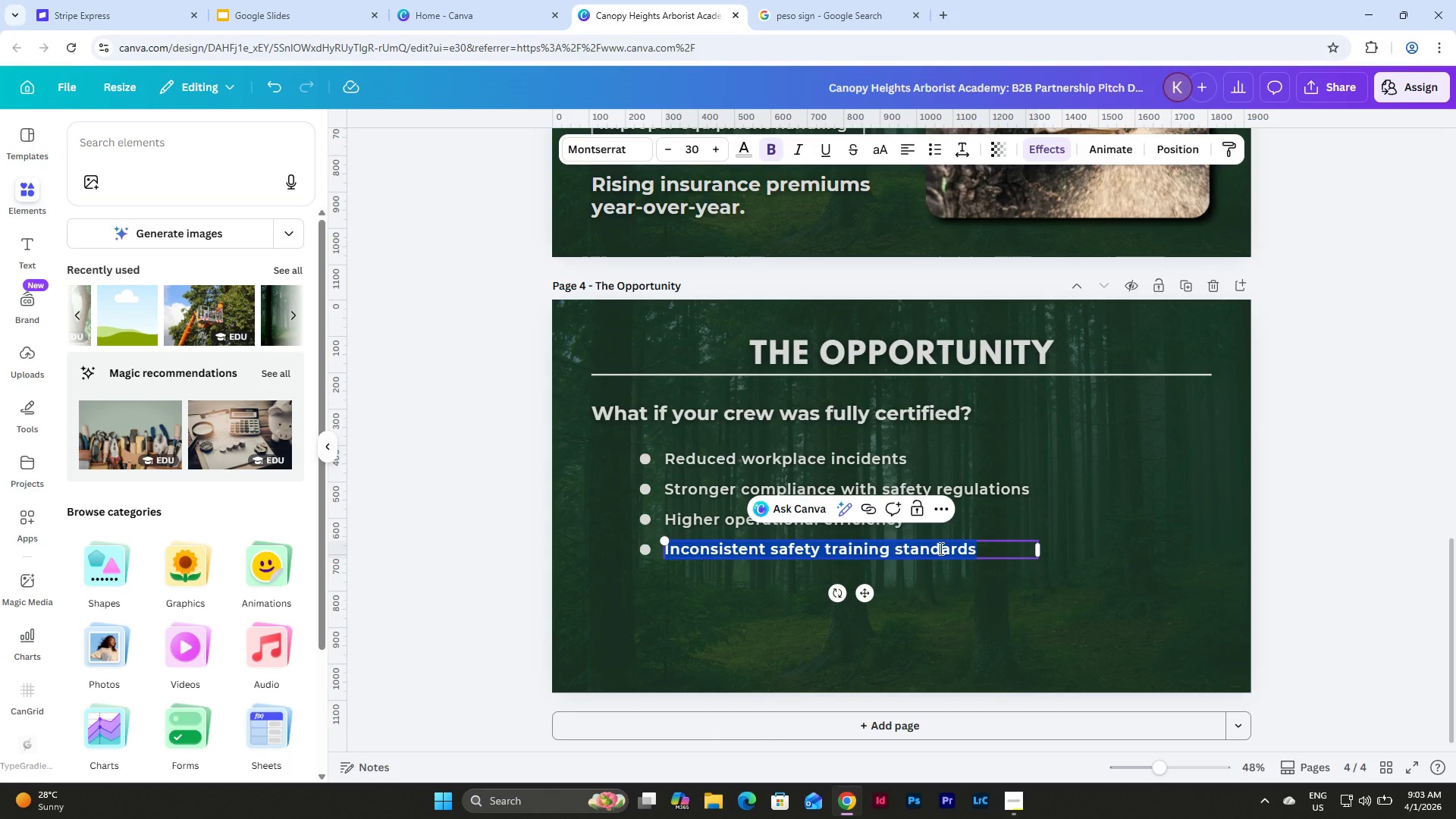 
type(Improved company repy)
key(Backspace)
type(utation)
 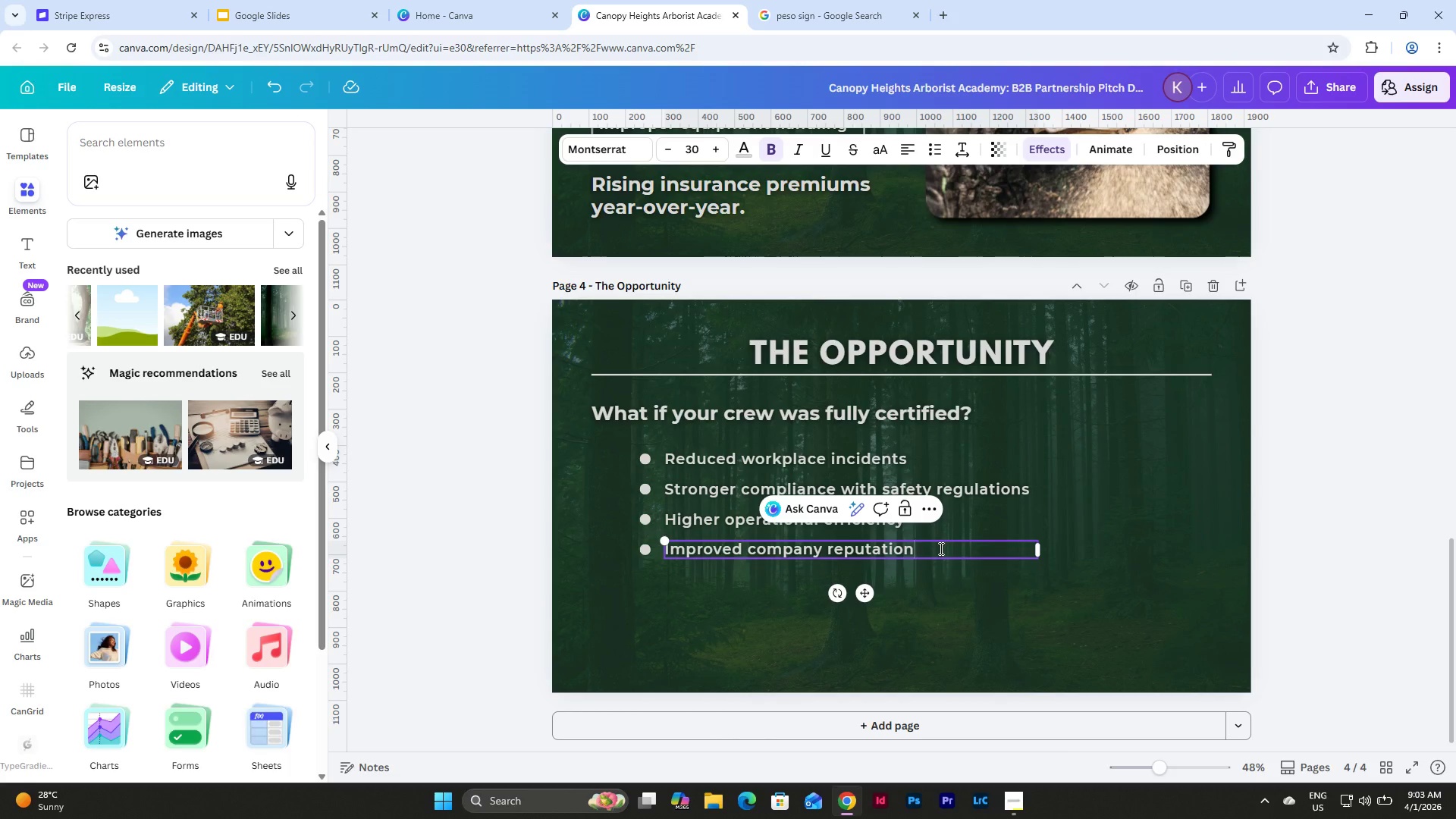 
left_click([980, 590])
 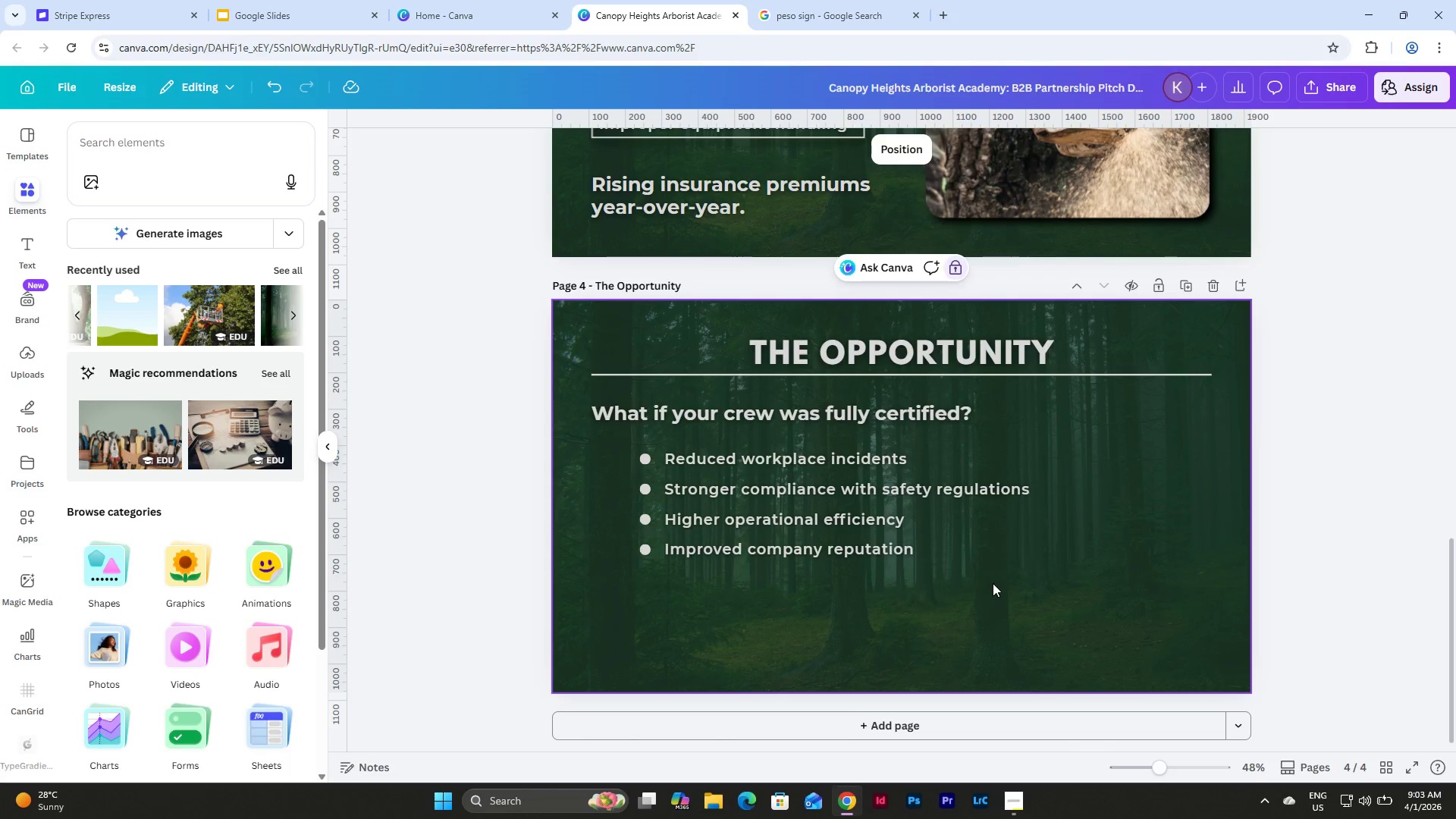 
scroll: coordinate [993, 583], scroll_direction: up, amount: 1.0
 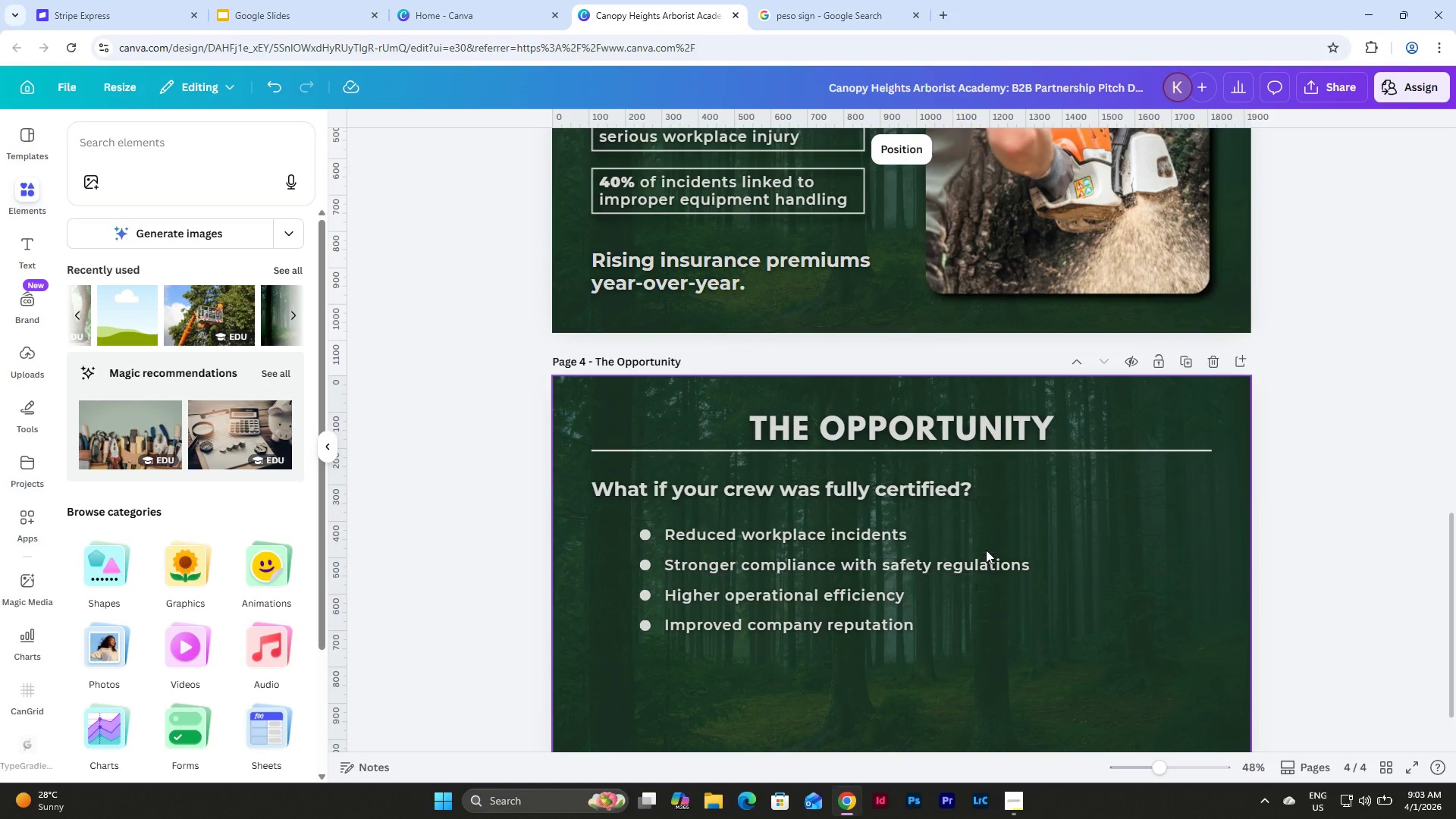 
scroll: coordinate [990, 548], scroll_direction: down, amount: 1.0
 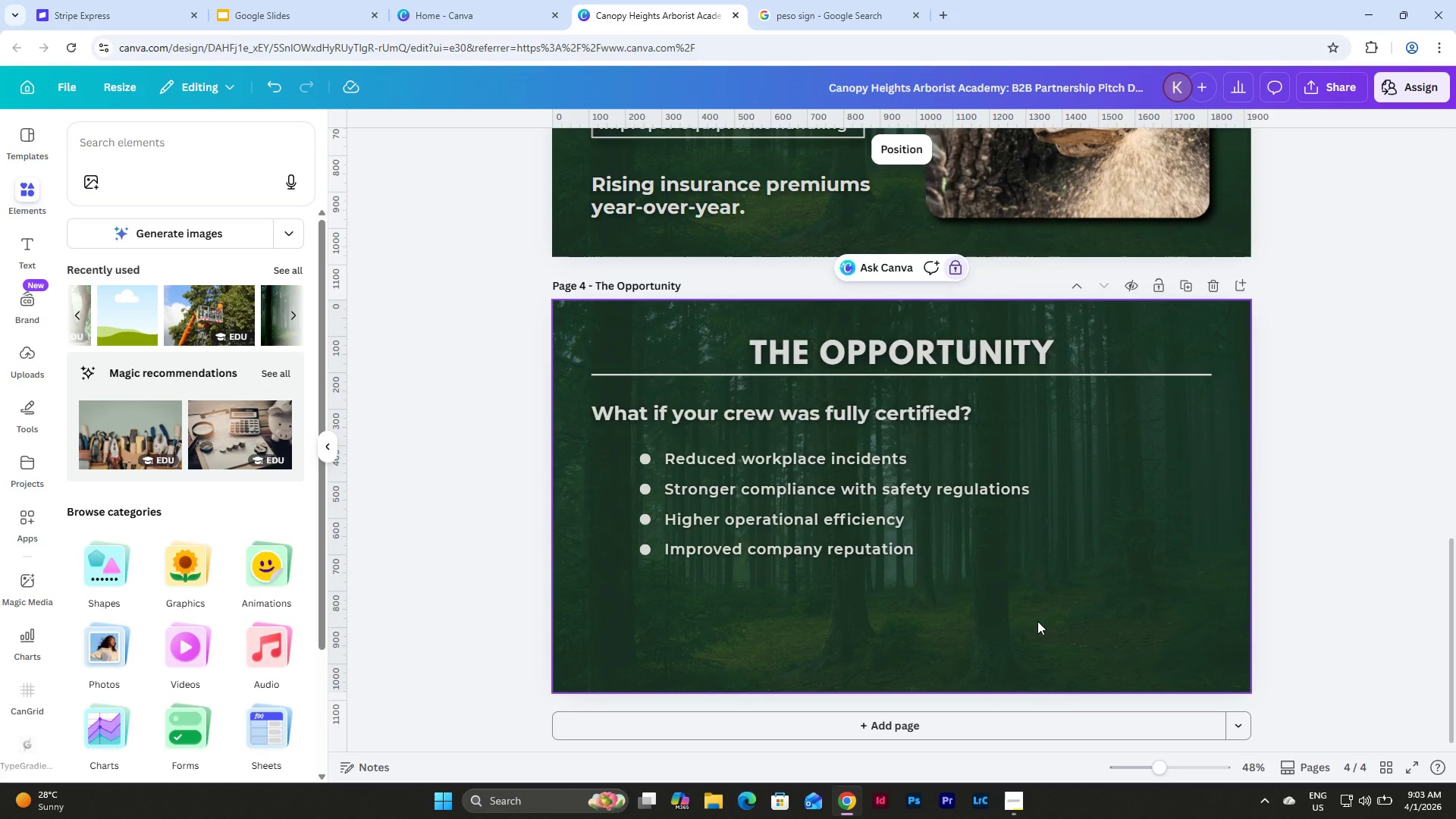 
left_click_drag(start_coordinate=[1037, 621], to_coordinate=[592, 403])
 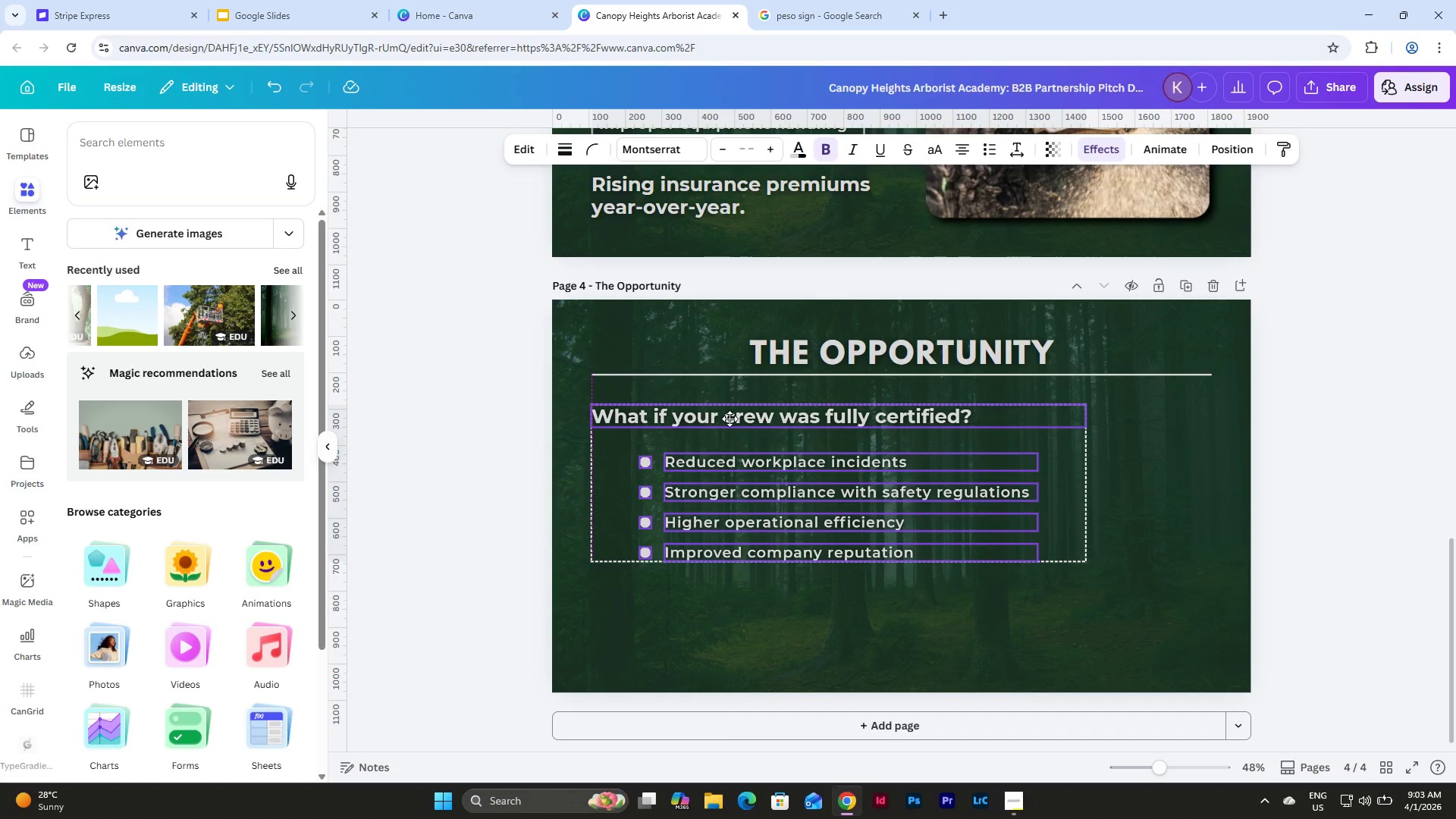 
left_click([875, 645])
 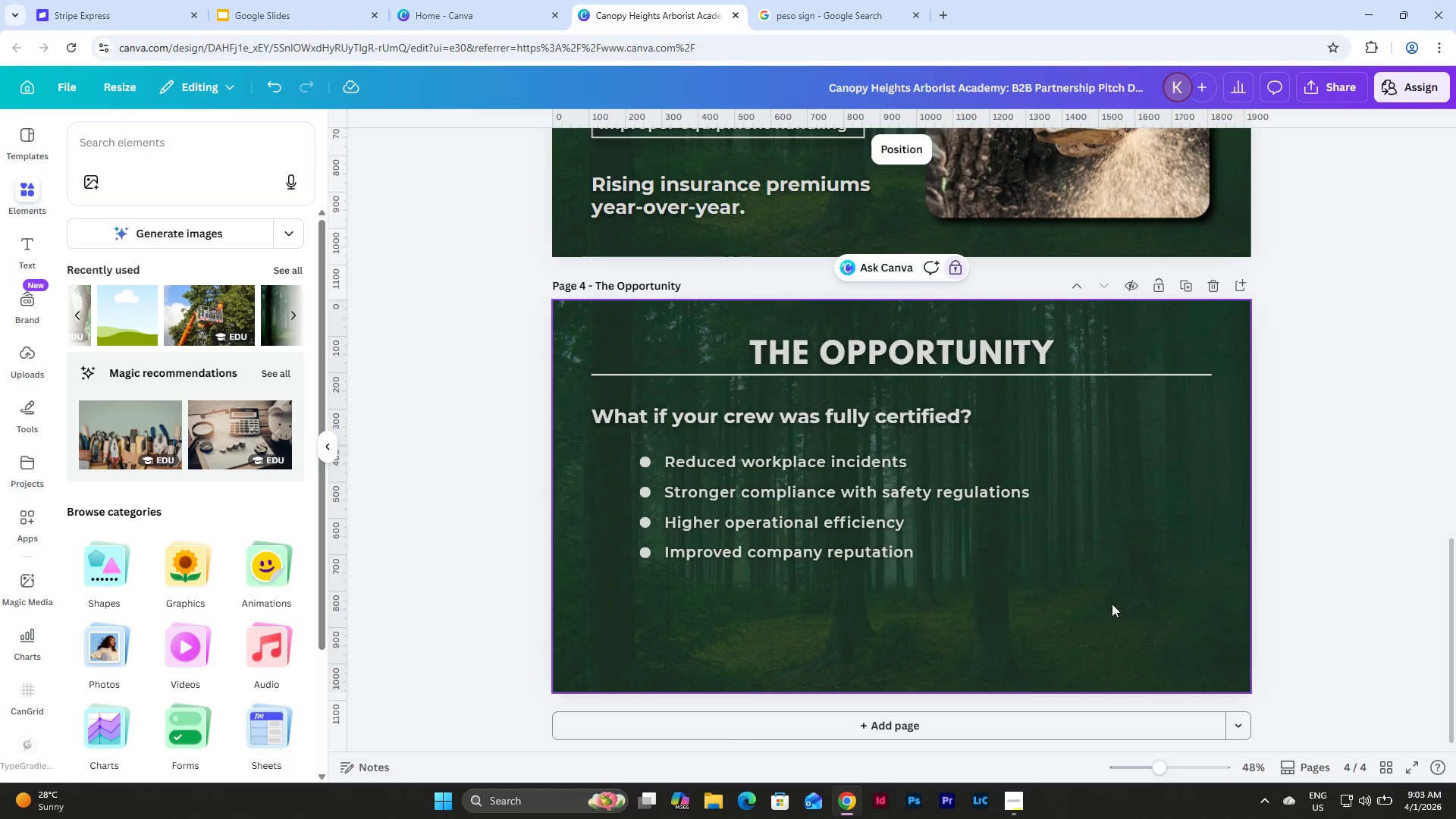 
scroll: coordinate [1112, 601], scroll_direction: up, amount: 1.0
 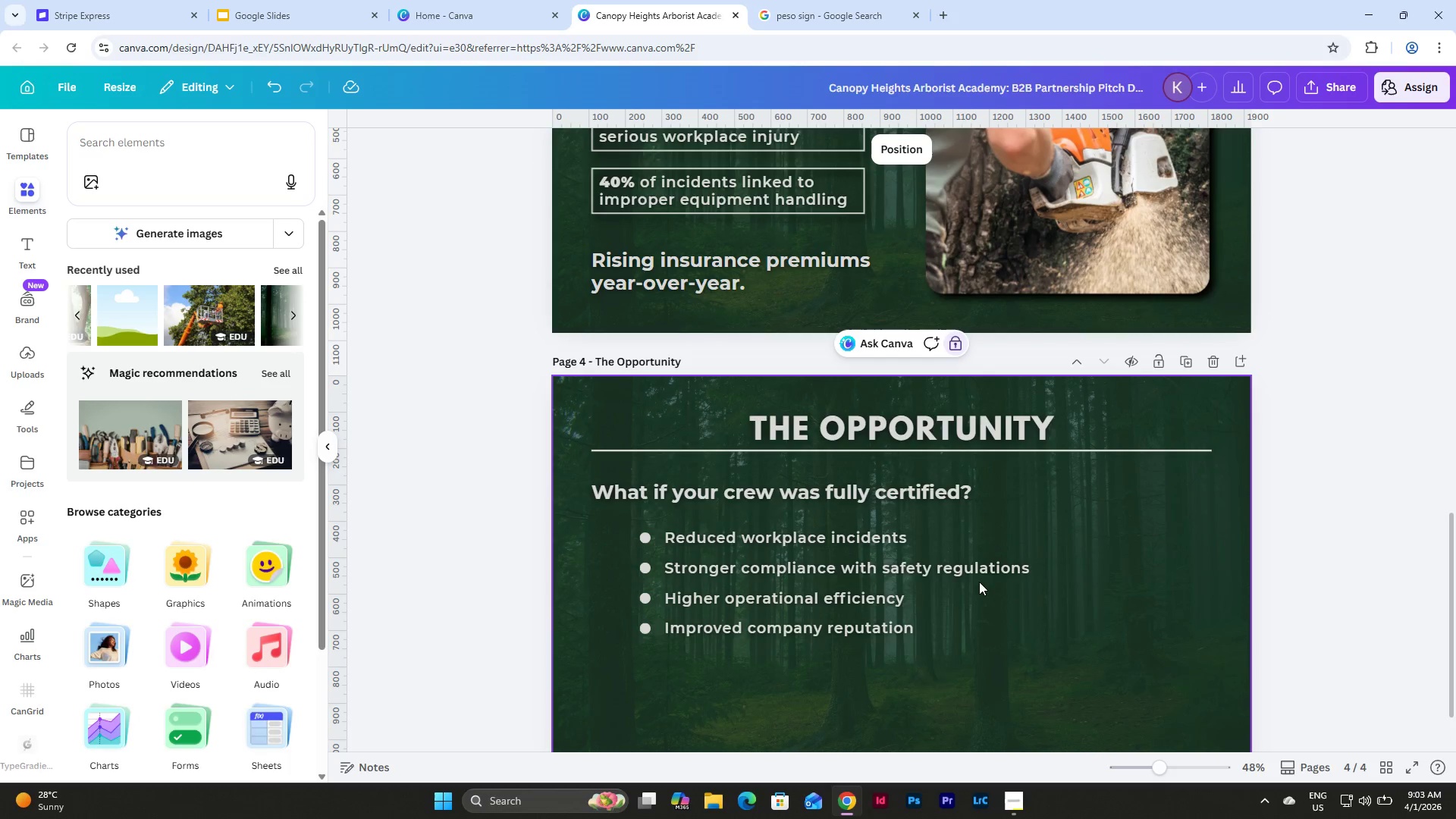 
scroll: coordinate [1031, 607], scroll_direction: down, amount: 2.0
 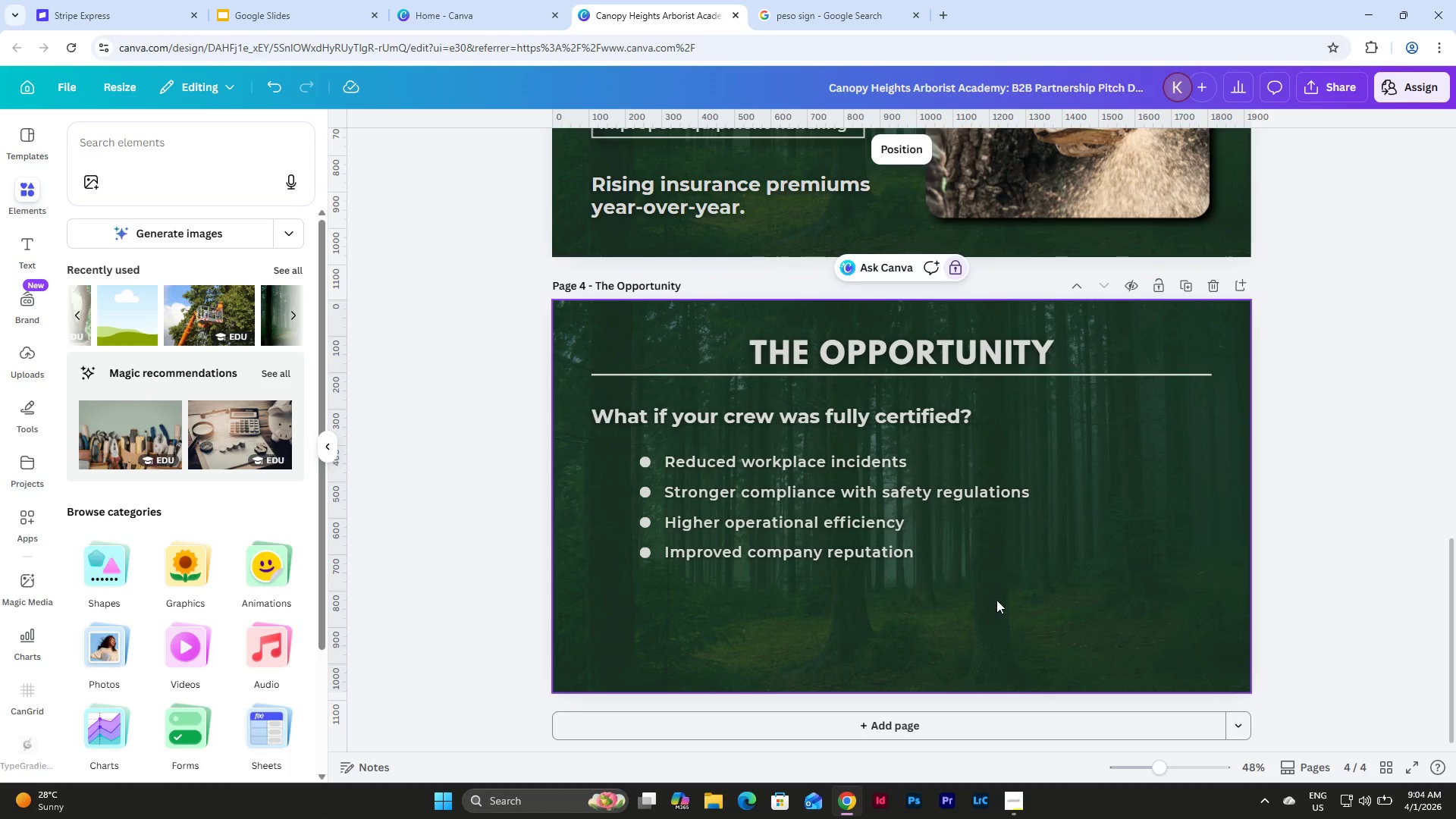 
left_click_drag(start_coordinate=[998, 601], to_coordinate=[765, 602])
 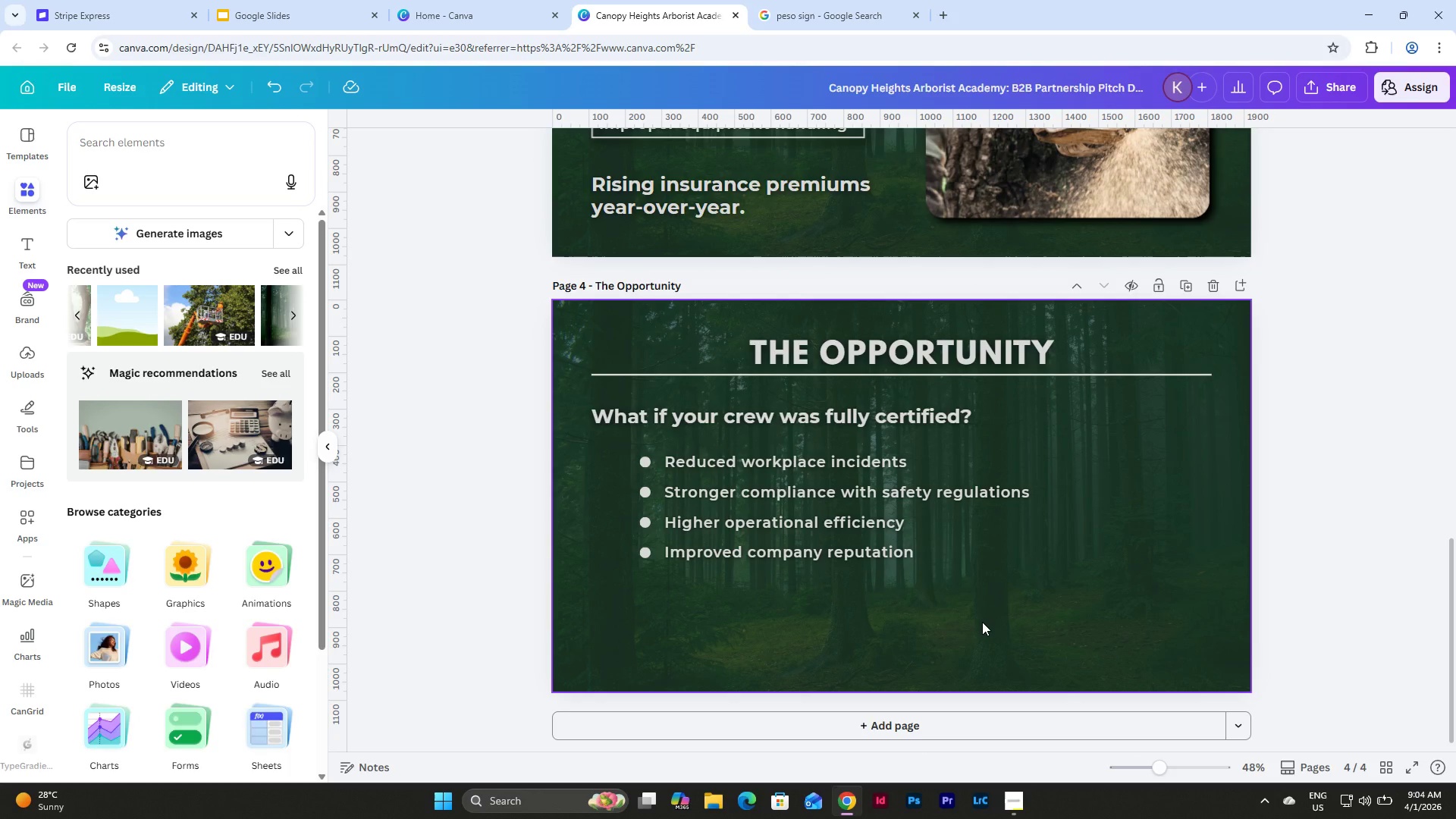 
scroll: coordinate [982, 622], scroll_direction: none, amount: 0.0
 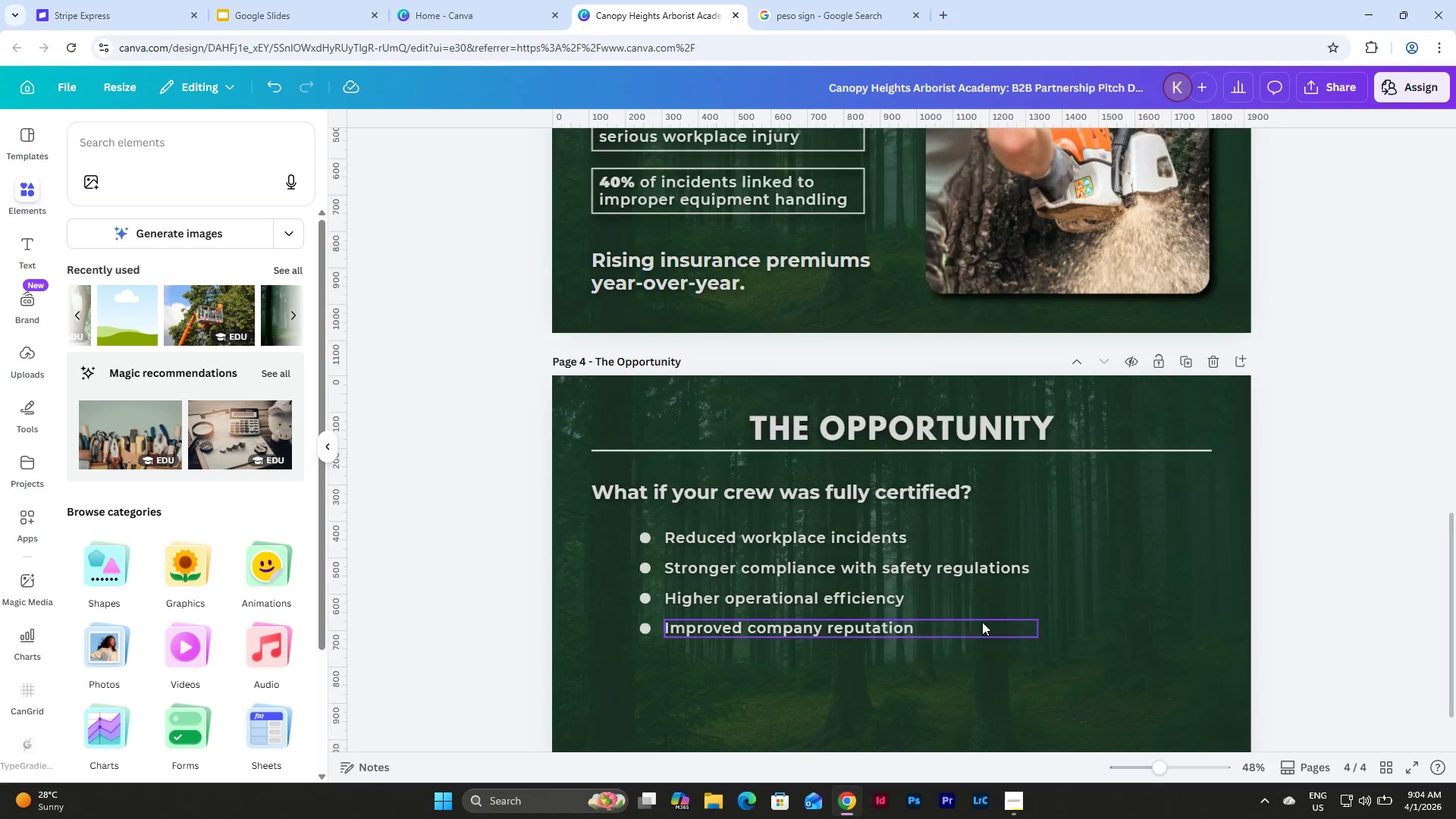 
left_click_drag(start_coordinate=[971, 599], to_coordinate=[582, 407])
 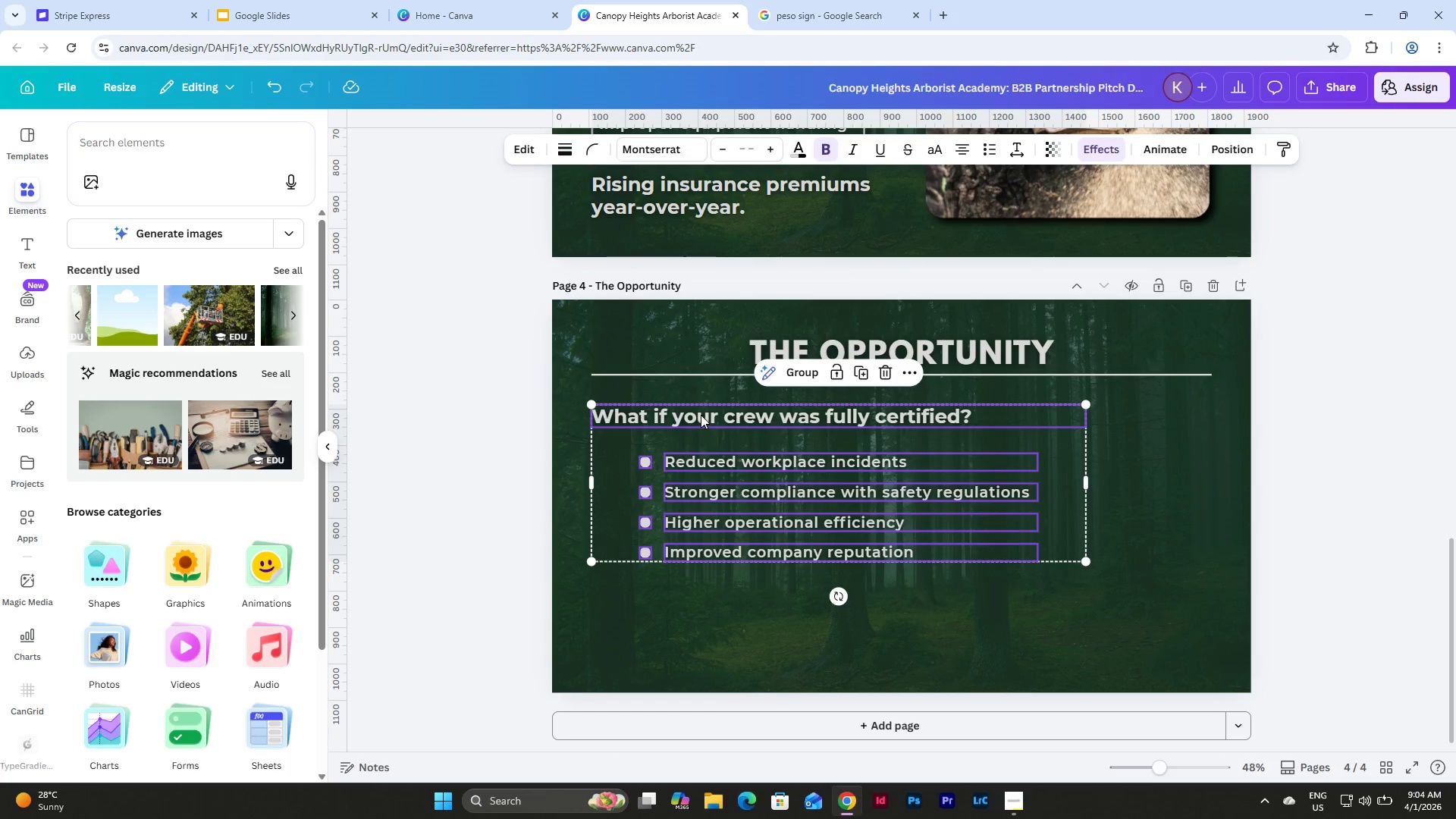 
scroll: coordinate [982, 622], scroll_direction: down, amount: 3.0
 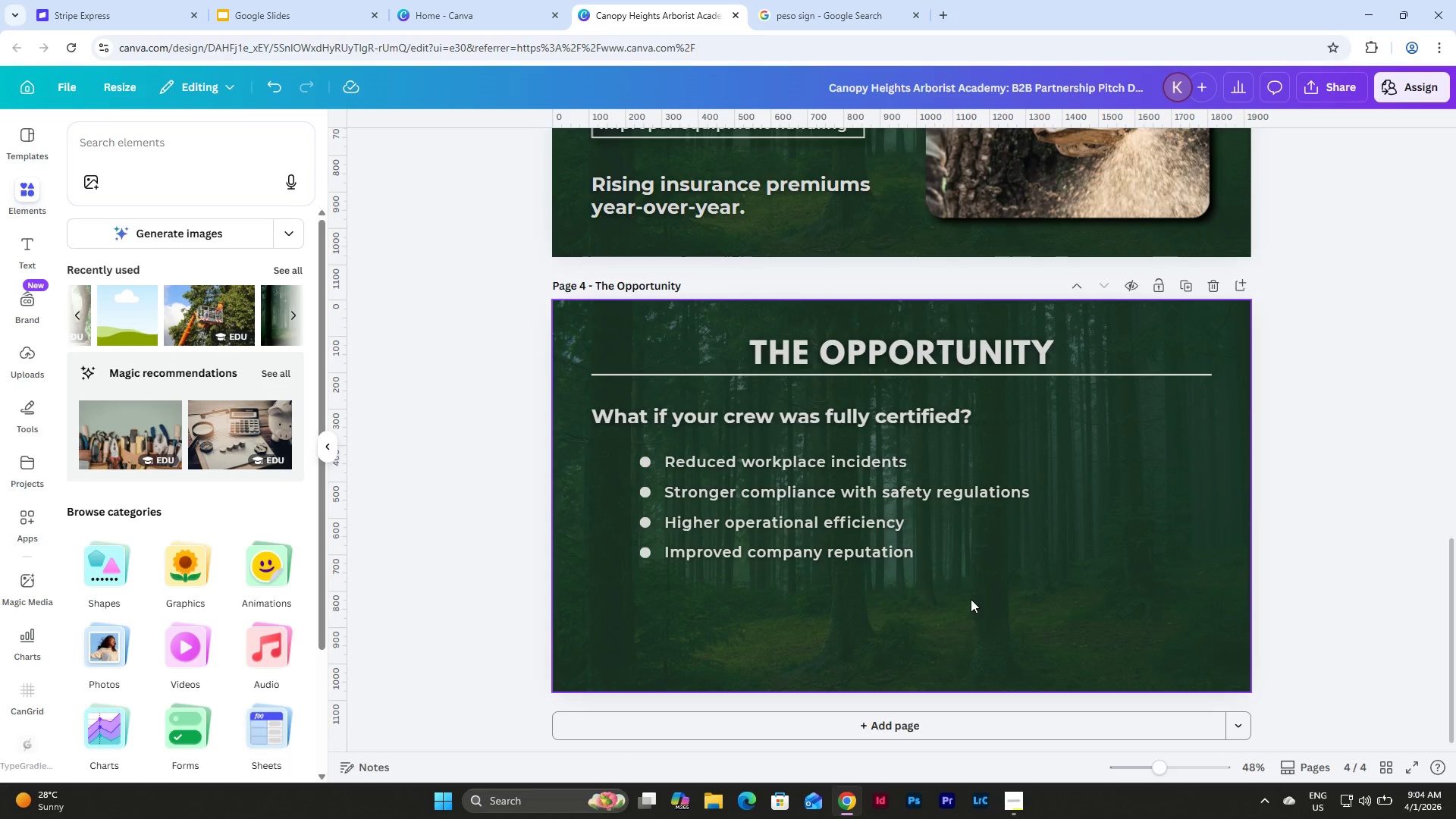 
left_click([701, 415])
 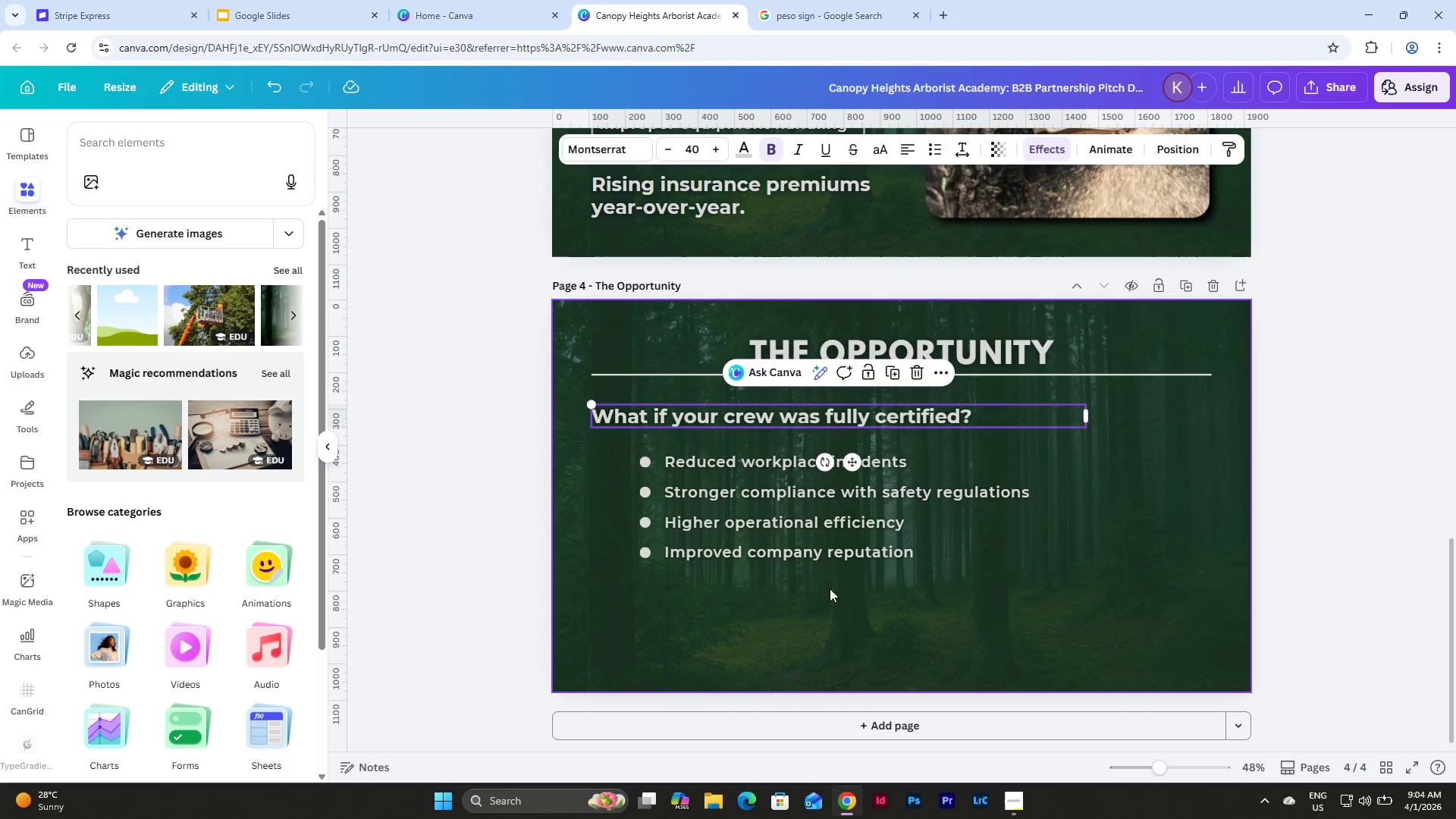 
left_click([830, 610])
 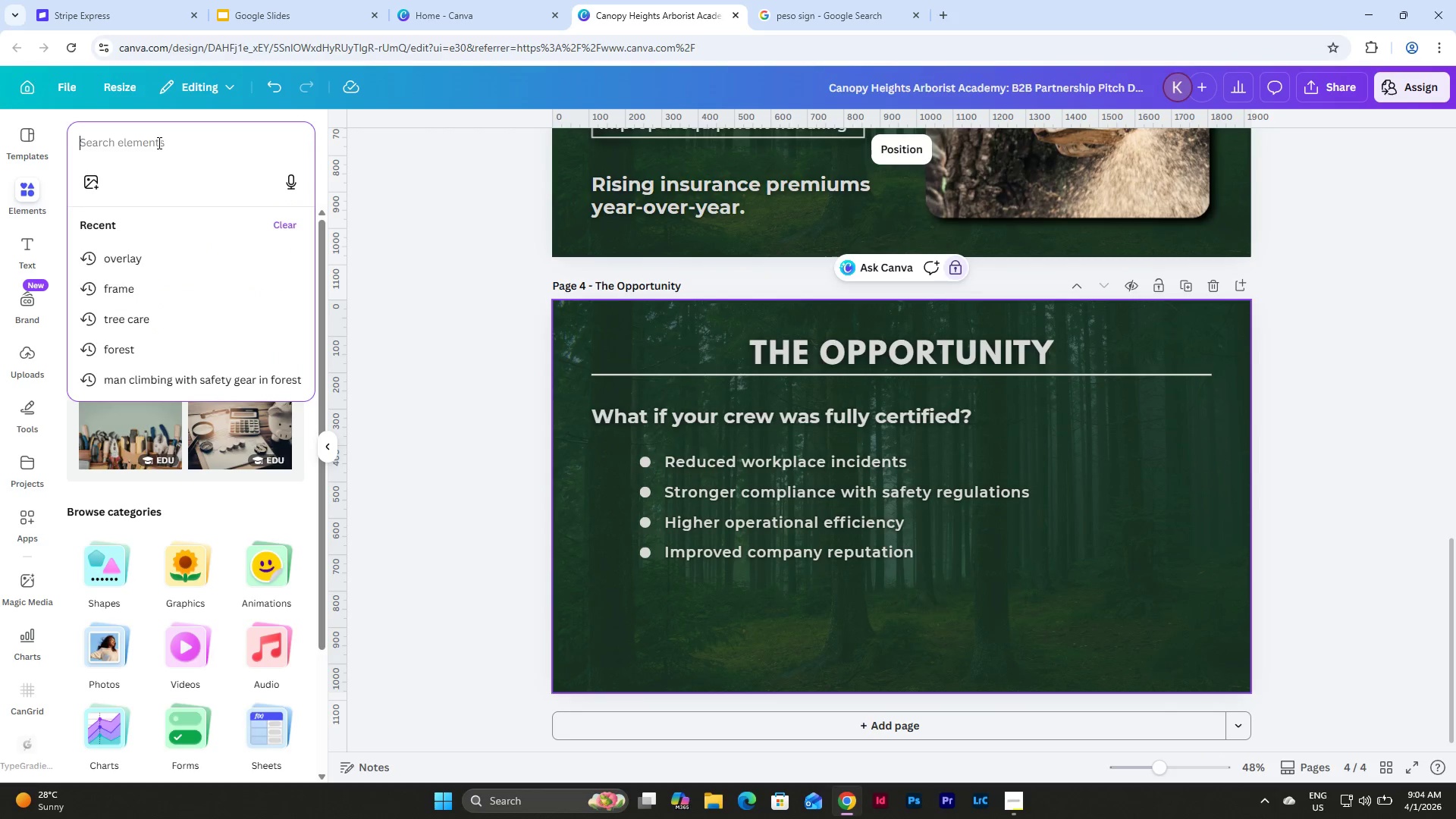 
type(advand)
key(Backspace)
type(tage icon)
 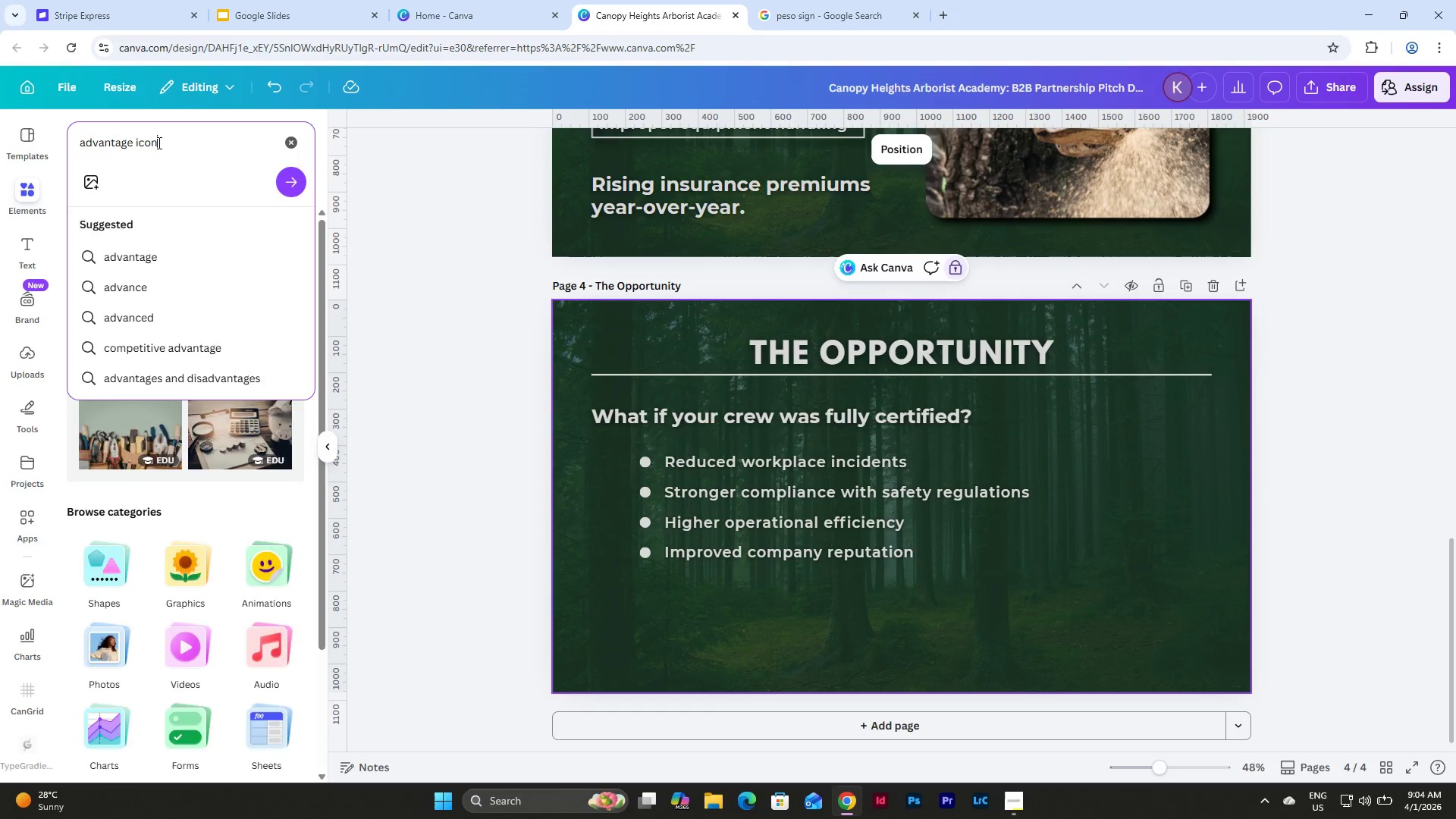 
key(Enter)
 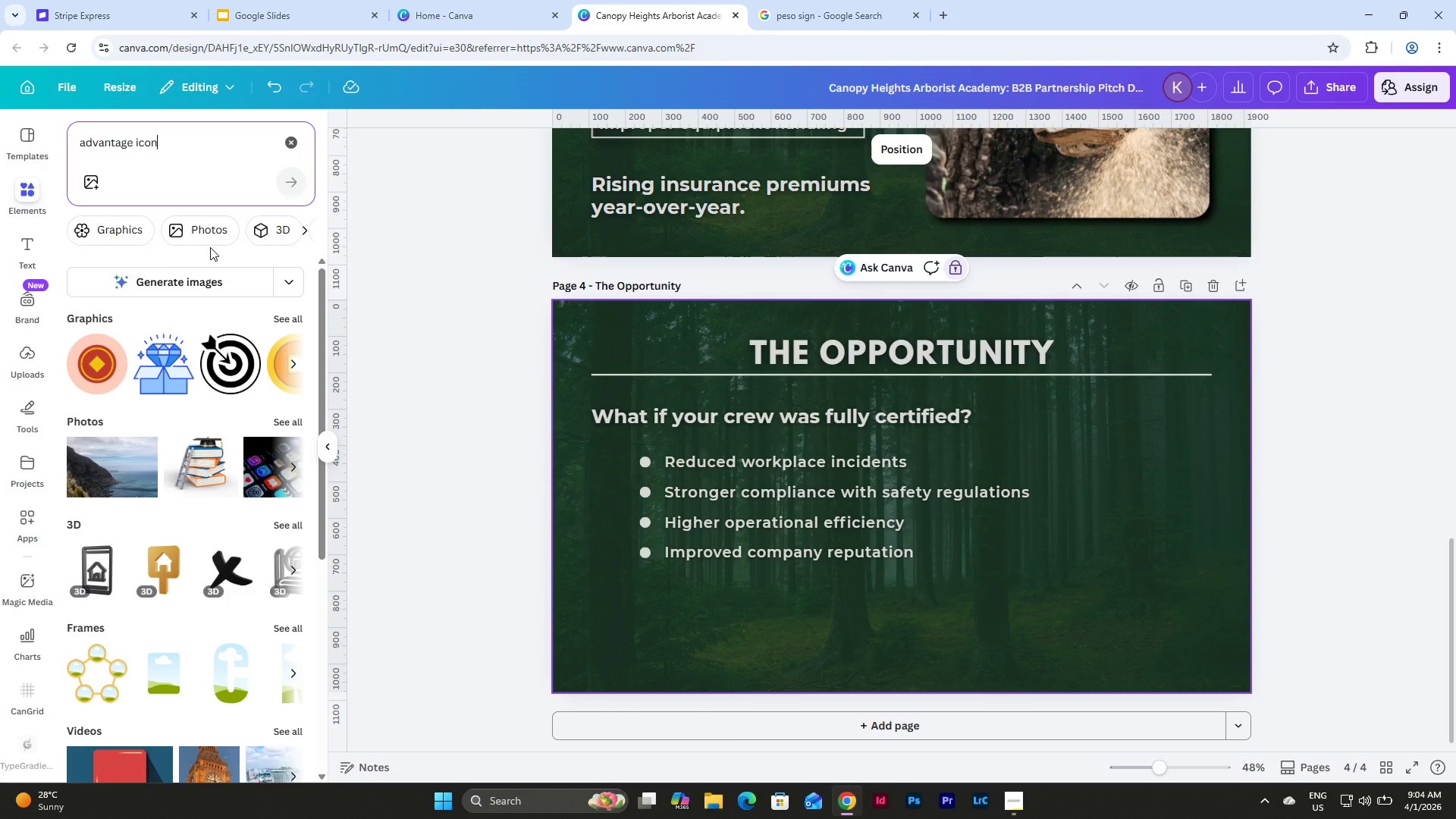 
left_click([282, 315])
 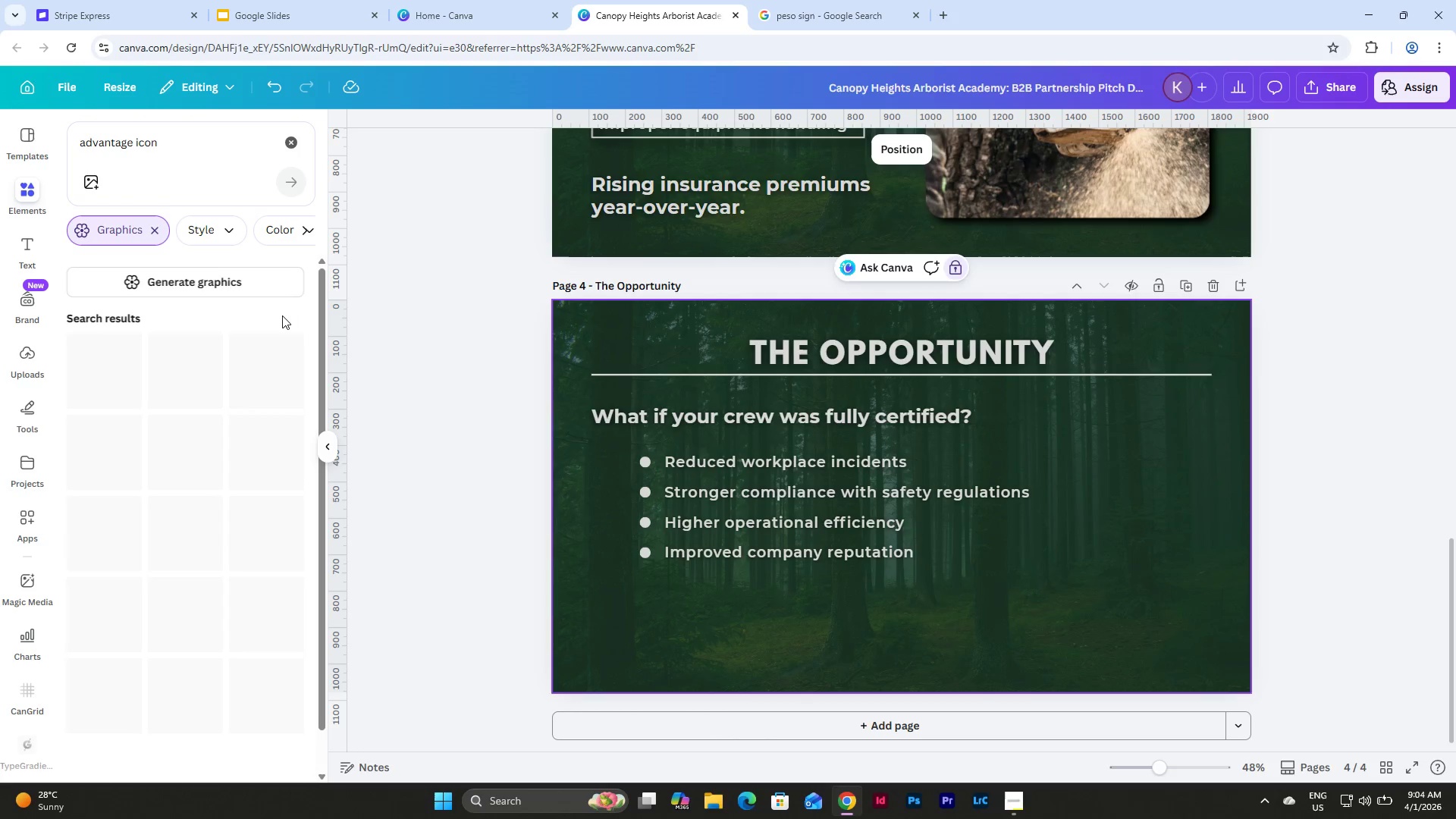 
mouse_move([265, 345])
 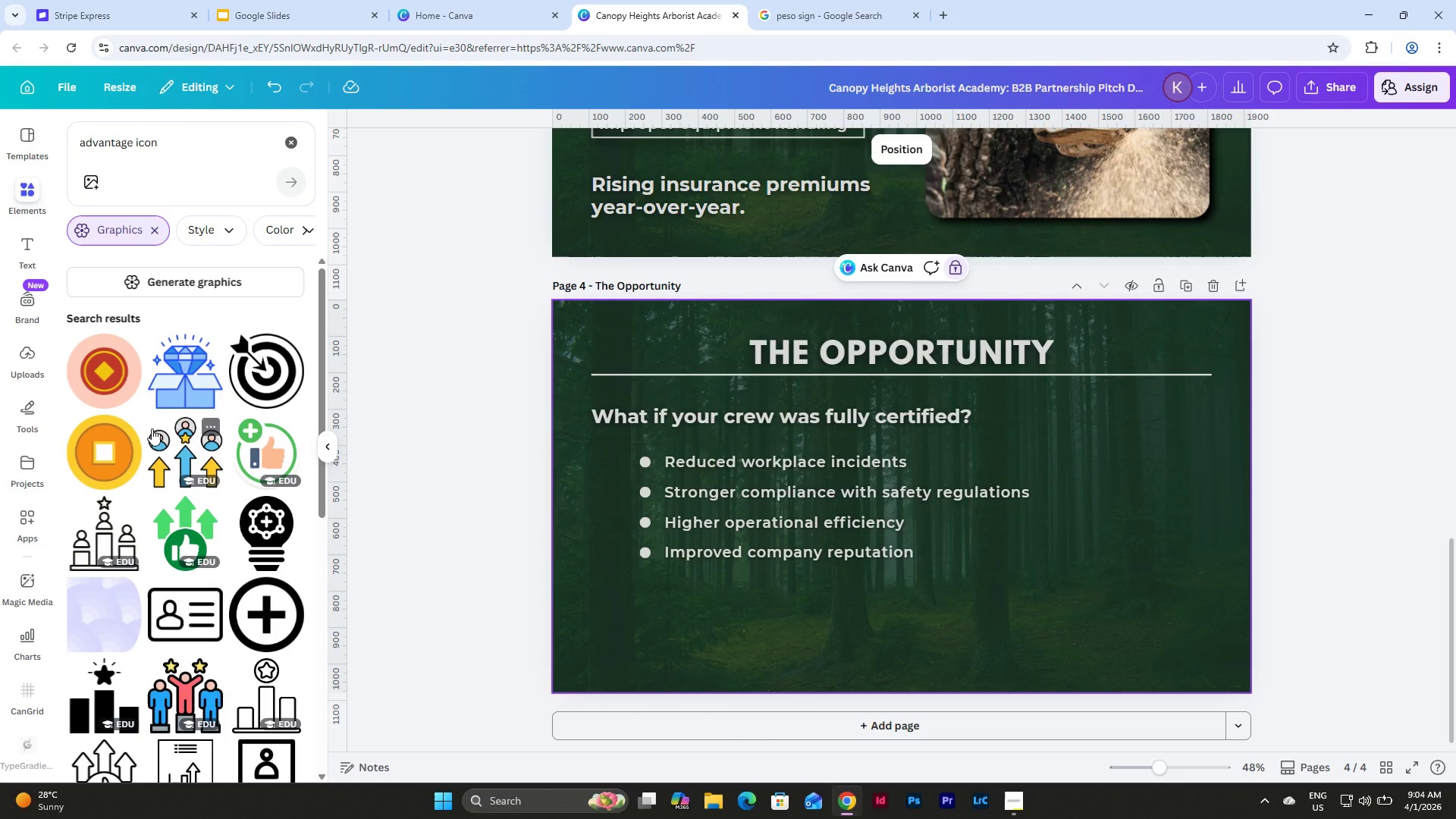 
scroll: coordinate [135, 372], scroll_direction: down, amount: 2.0
 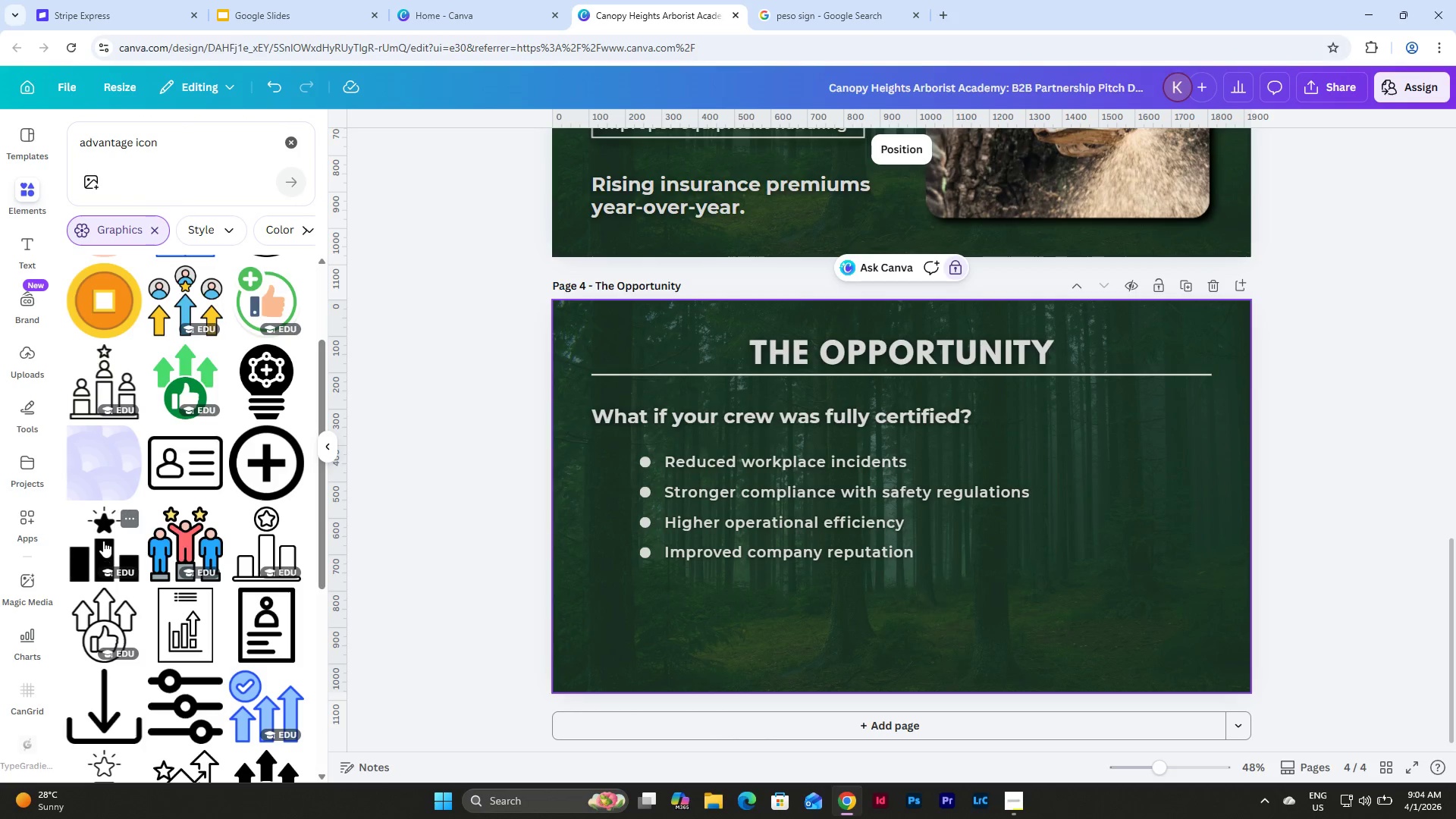 
left_click([103, 541])
 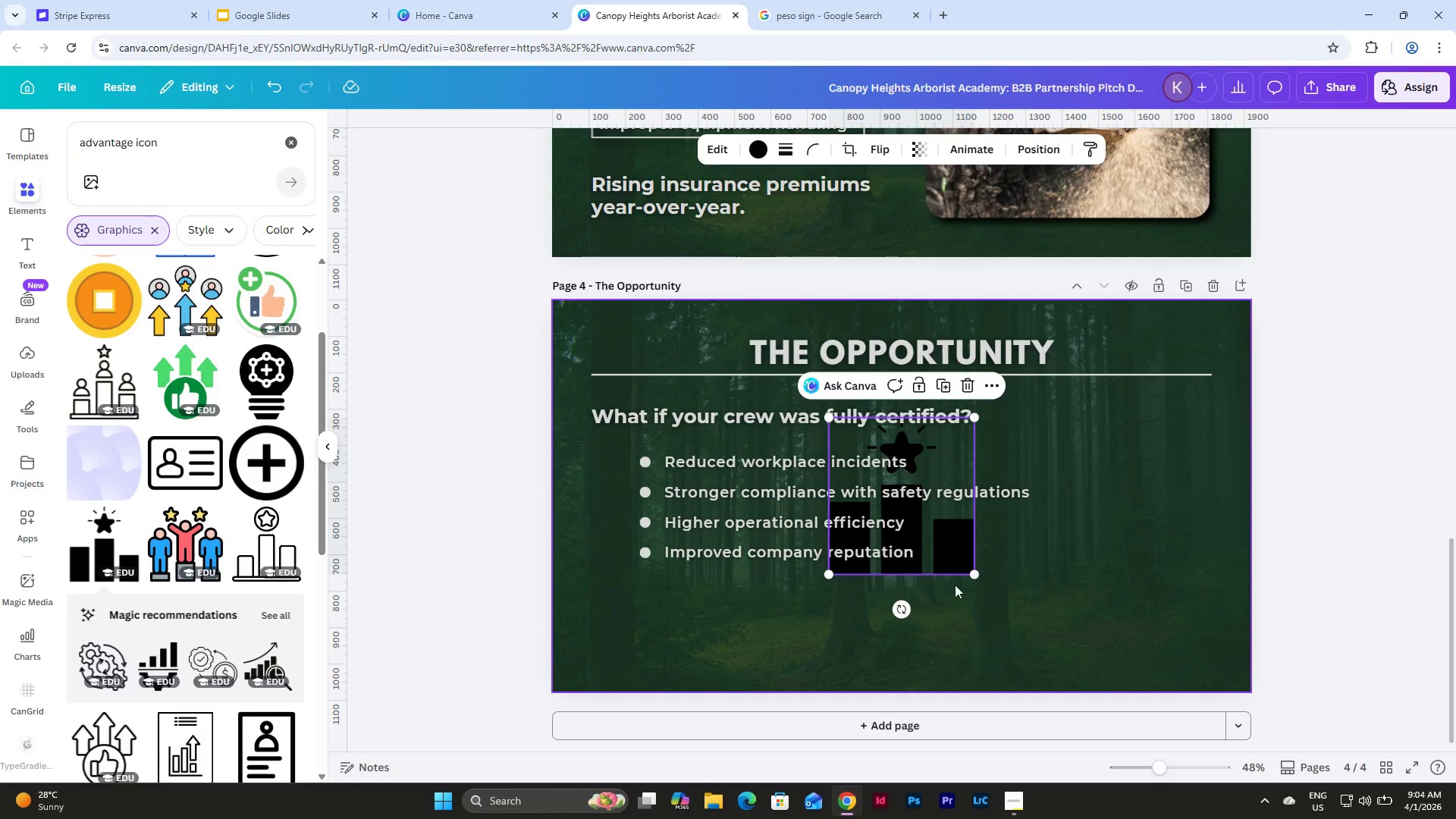 
left_click_drag(start_coordinate=[944, 546], to_coordinate=[1181, 625])
 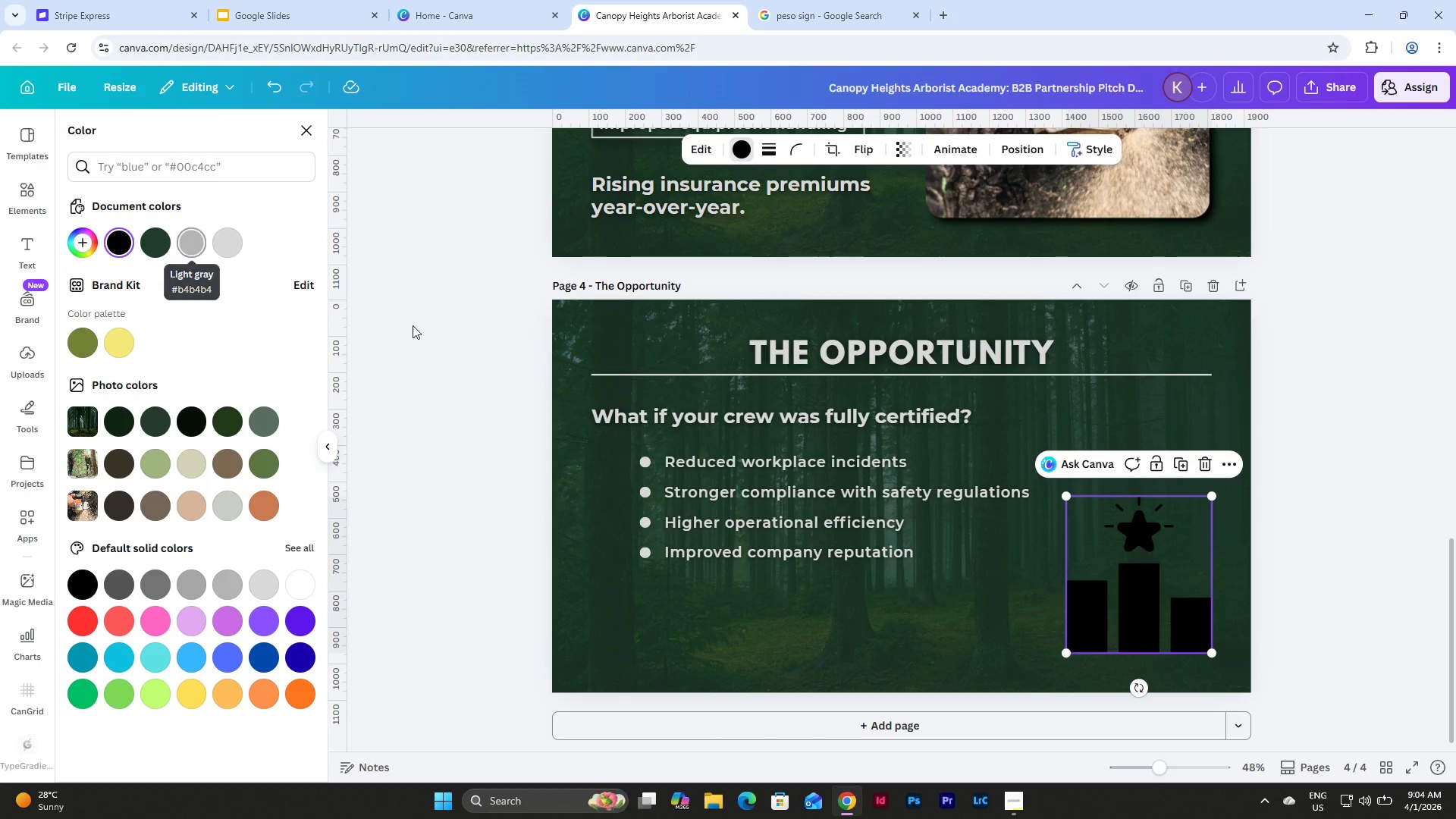 
left_click([771, 466])
 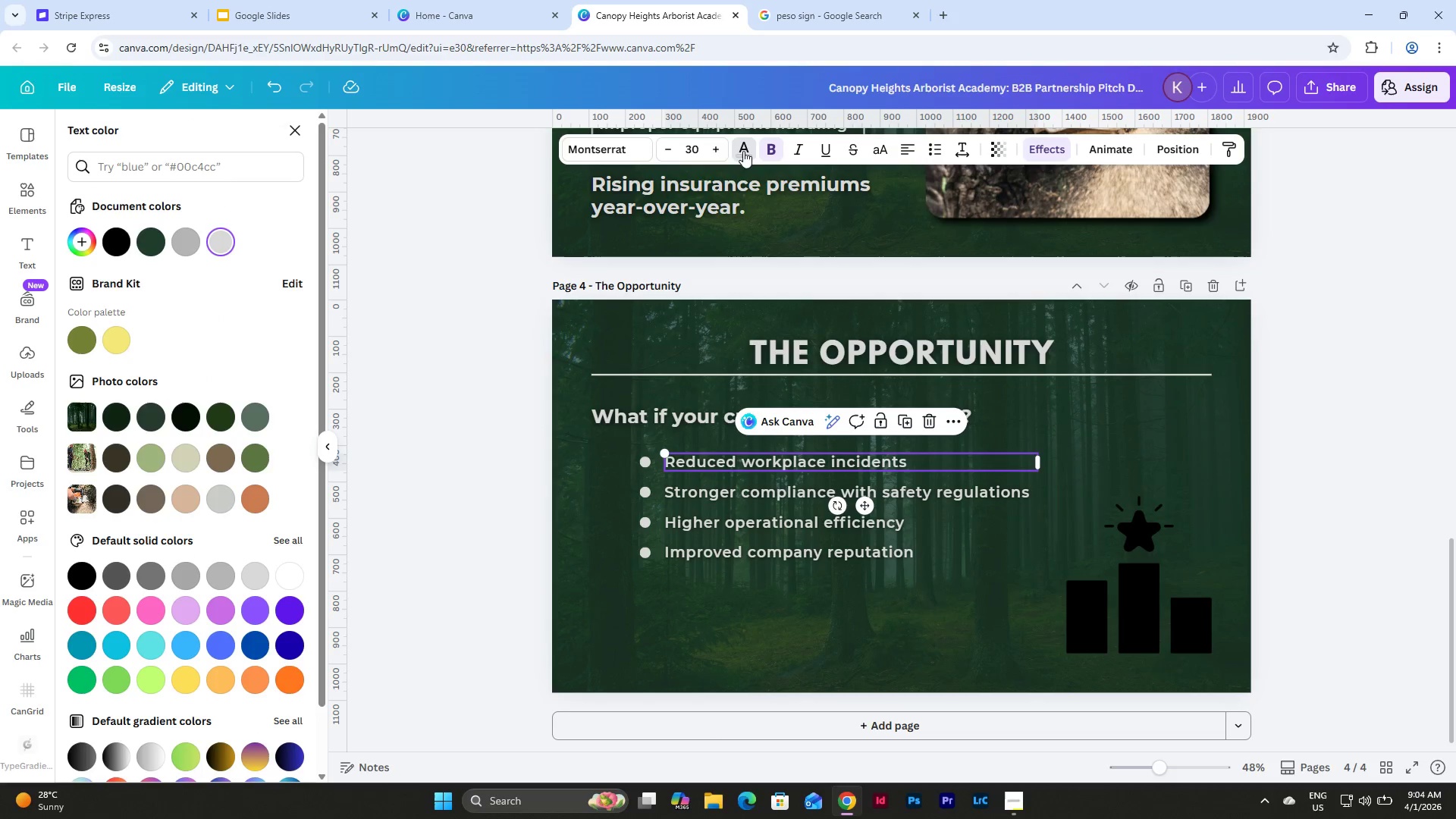 
left_click([1137, 561])
 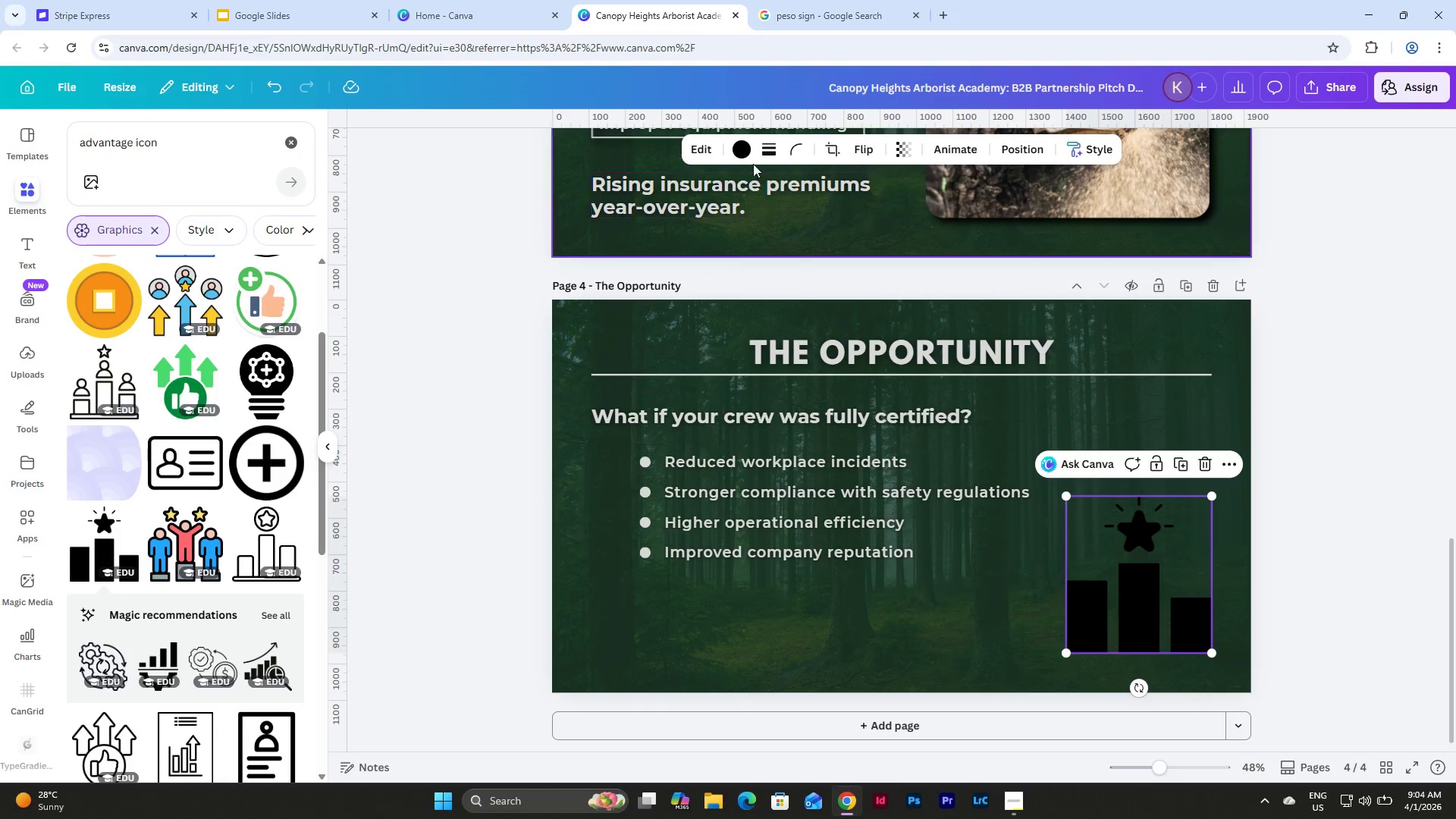 
left_click([736, 152])
 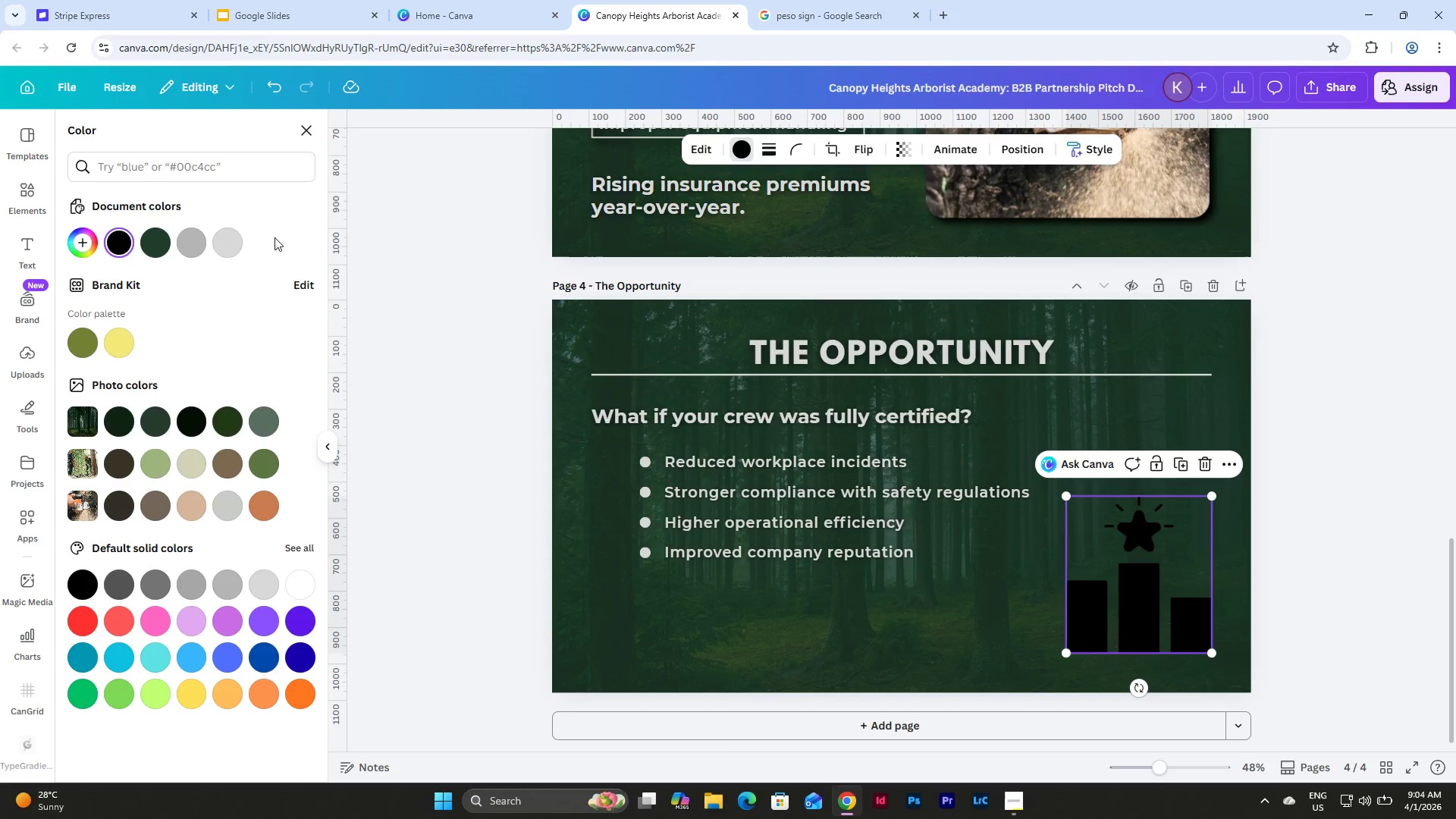 
left_click([226, 247])
 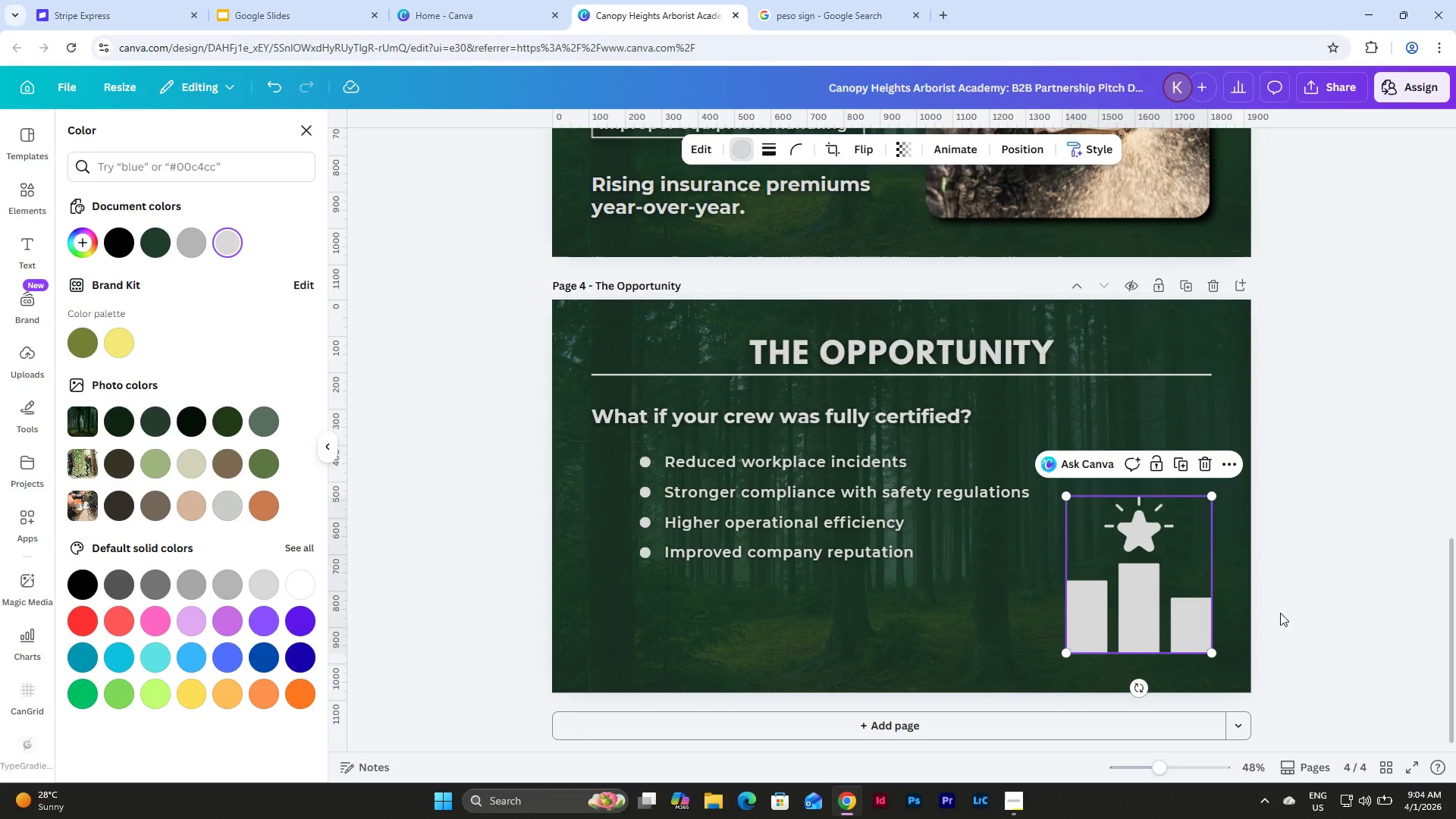 
left_click([1285, 590])
 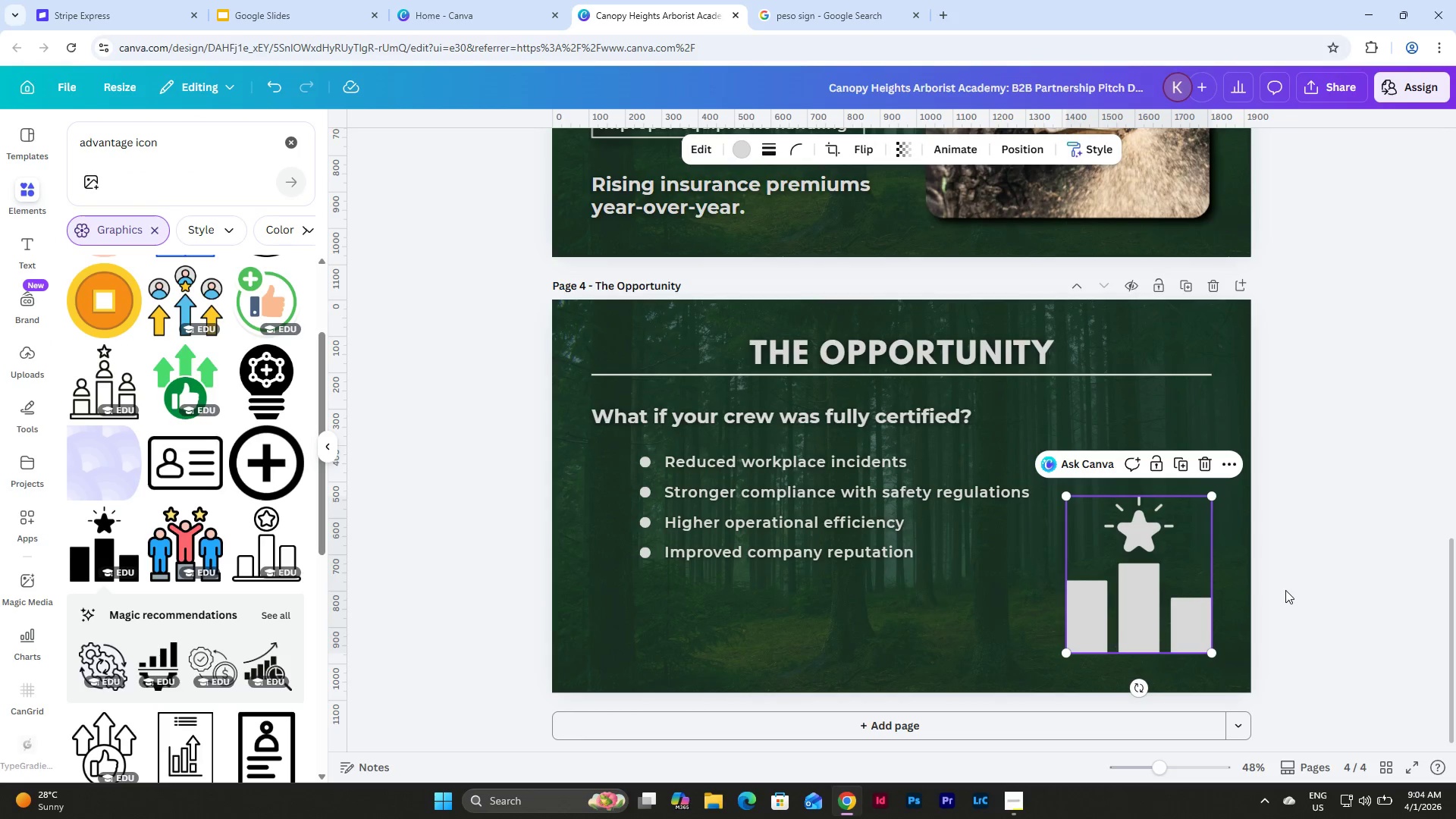 
left_click([1285, 590])
 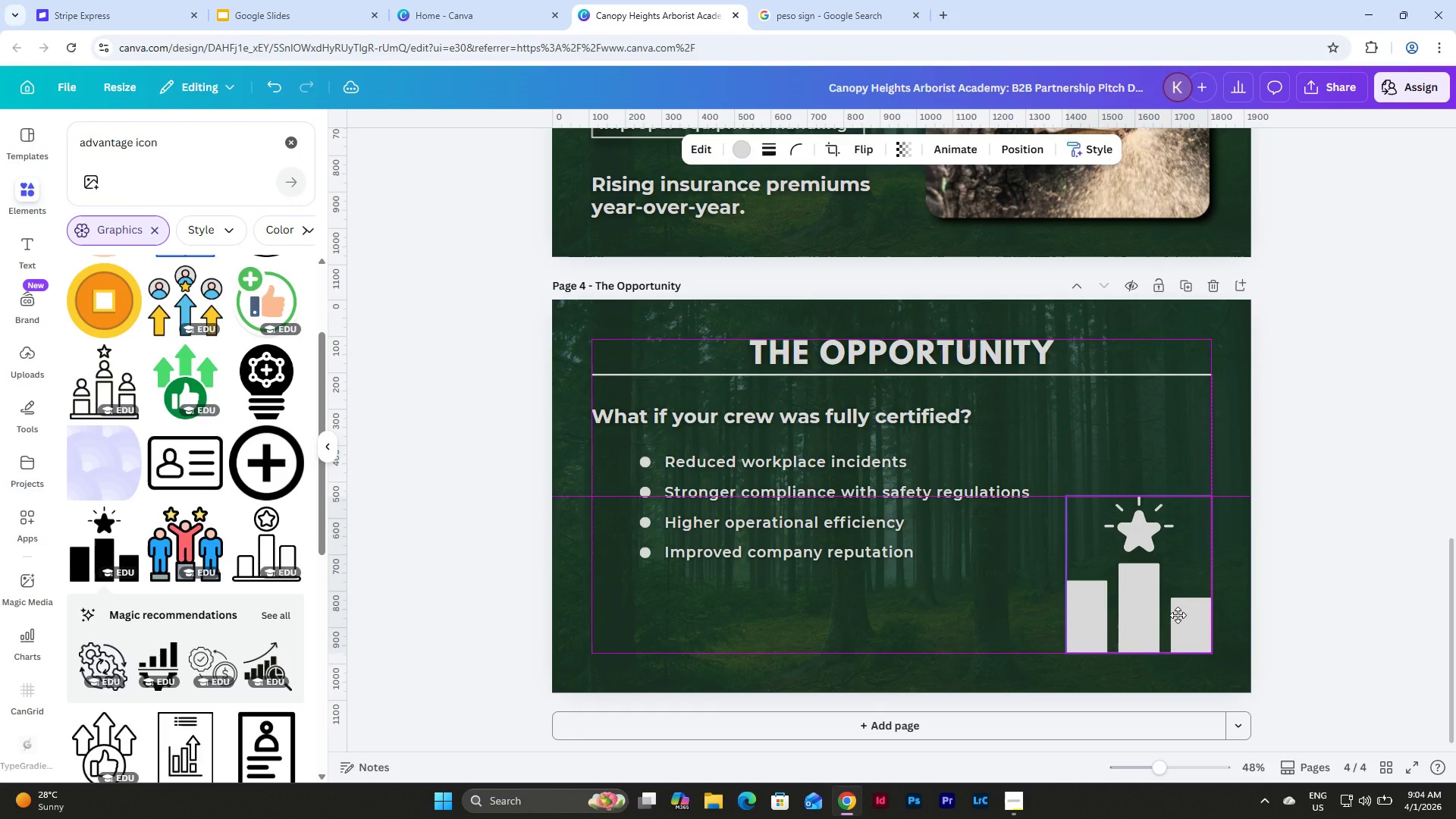 
left_click([1279, 565])
 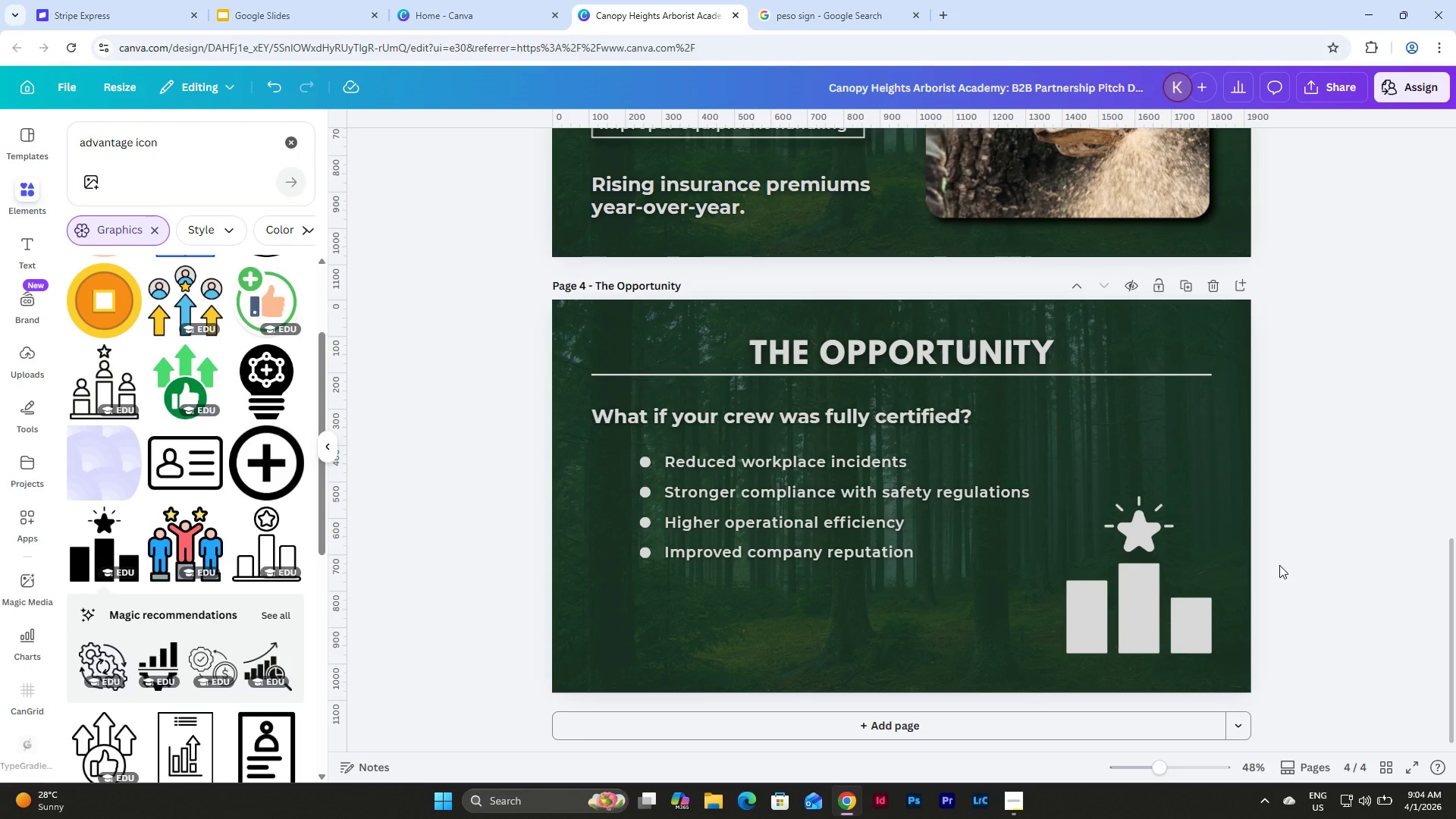 
scroll: coordinate [1279, 565], scroll_direction: up, amount: 15.0
 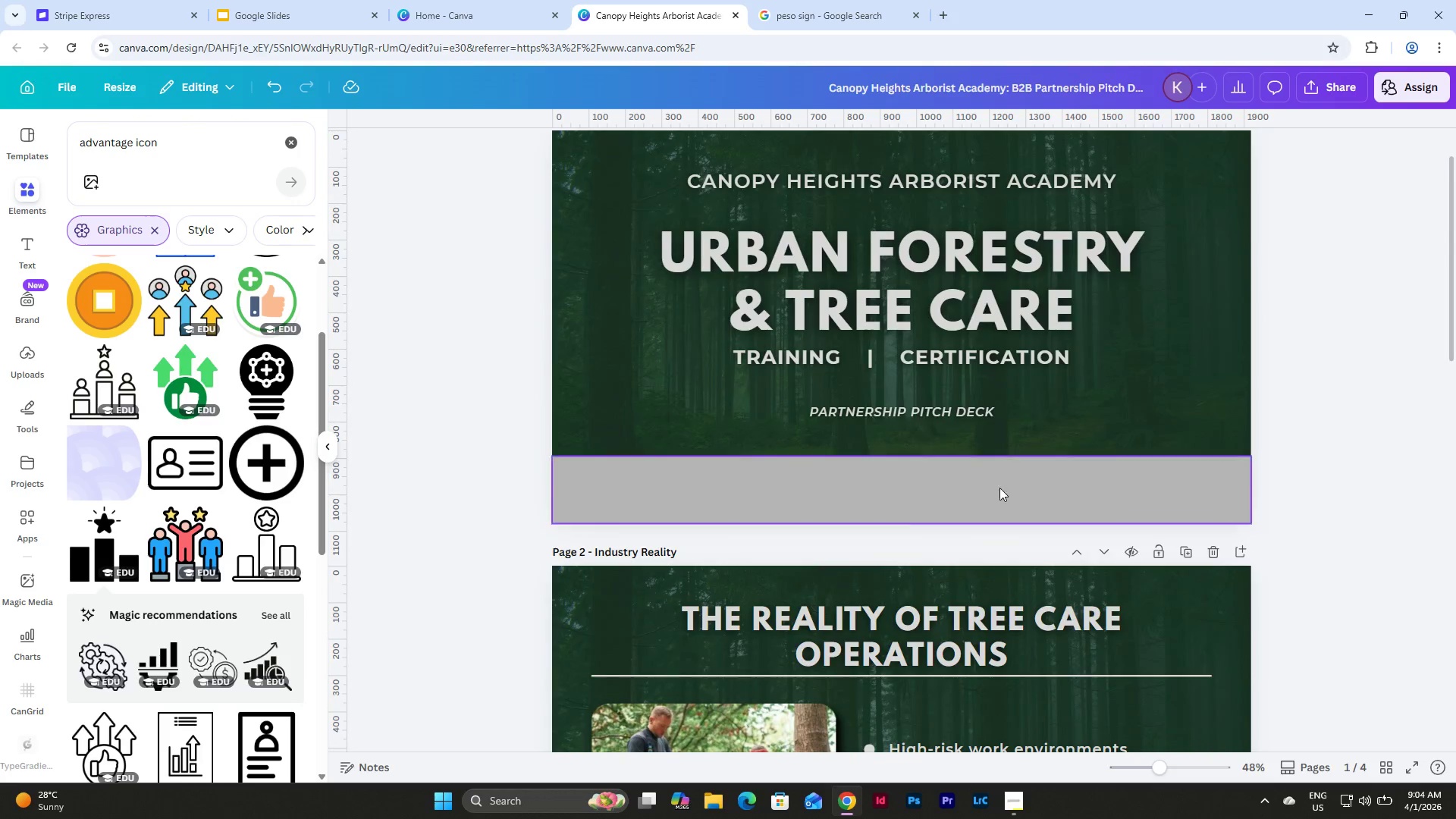 
left_click([929, 479])
 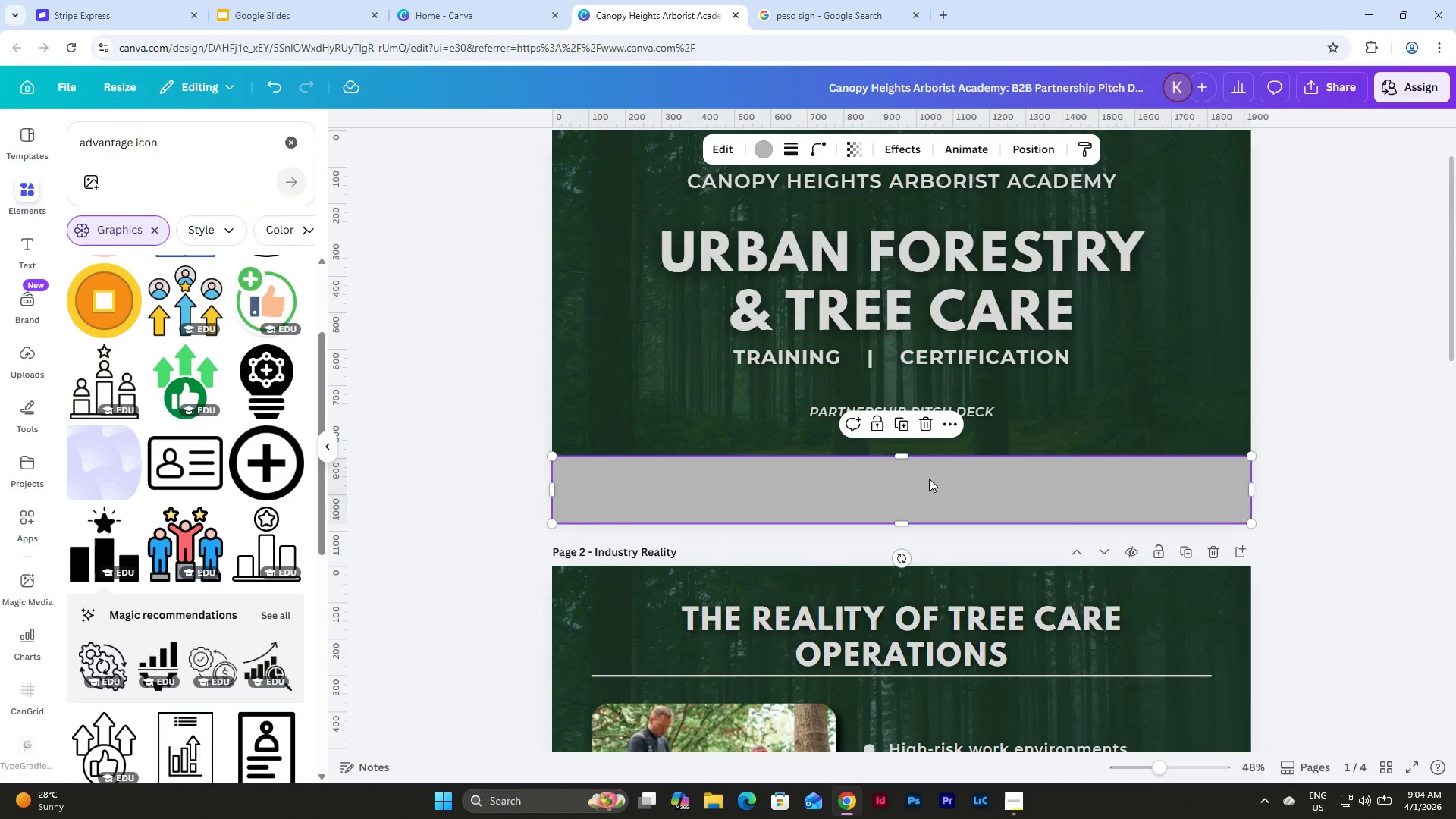 
key(Control+C)
 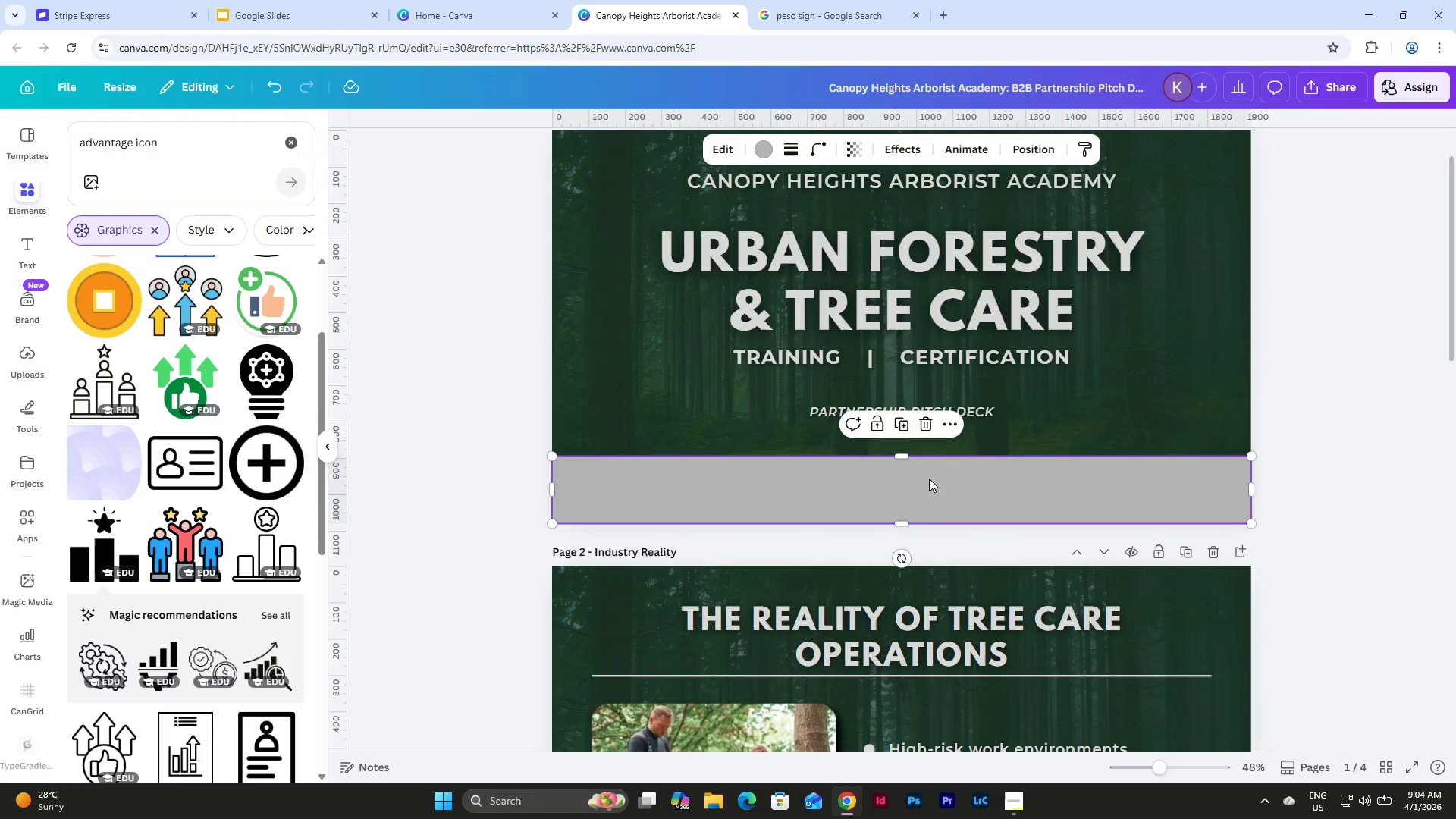 
scroll: coordinate [929, 479], scroll_direction: down, amount: 19.0
 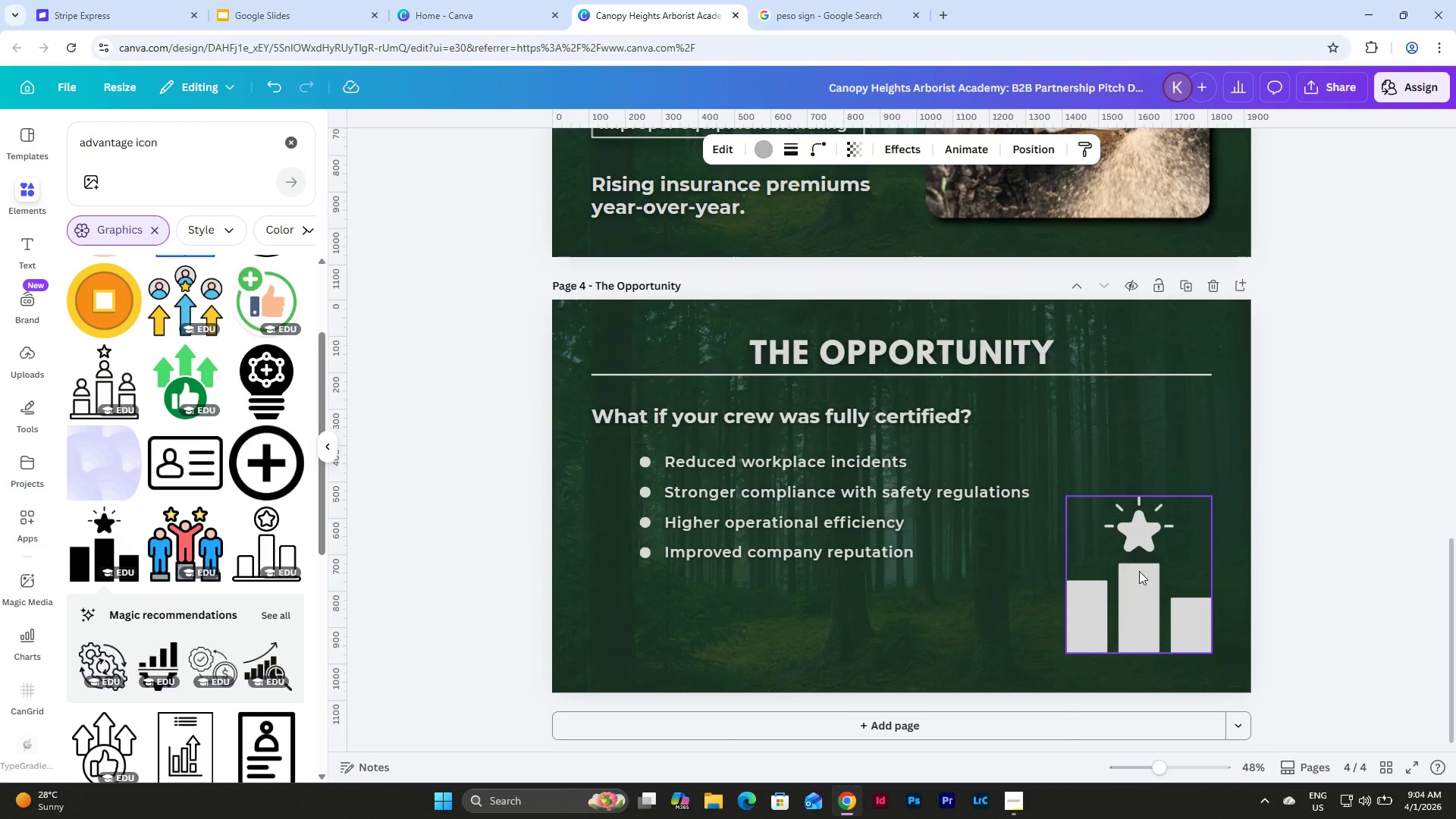 
left_click([1150, 583])
 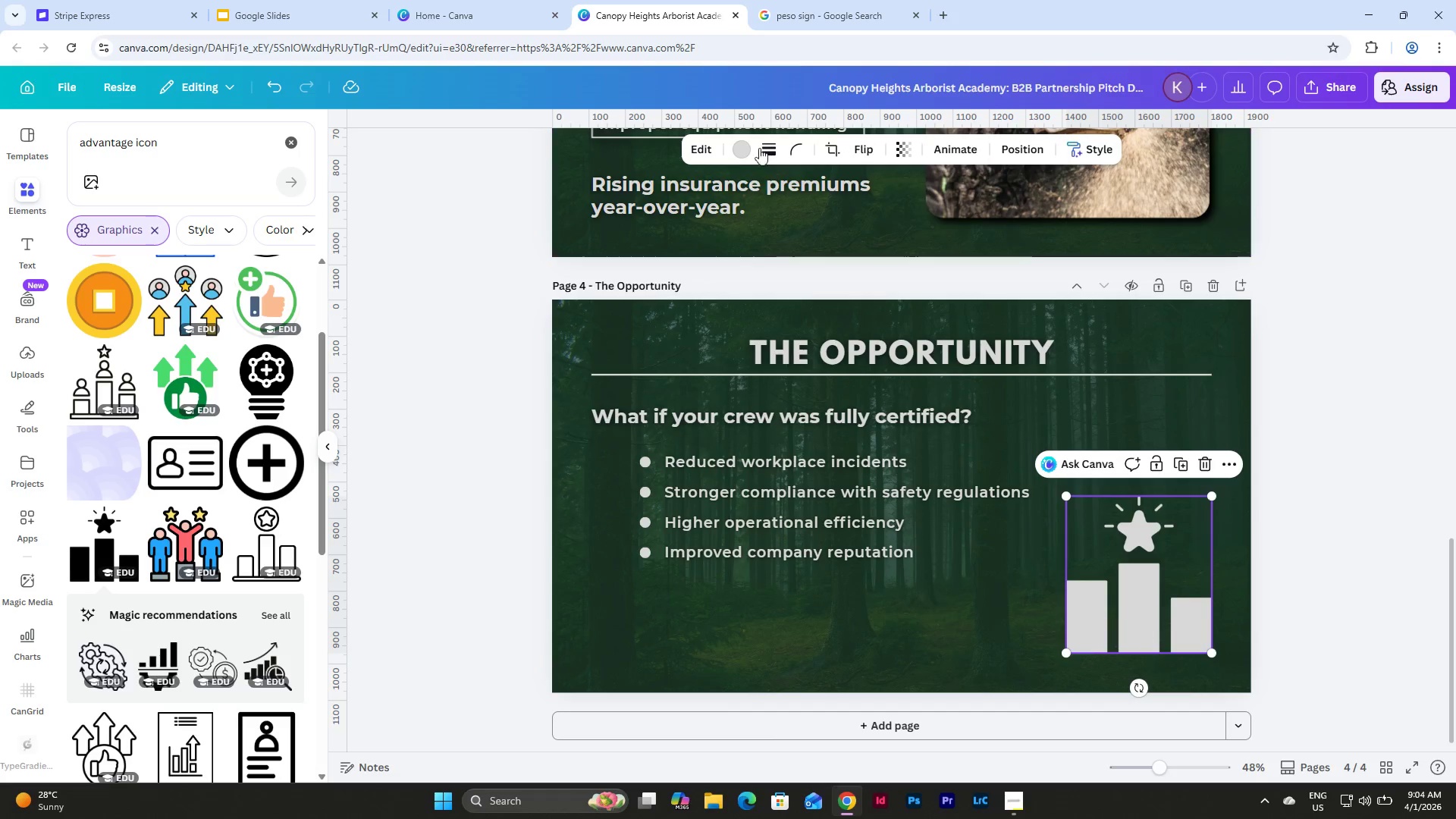 
left_click([733, 149])
 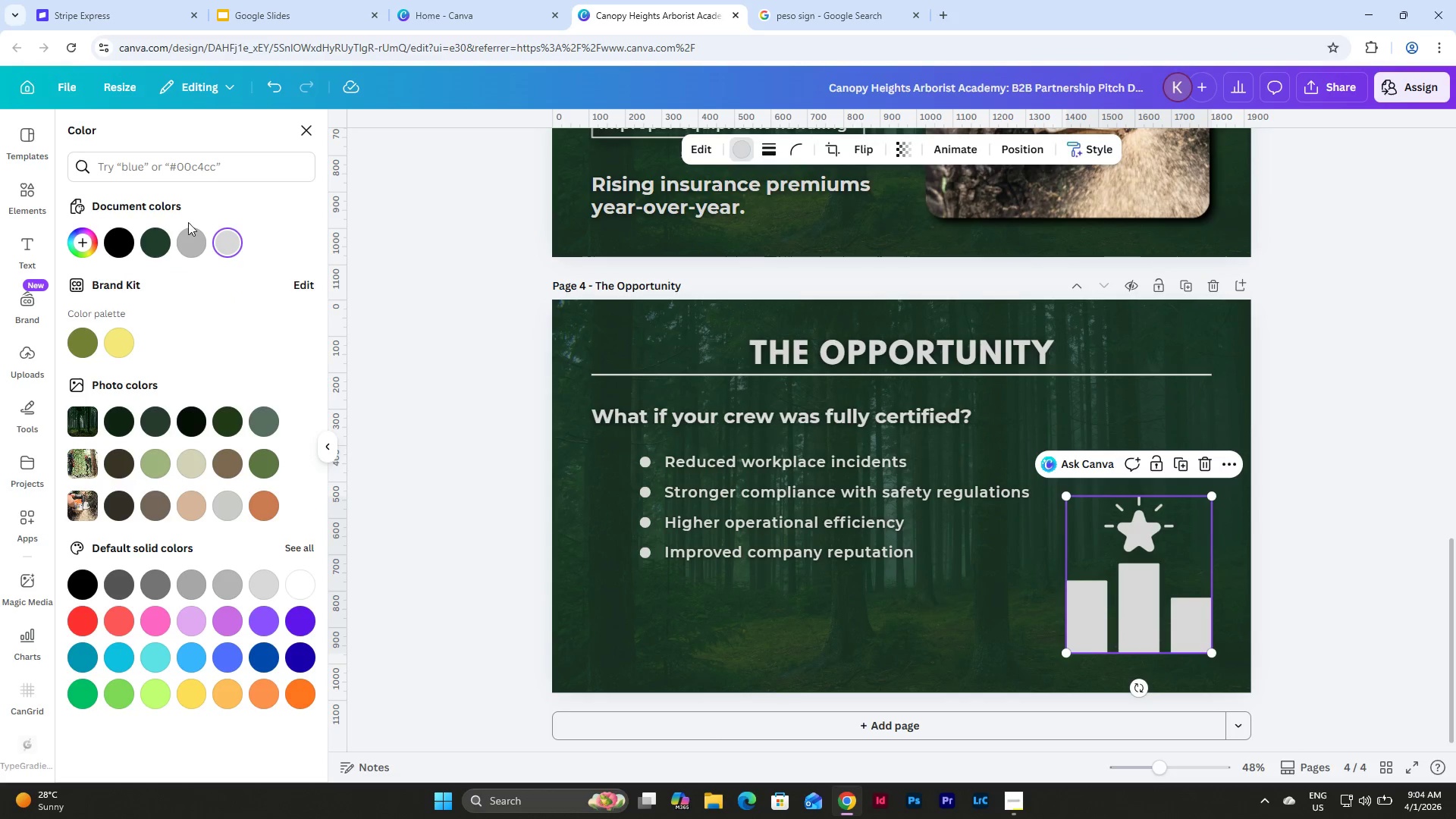 
left_click([194, 246])
 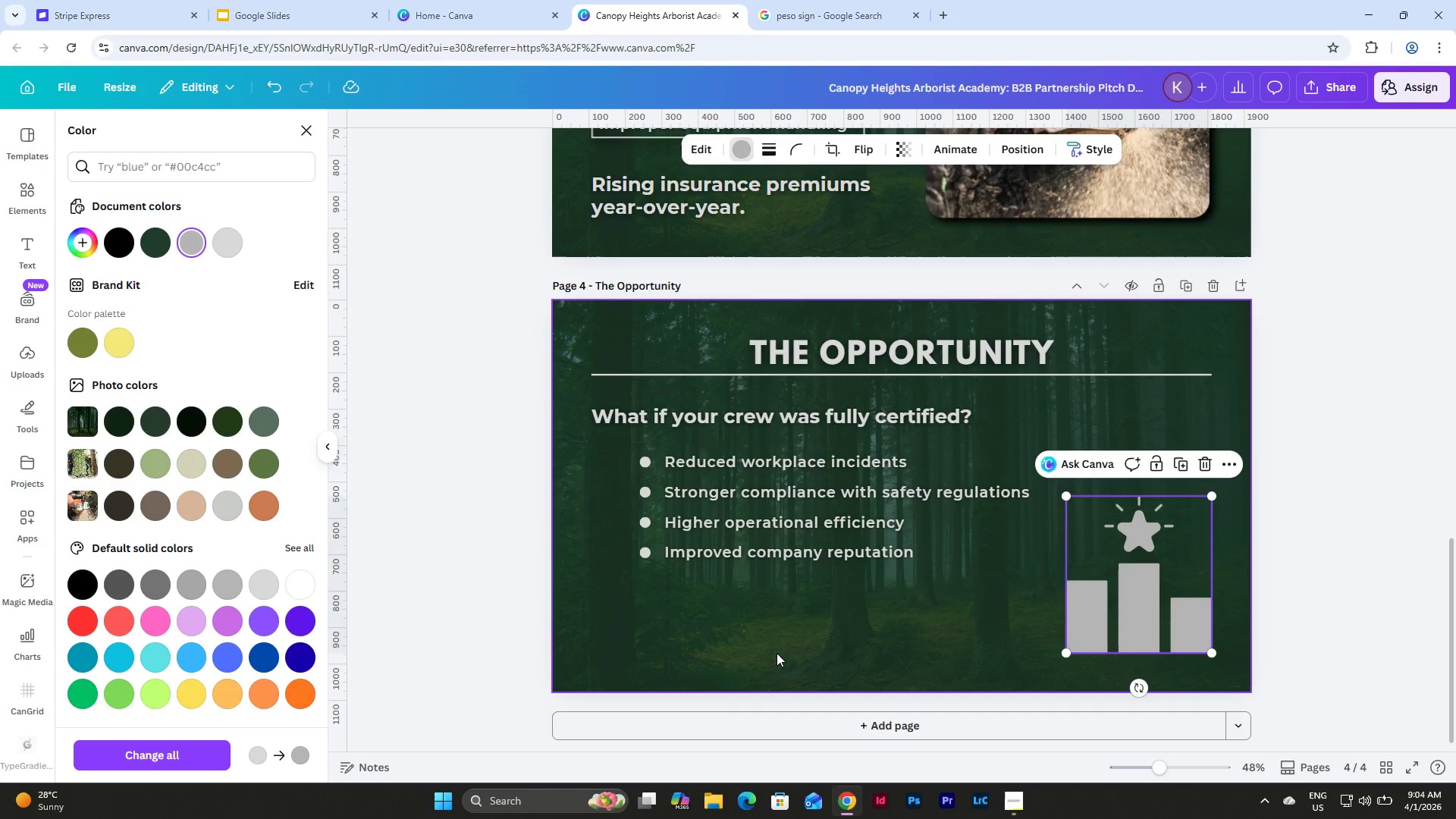 
left_click([786, 635])
 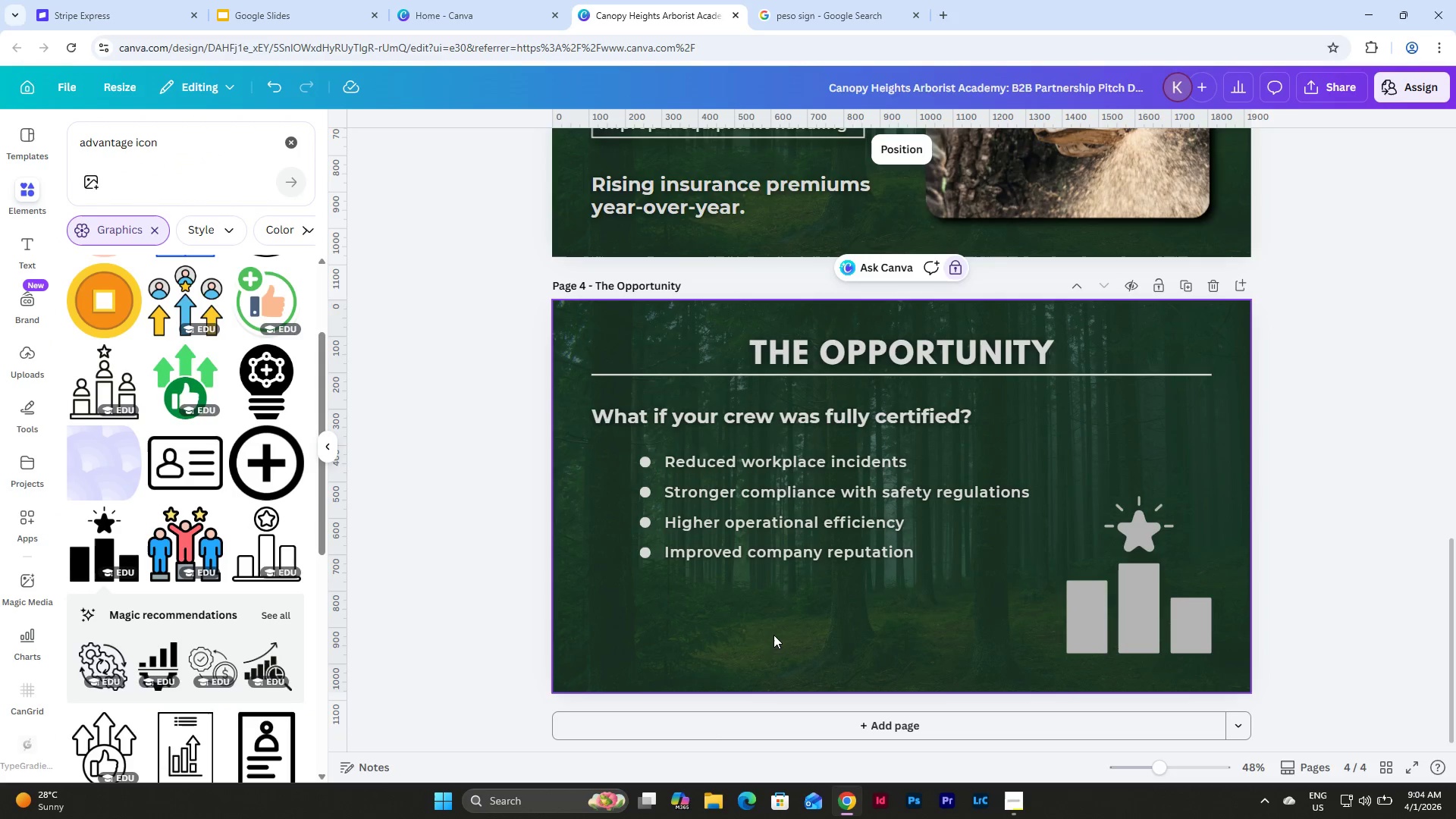 
key(Control+V)
 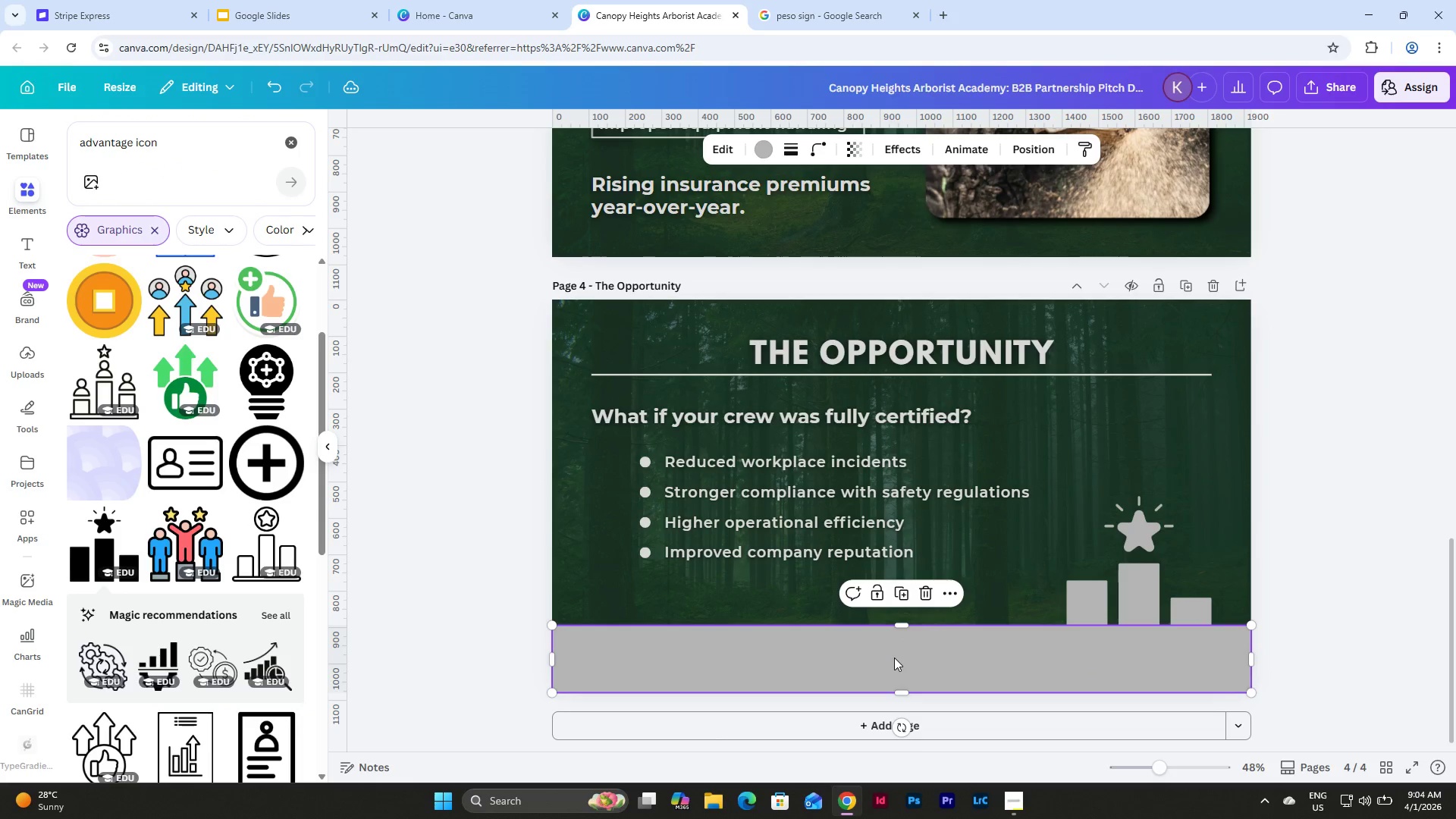 
left_click_drag(start_coordinate=[908, 627], to_coordinate=[907, 654])
 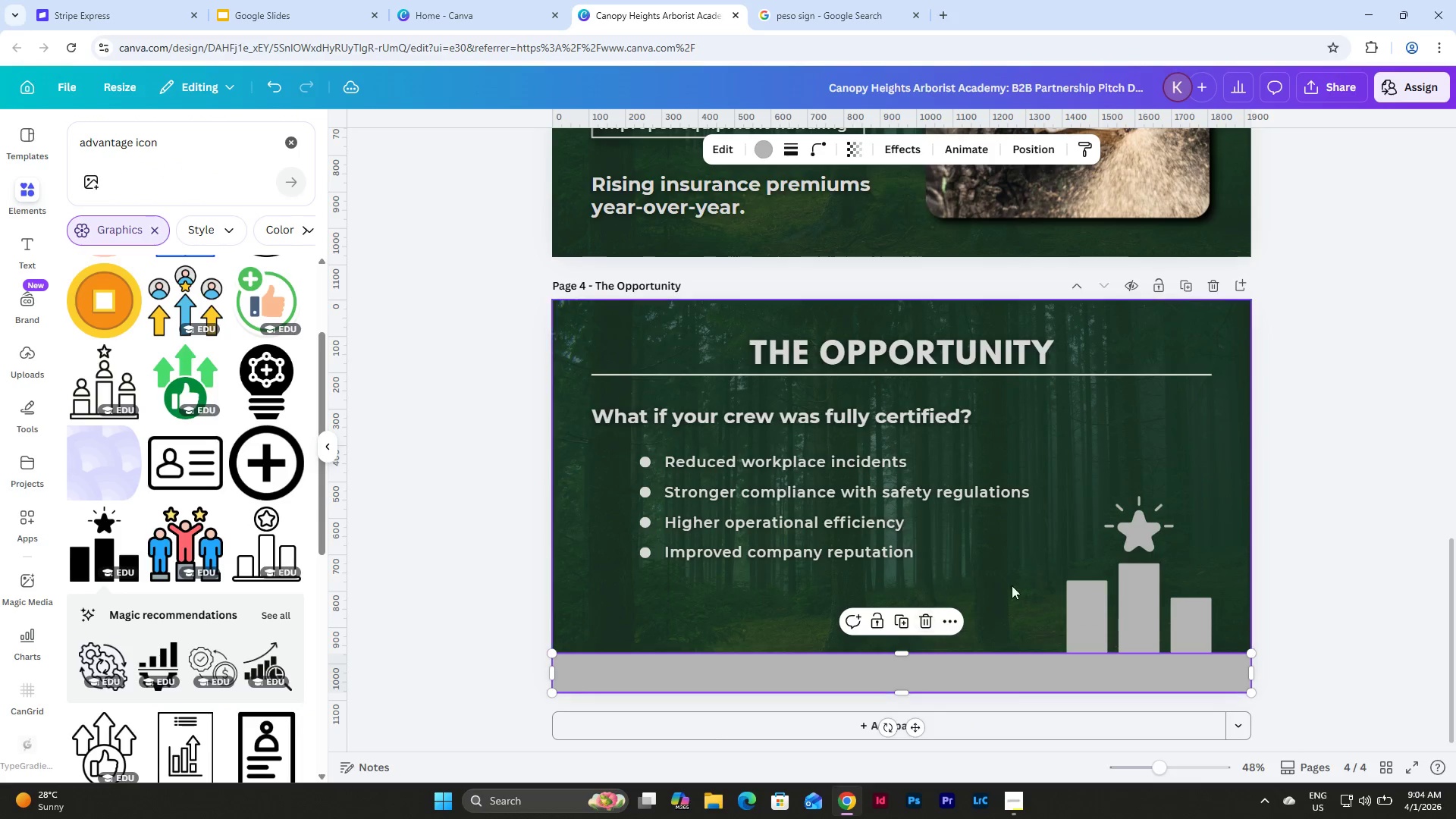 
left_click([1040, 560])
 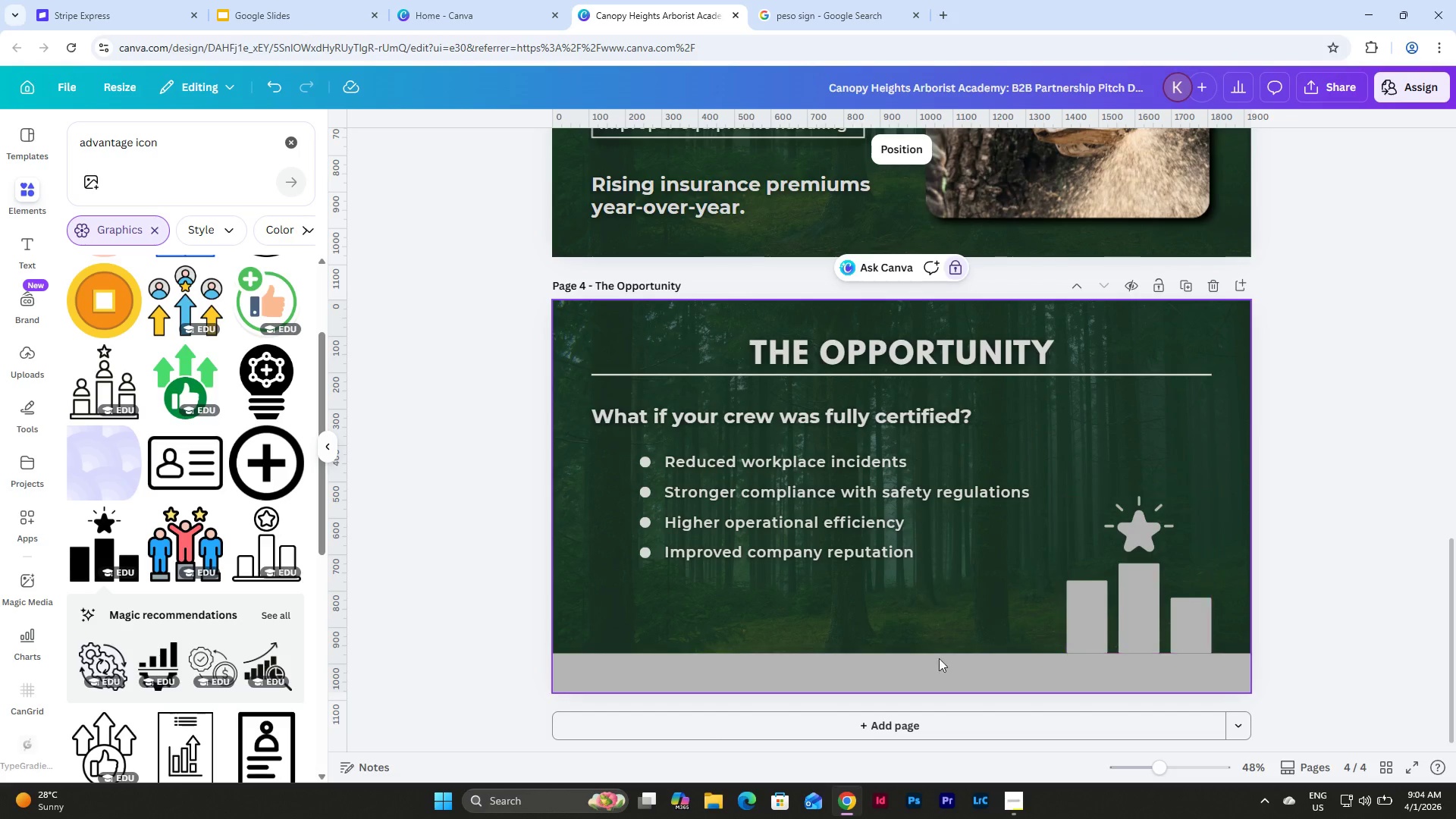 
left_click([902, 657])
 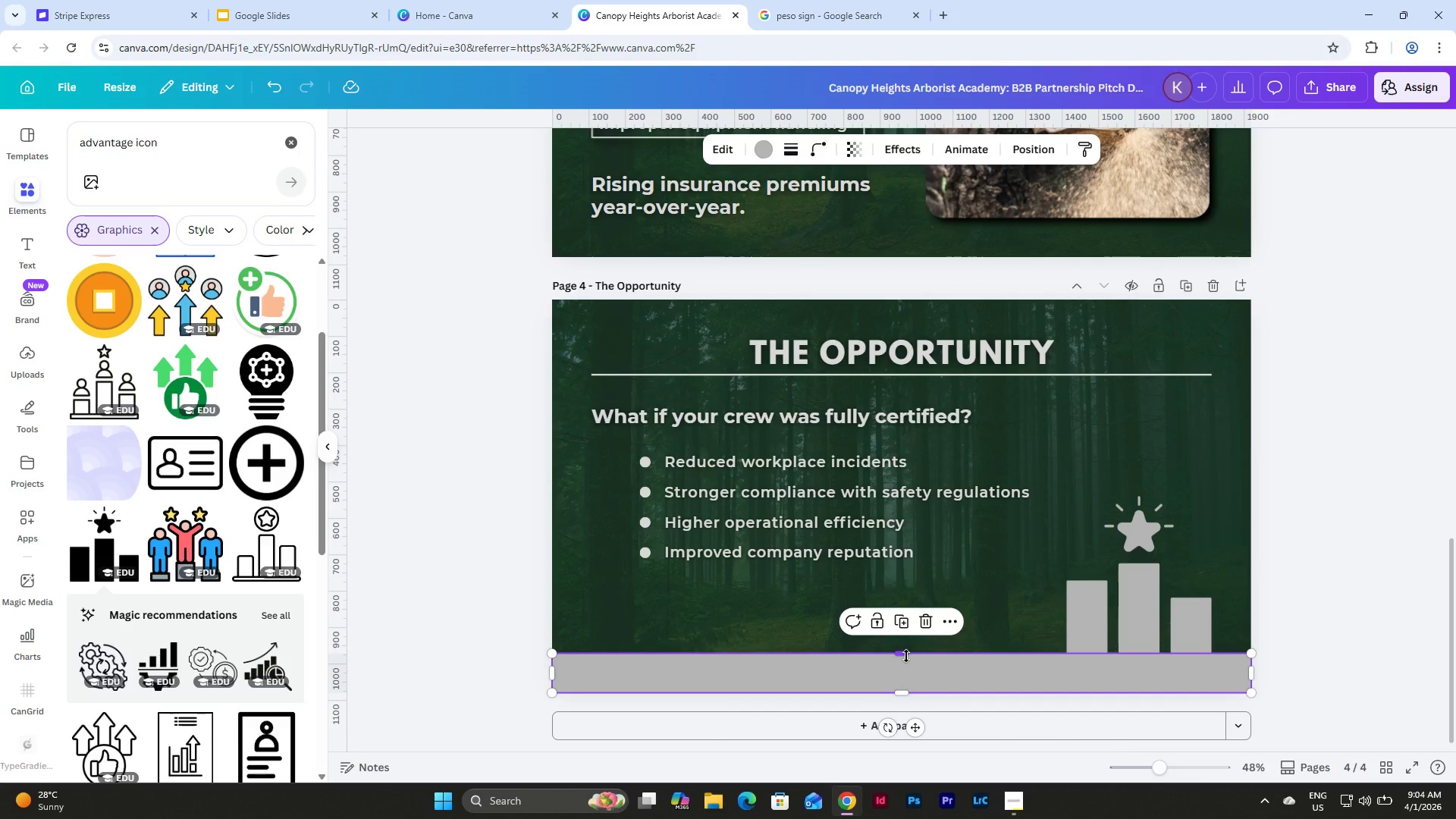 
left_click_drag(start_coordinate=[906, 656], to_coordinate=[906, 649])
 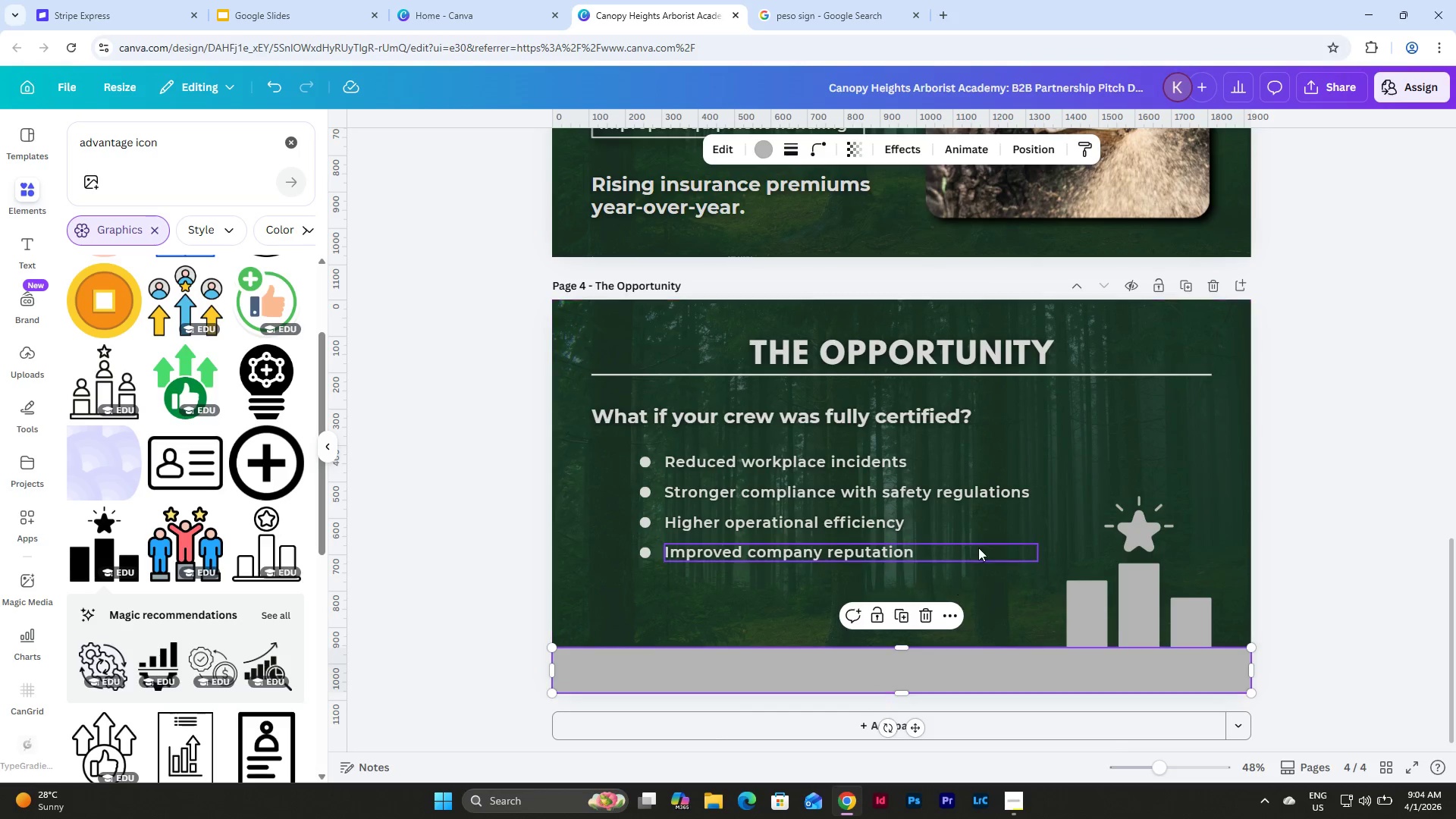 
left_click([979, 546])
 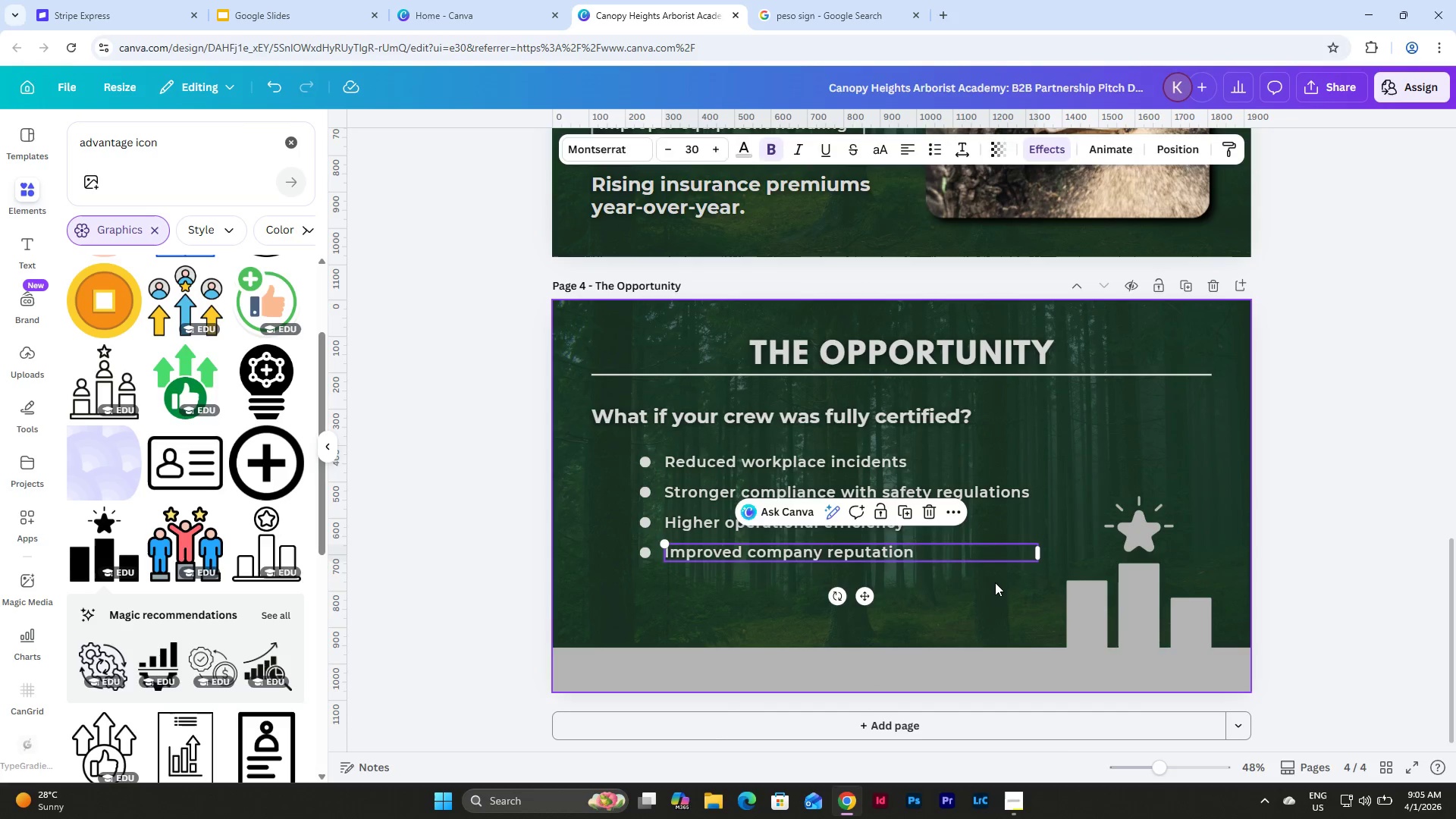 
left_click([995, 582])
 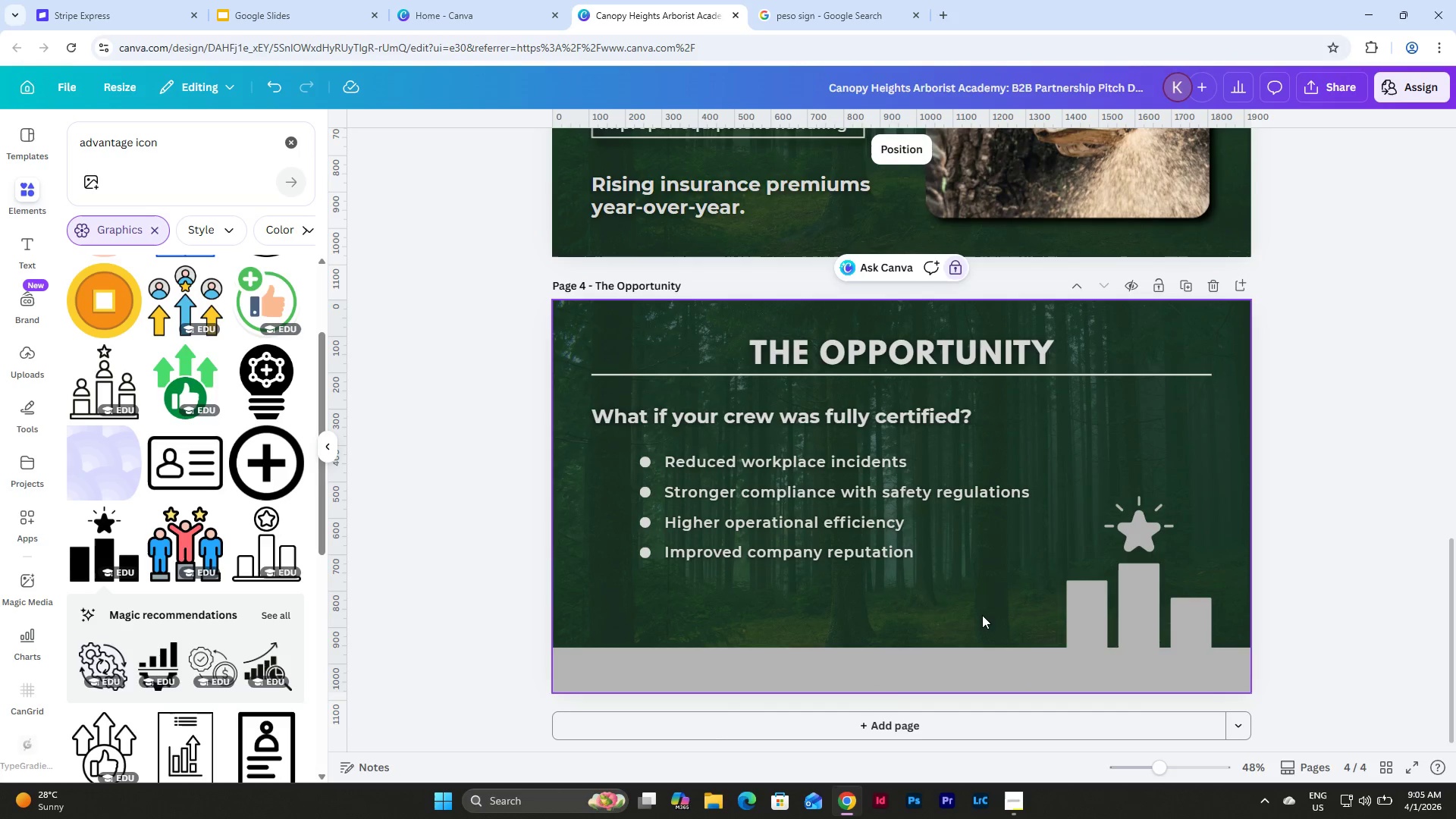 
left_click_drag(start_coordinate=[981, 615], to_coordinate=[626, 447])
 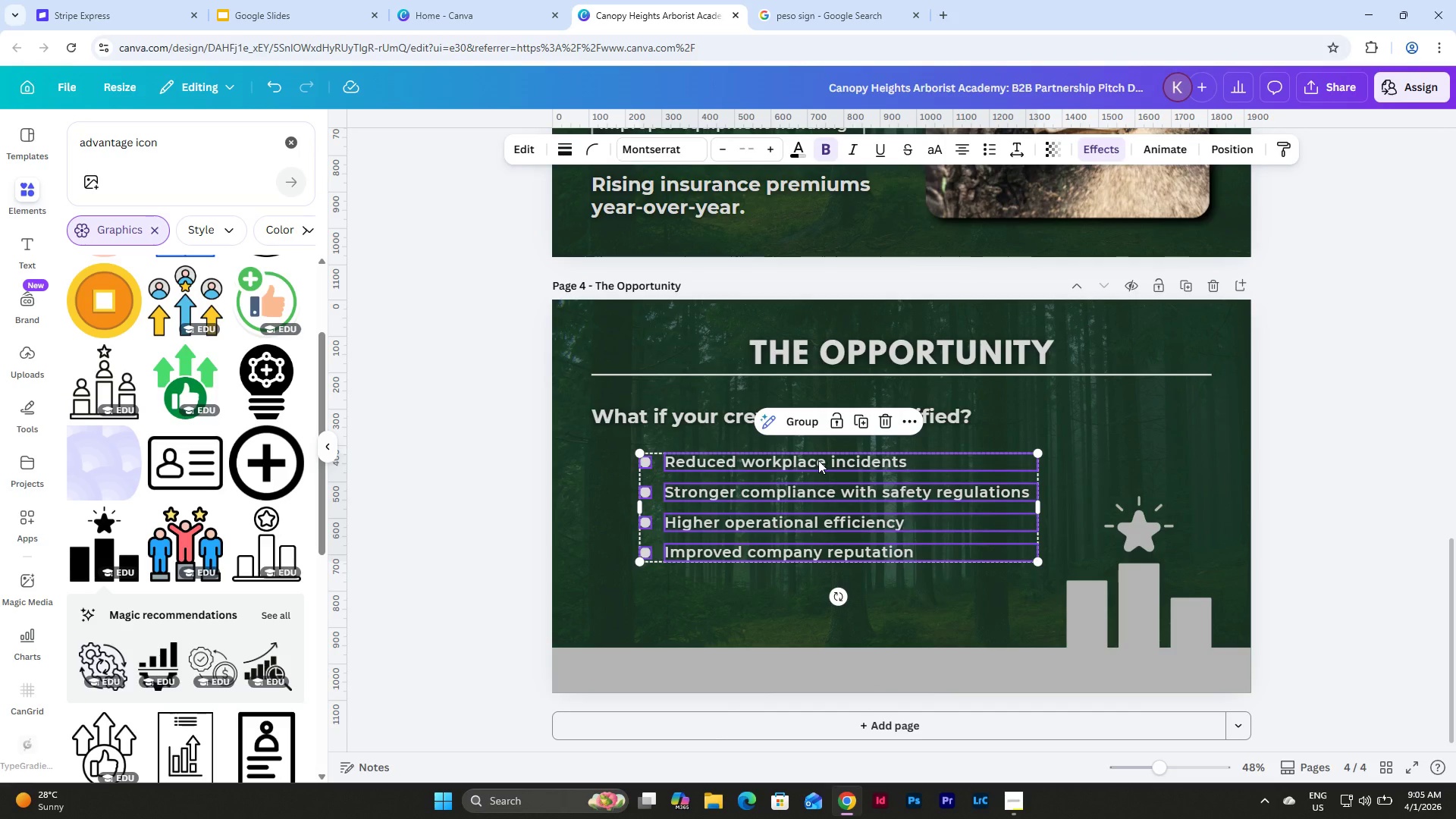 
left_click_drag(start_coordinate=[818, 460], to_coordinate=[811, 463])
 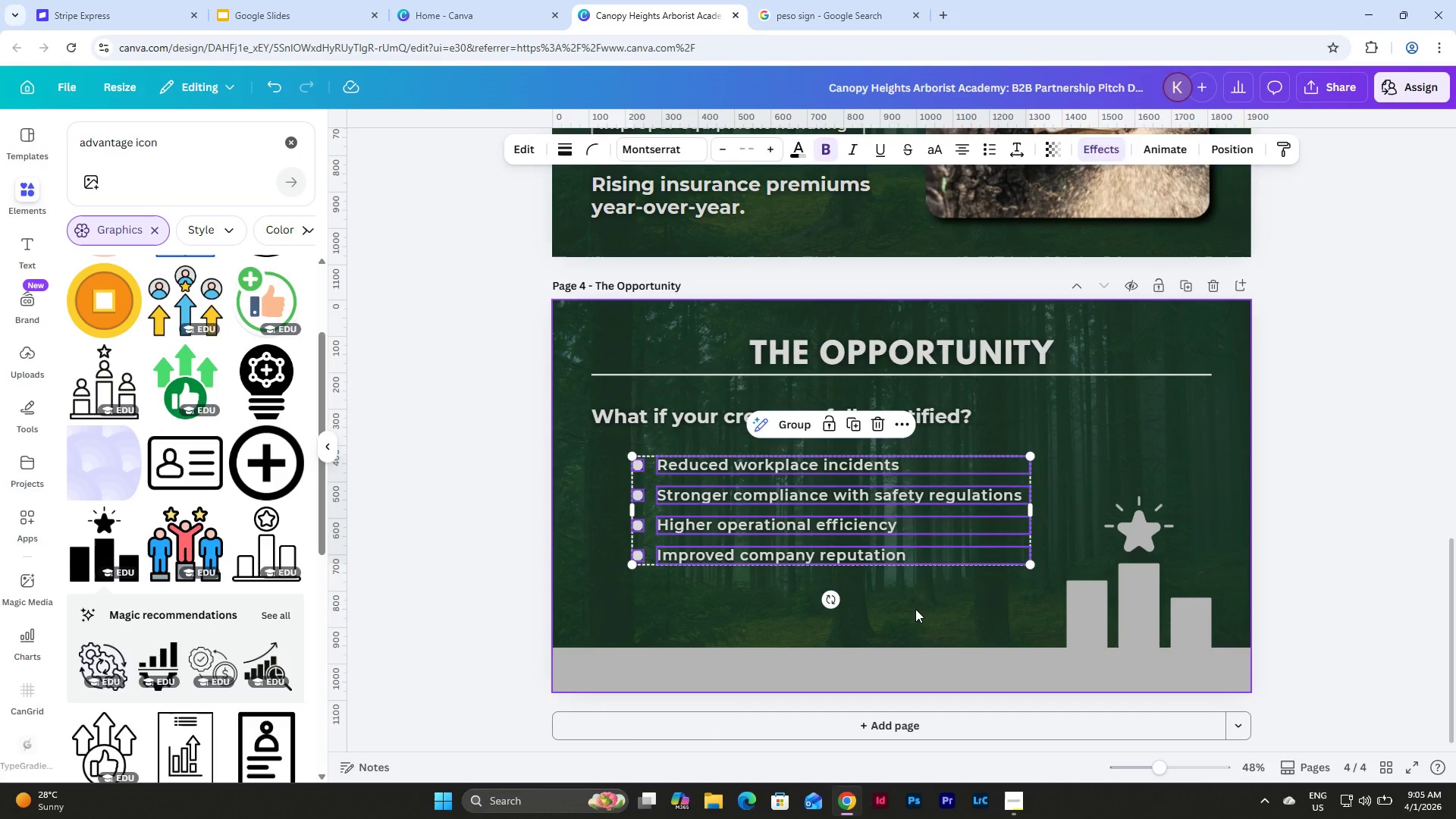 
left_click([915, 609])
 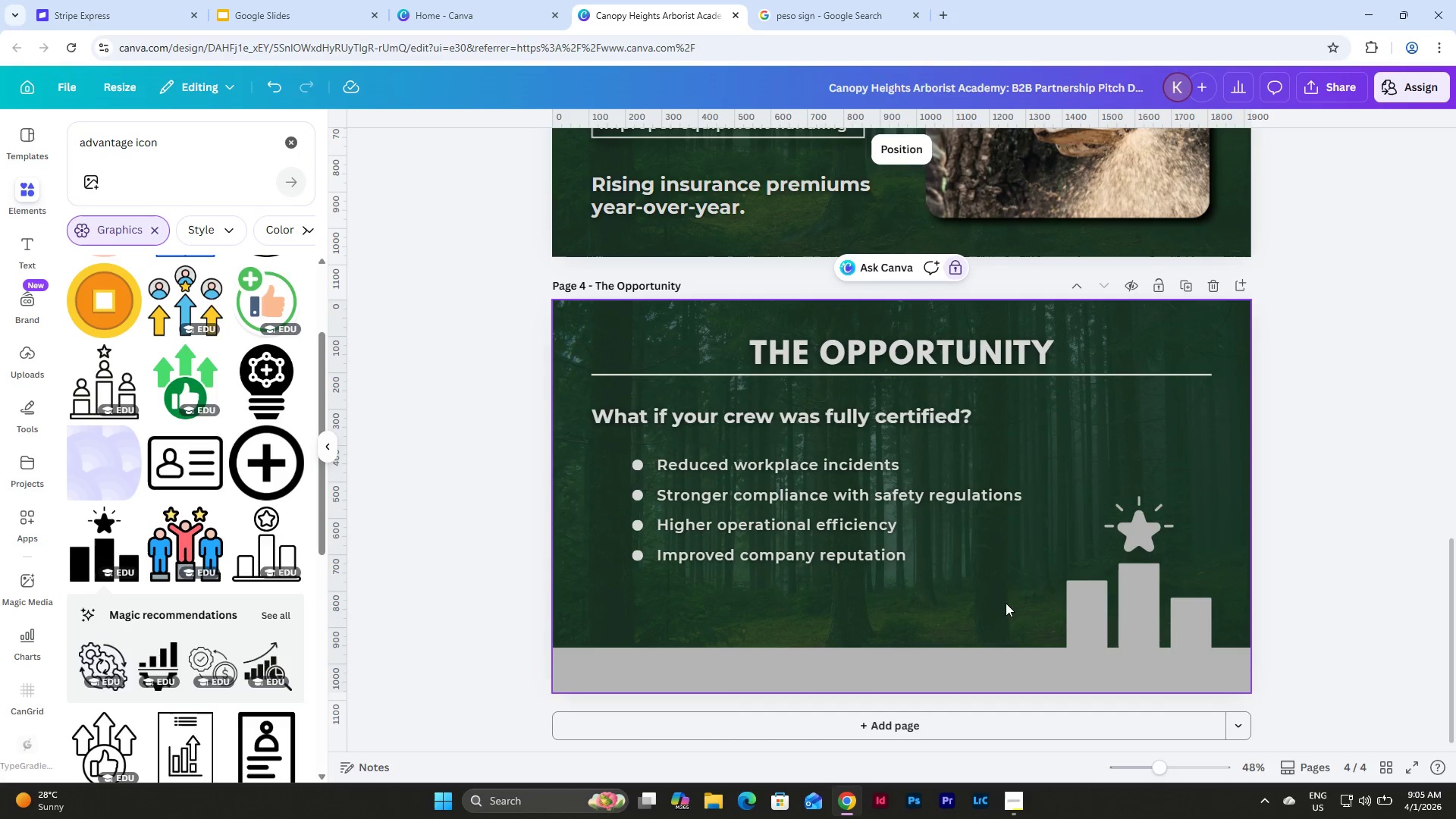 
scroll: coordinate [1012, 573], scroll_direction: none, amount: 0.0
 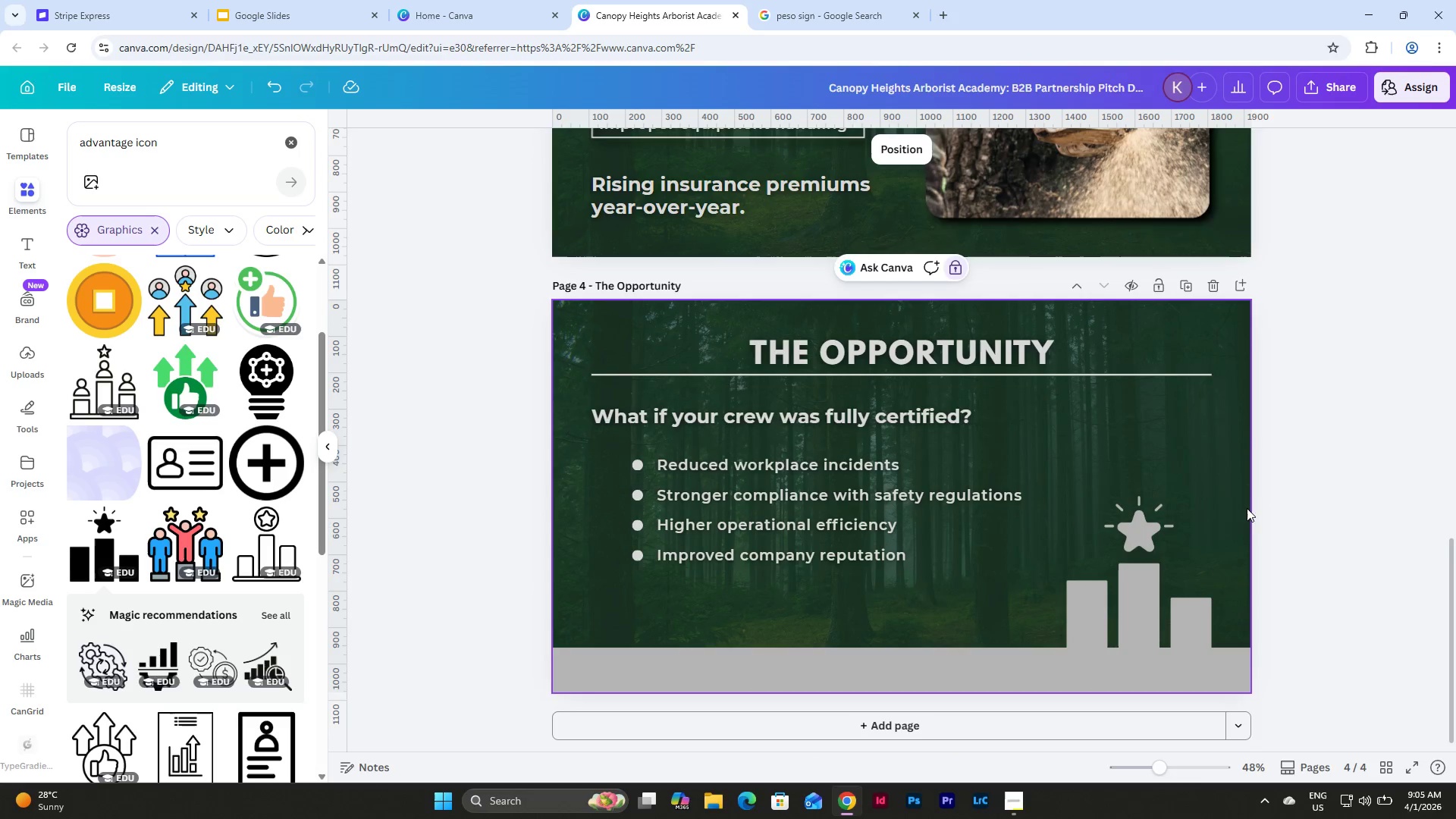 
scroll: coordinate [1275, 532], scroll_direction: up, amount: 8.0
 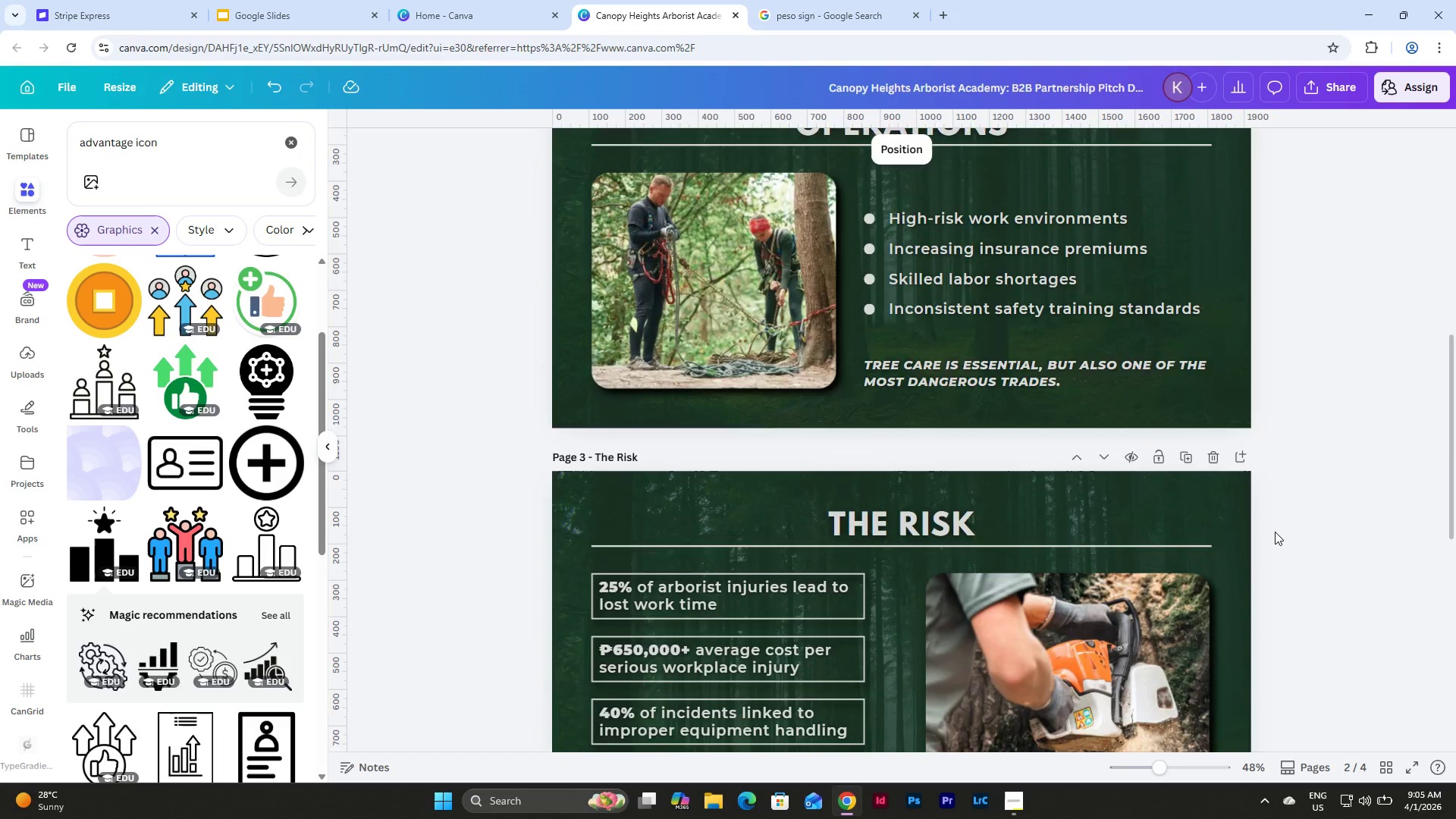 
scroll: coordinate [237, 422], scroll_direction: down, amount: 14.0
 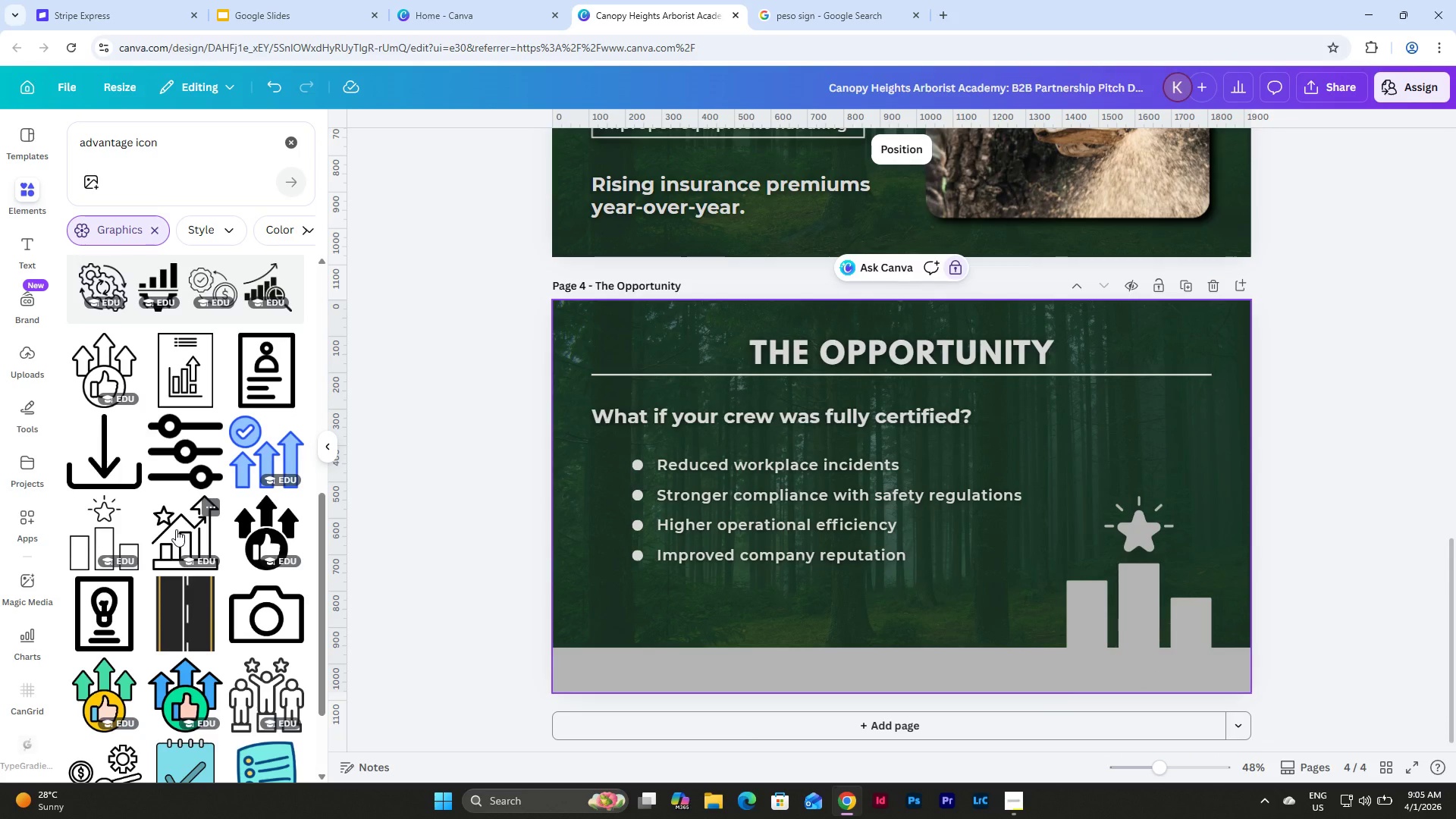 
wait(5.66)
 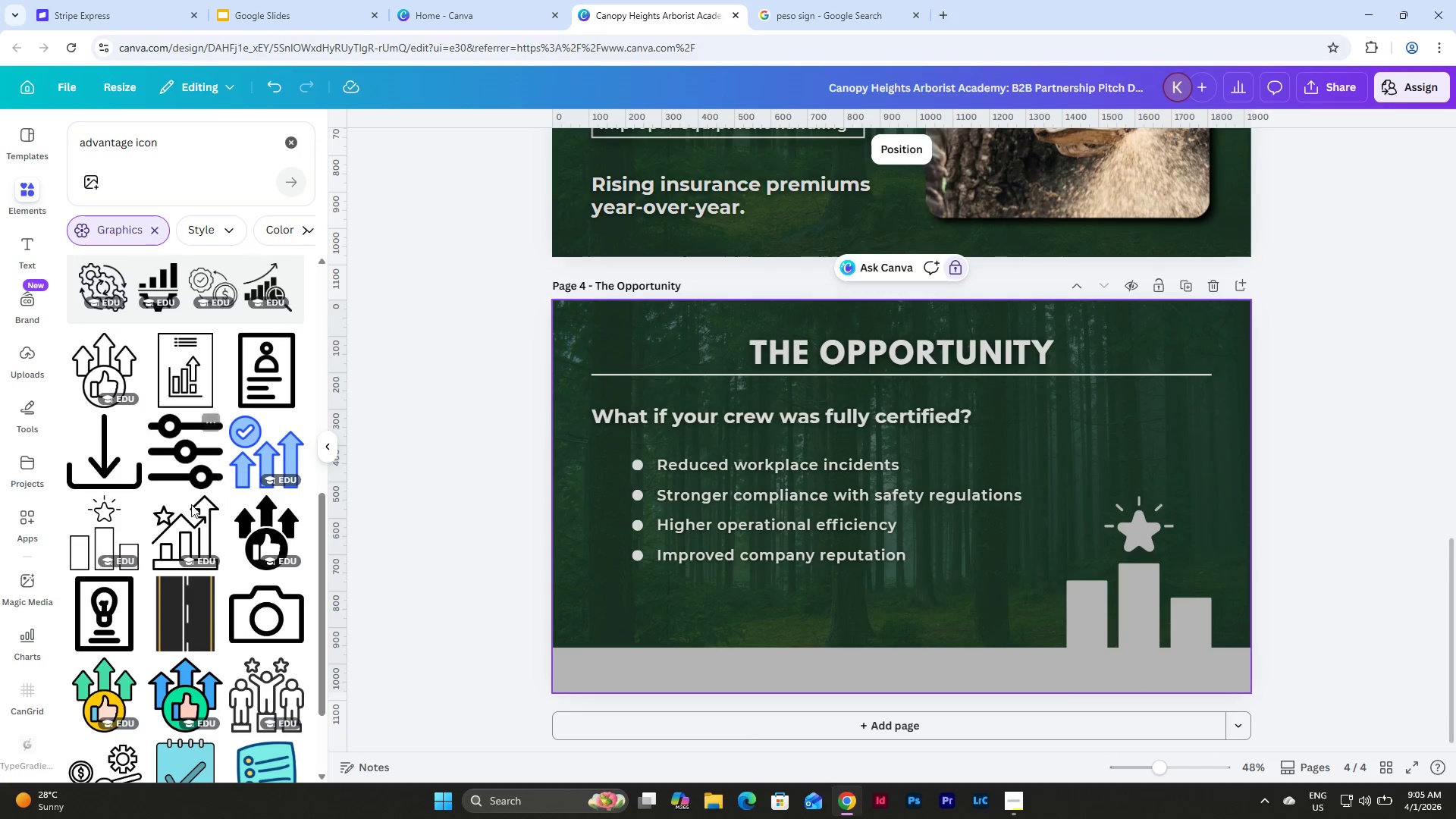 
scroll: coordinate [184, 410], scroll_direction: down, amount: 8.0
 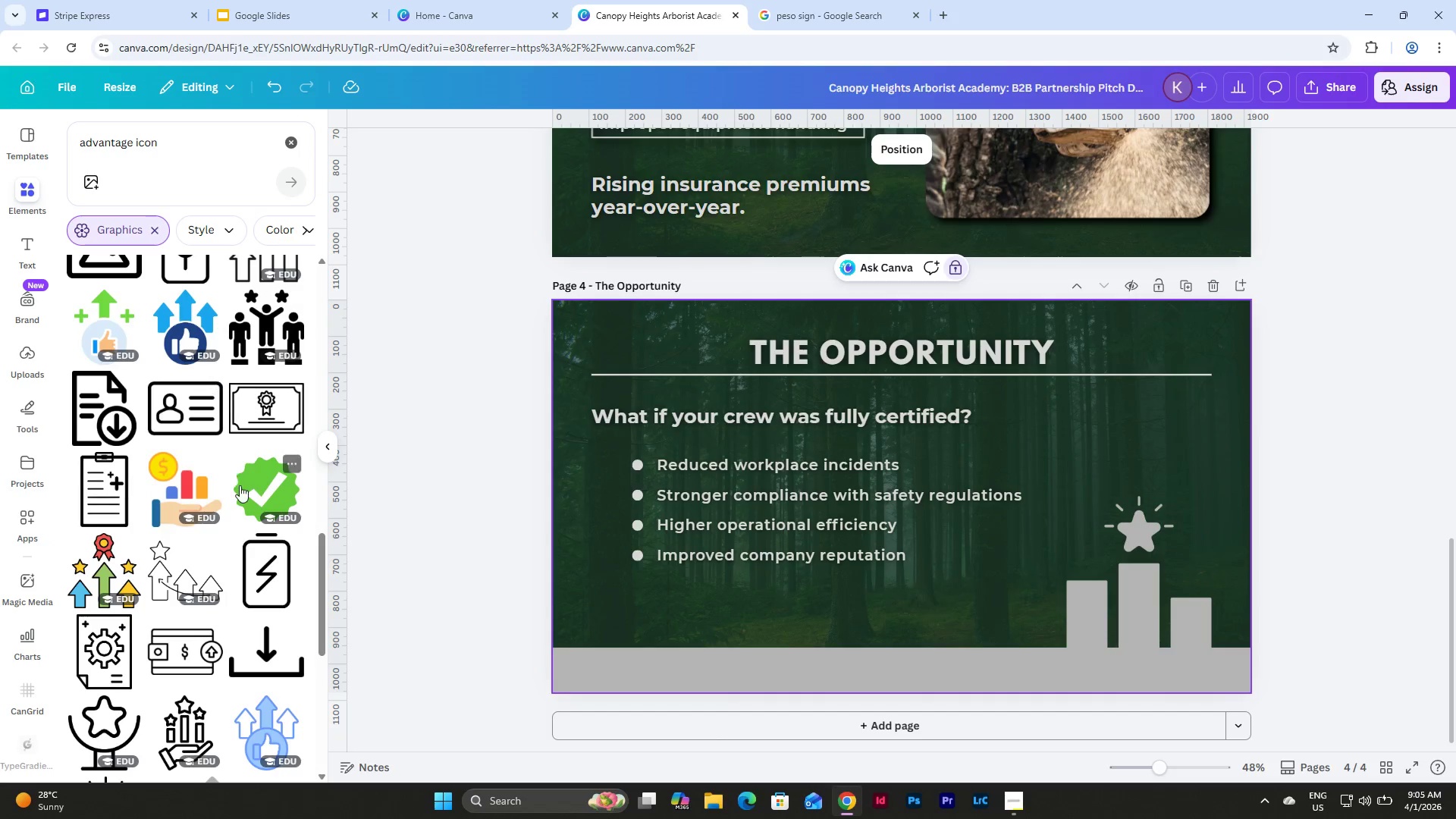 
scroll: coordinate [239, 488], scroll_direction: up, amount: 7.0
 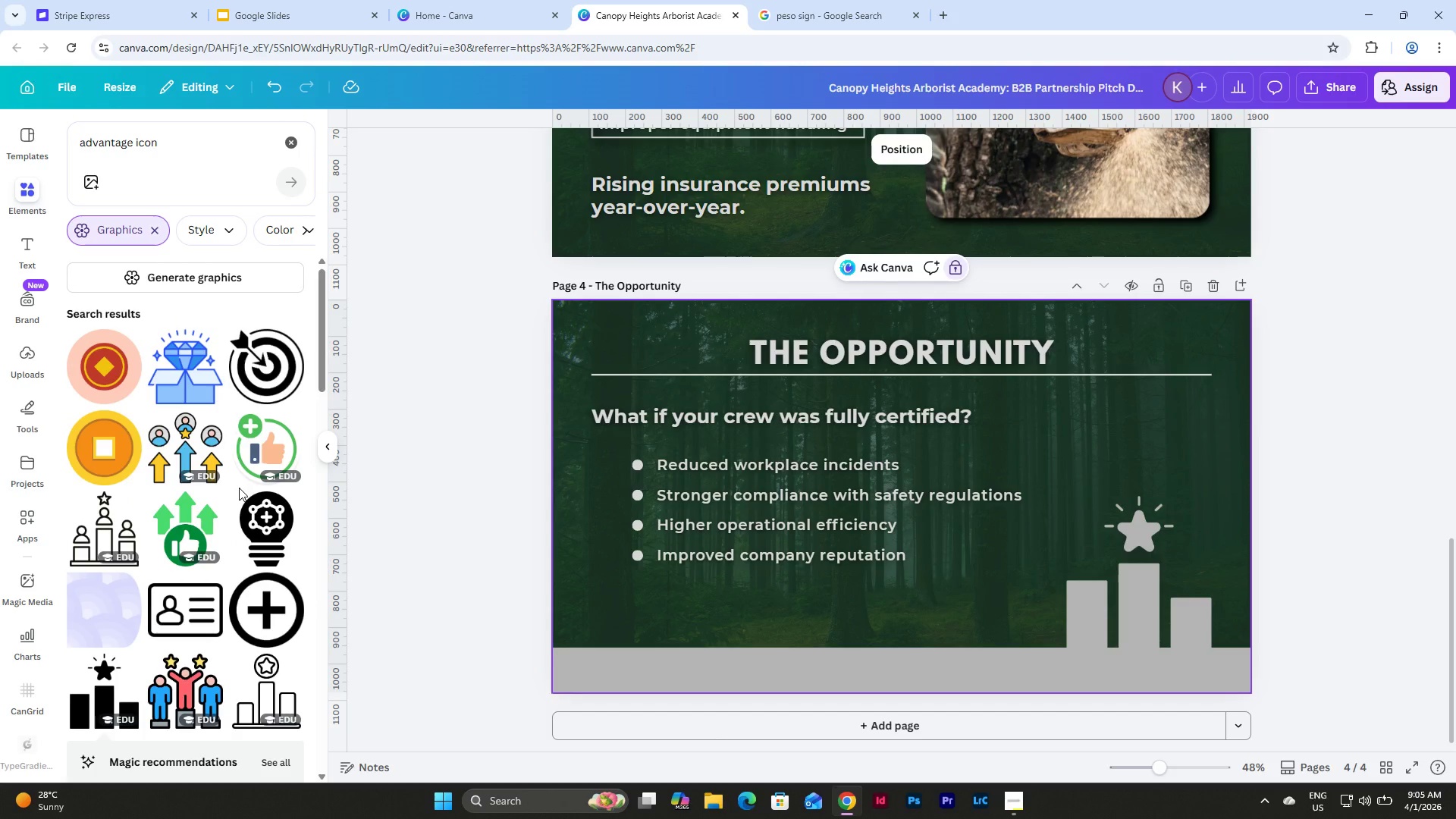 
scroll: coordinate [230, 451], scroll_direction: down, amount: 11.0
 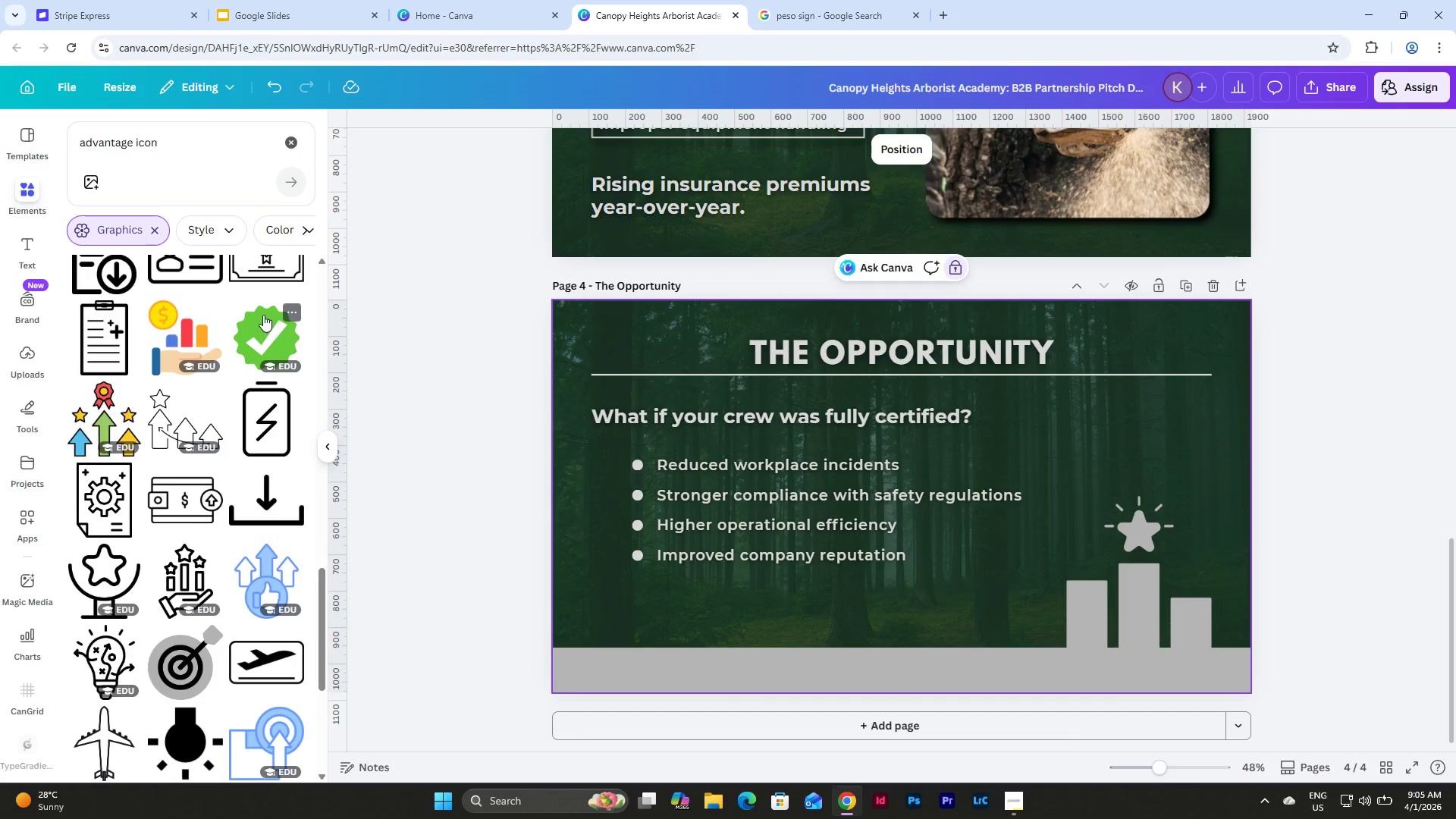 
left_click([295, 303])
 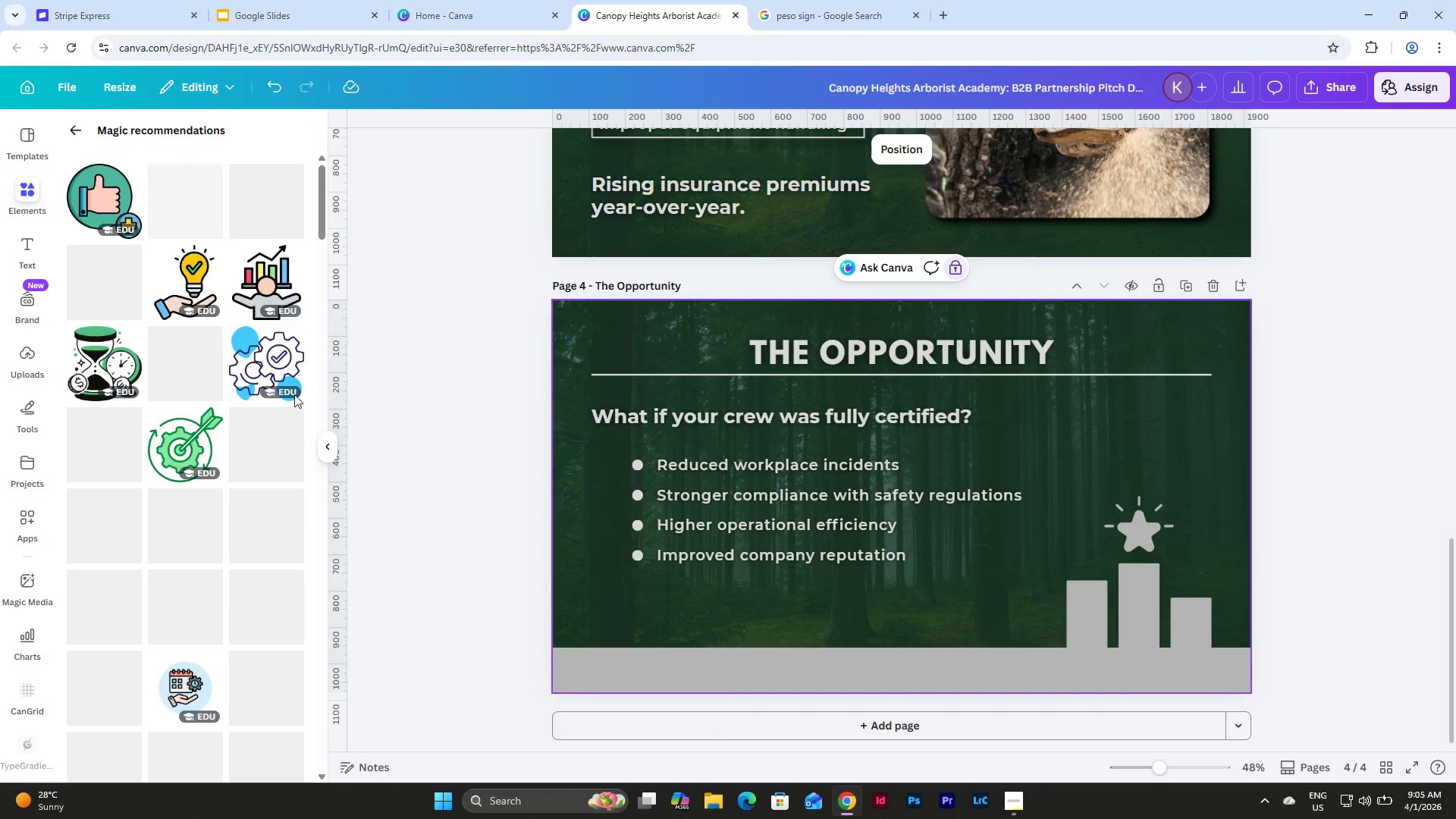 
scroll: coordinate [268, 406], scroll_direction: down, amount: 4.0
 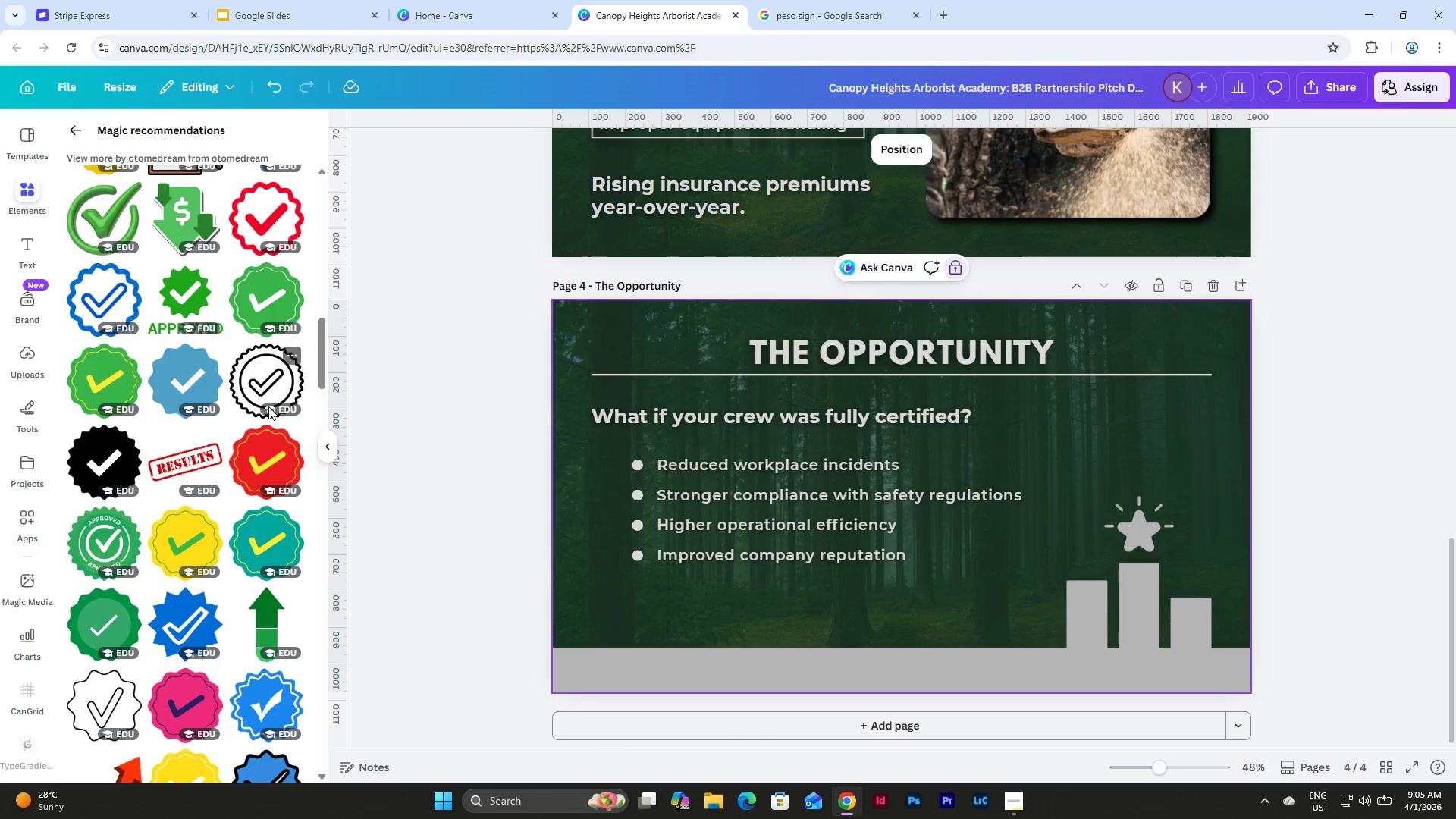 
scroll: coordinate [268, 406], scroll_direction: up, amount: 23.0
 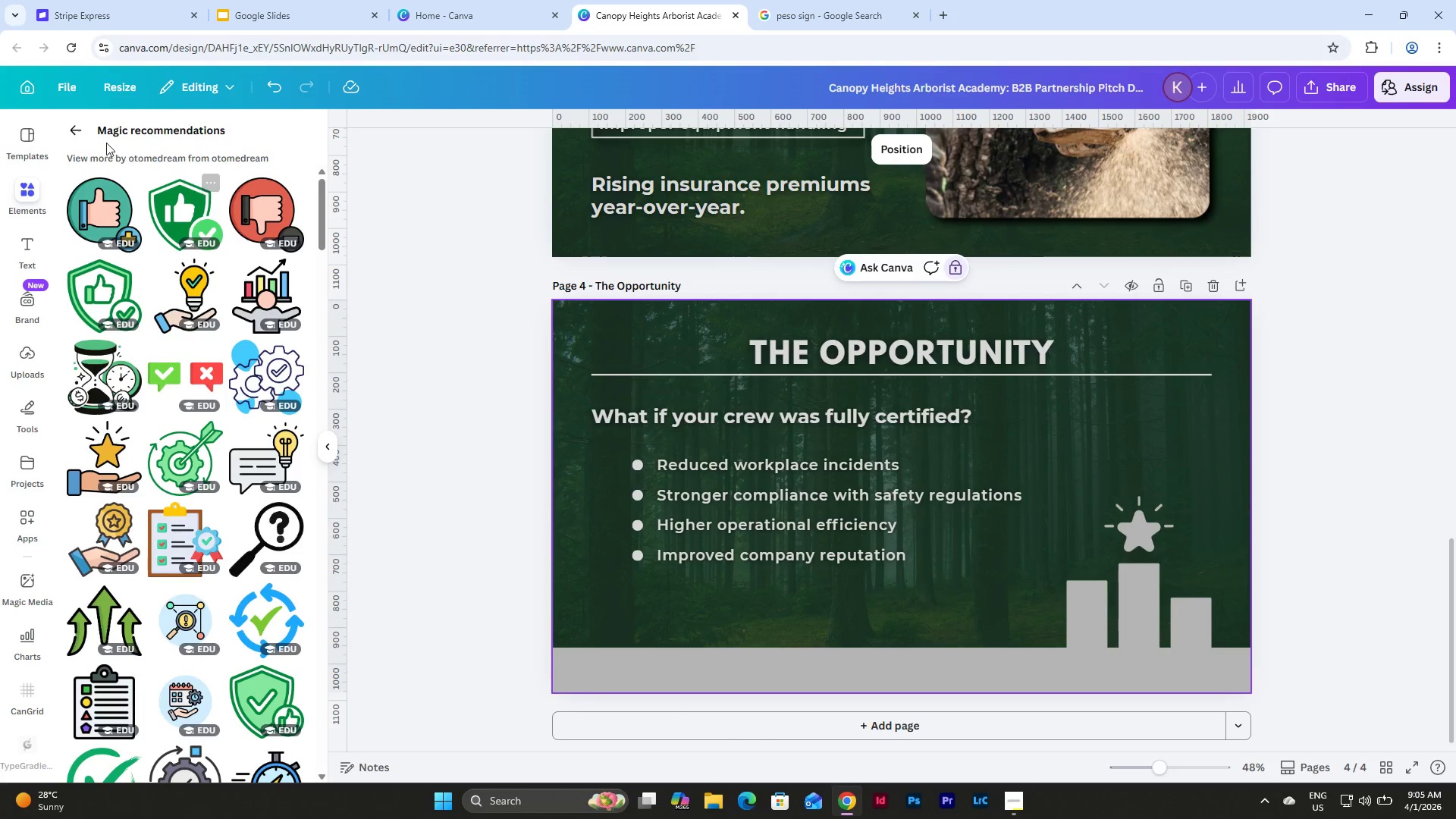 
left_click([67, 127])
 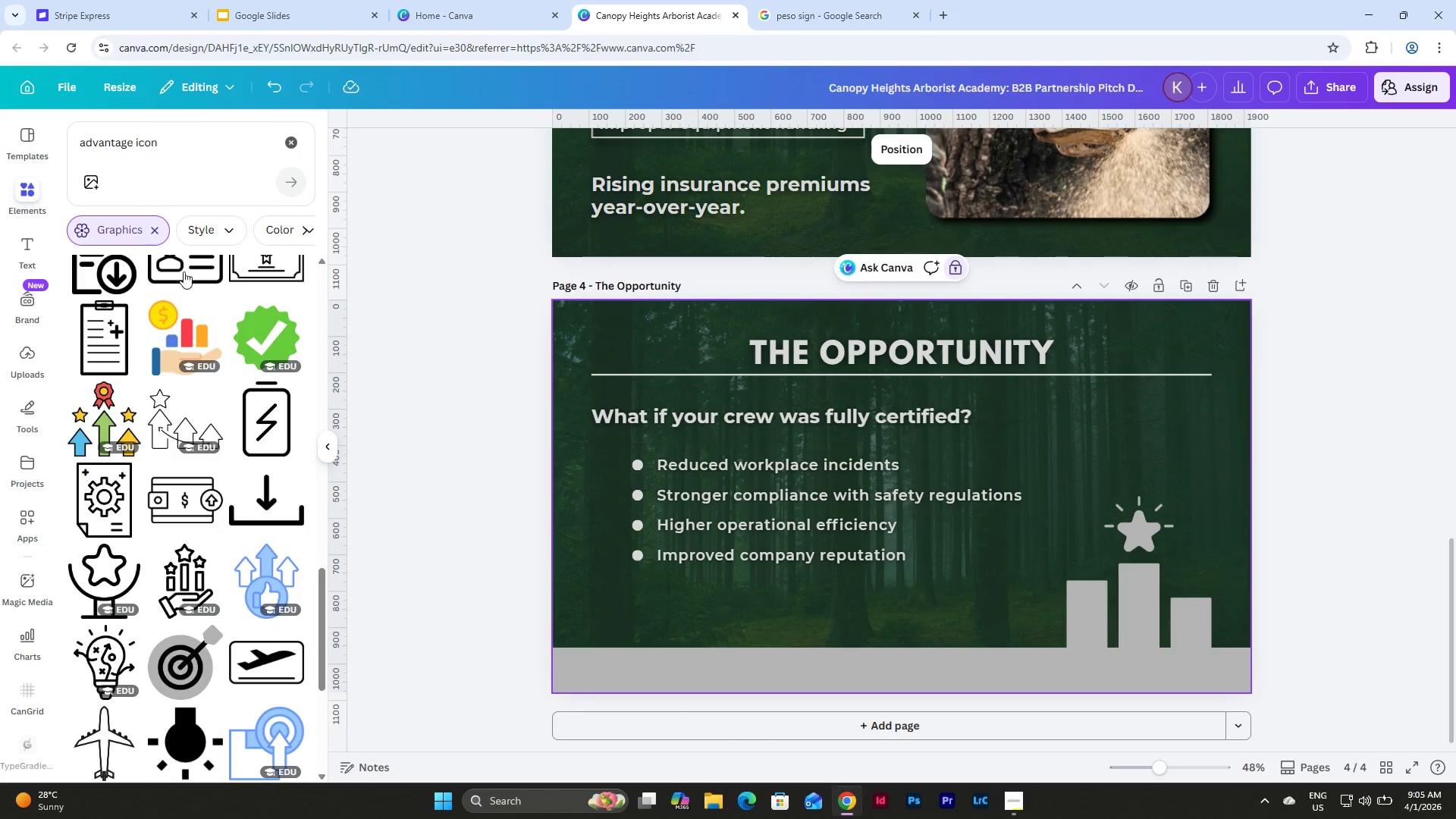 
scroll: coordinate [231, 335], scroll_direction: up, amount: 6.0
 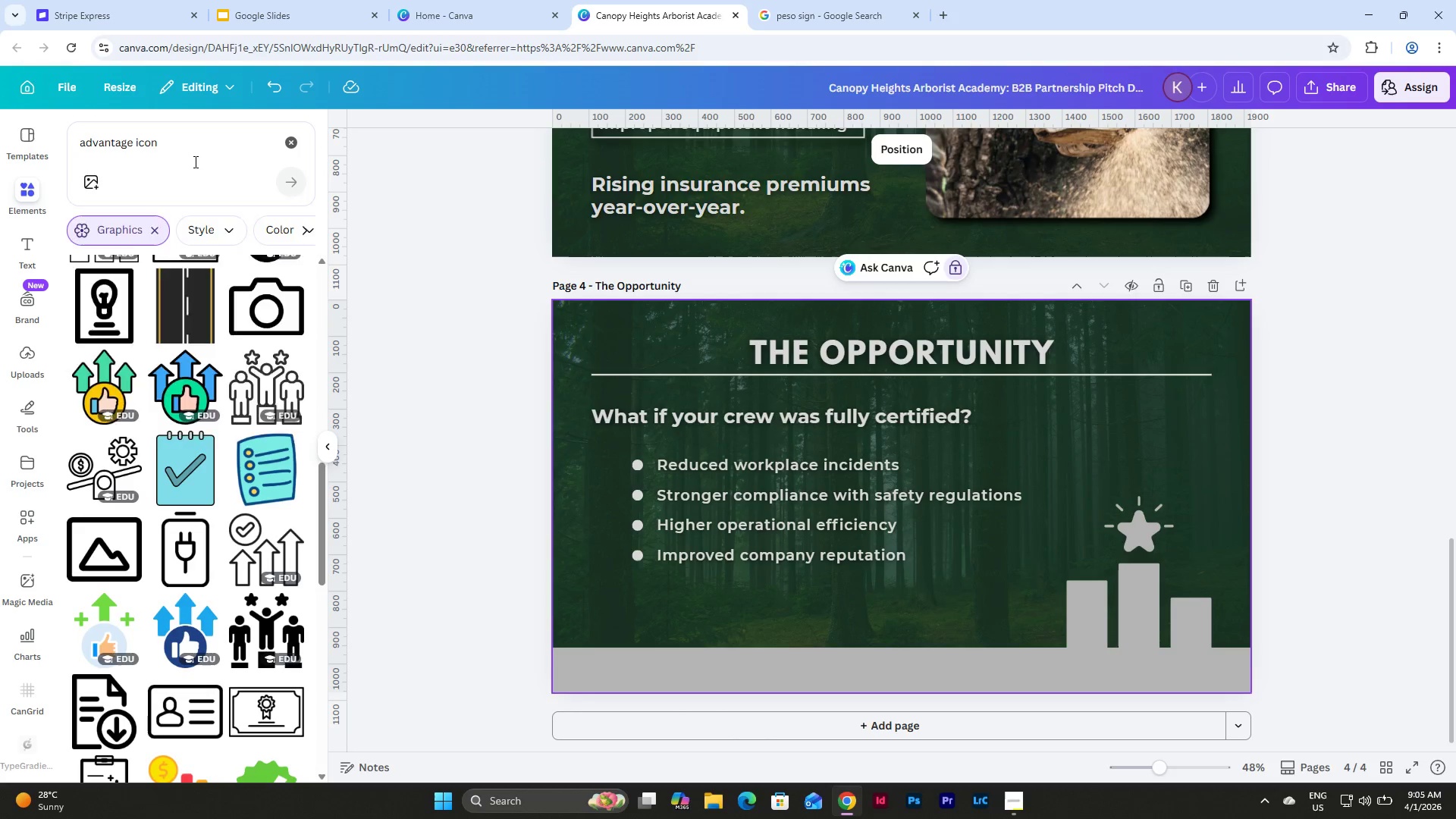 
left_click_drag(start_coordinate=[215, 146], to_coordinate=[47, 136])
 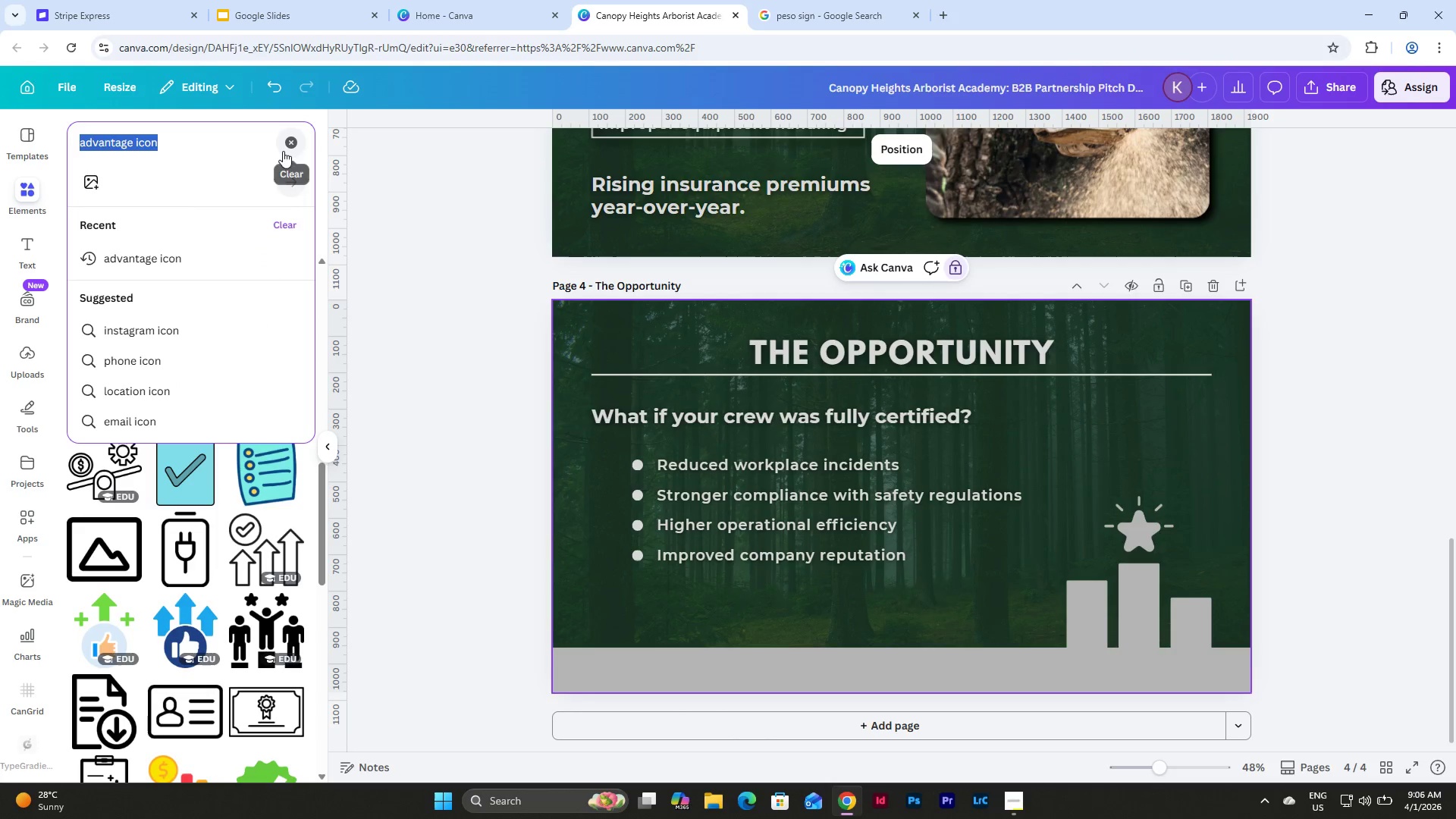 
left_click([284, 147])
 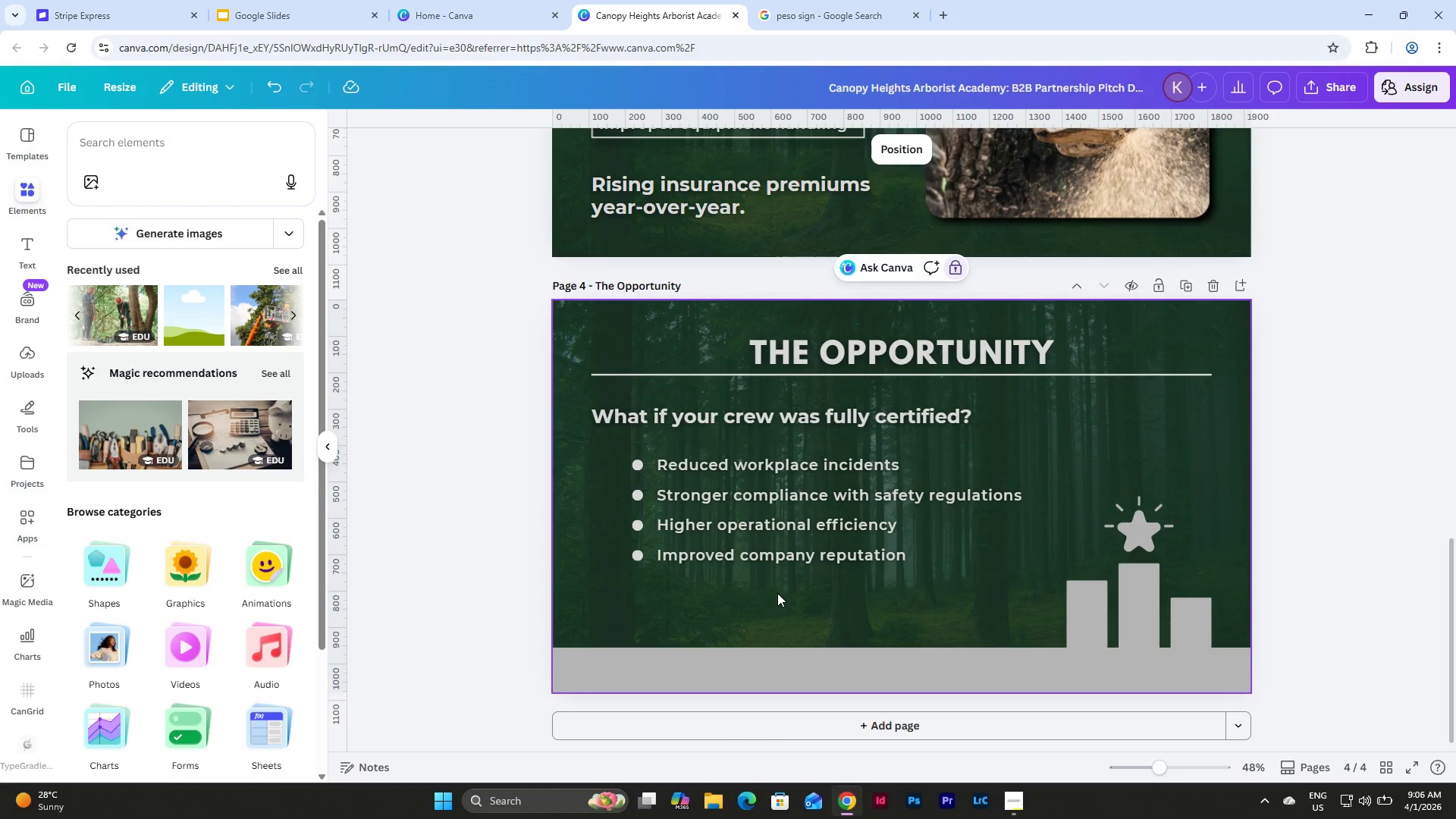 
scroll: coordinate [776, 453], scroll_direction: up, amount: 6.0
 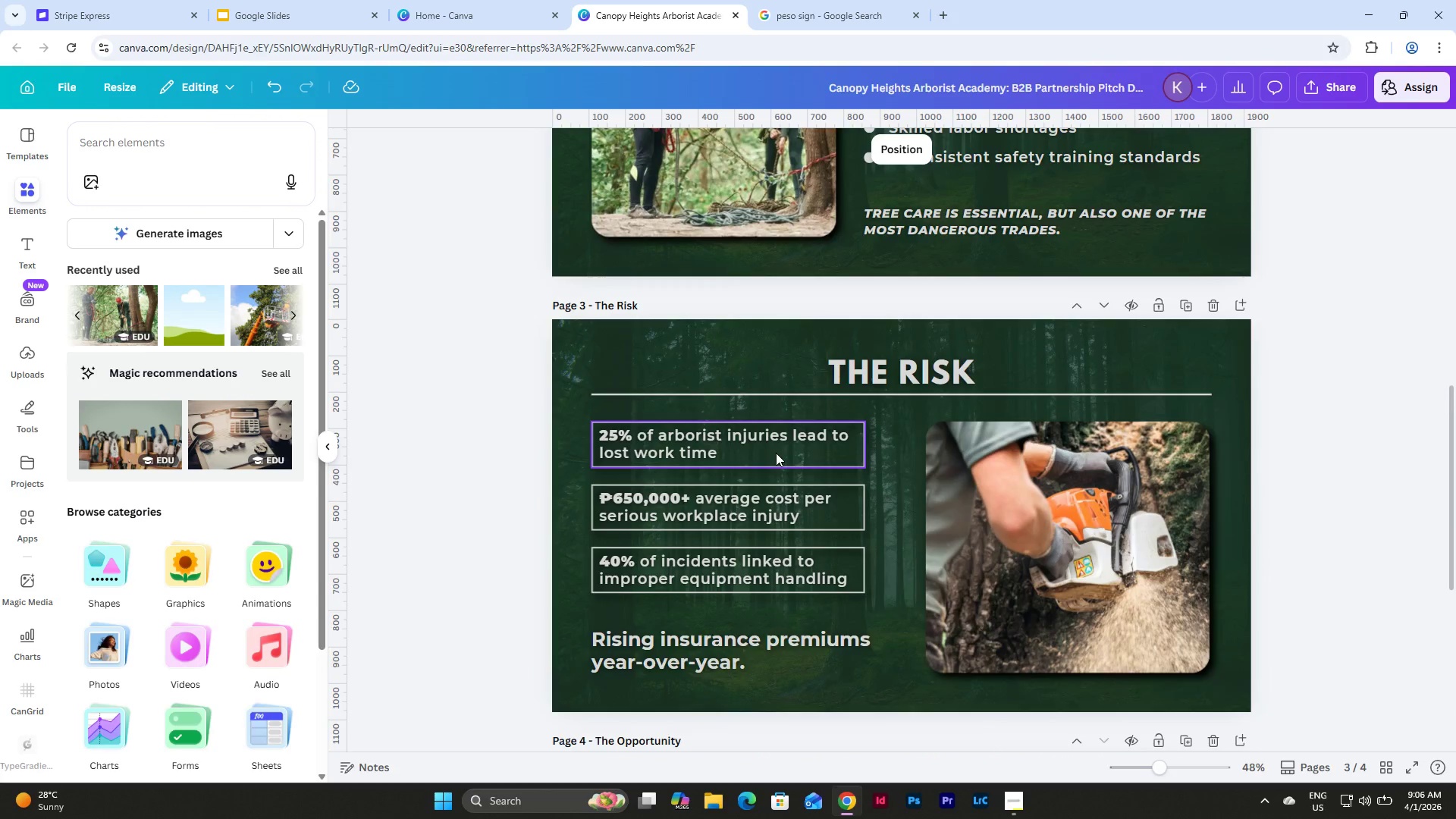 
scroll: coordinate [776, 453], scroll_direction: none, amount: 0.0
 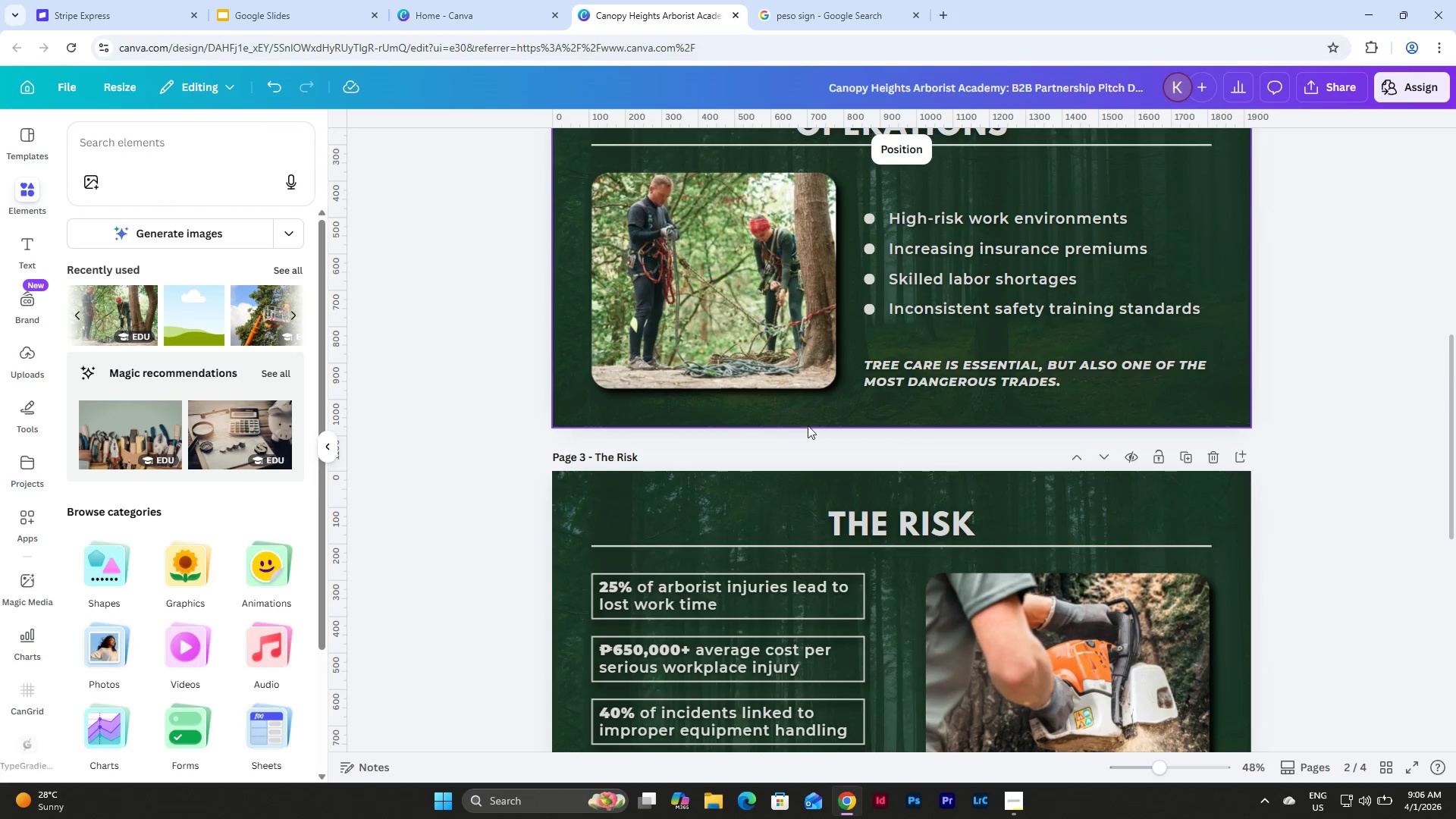 
scroll: coordinate [808, 438], scroll_direction: down, amount: 4.0
 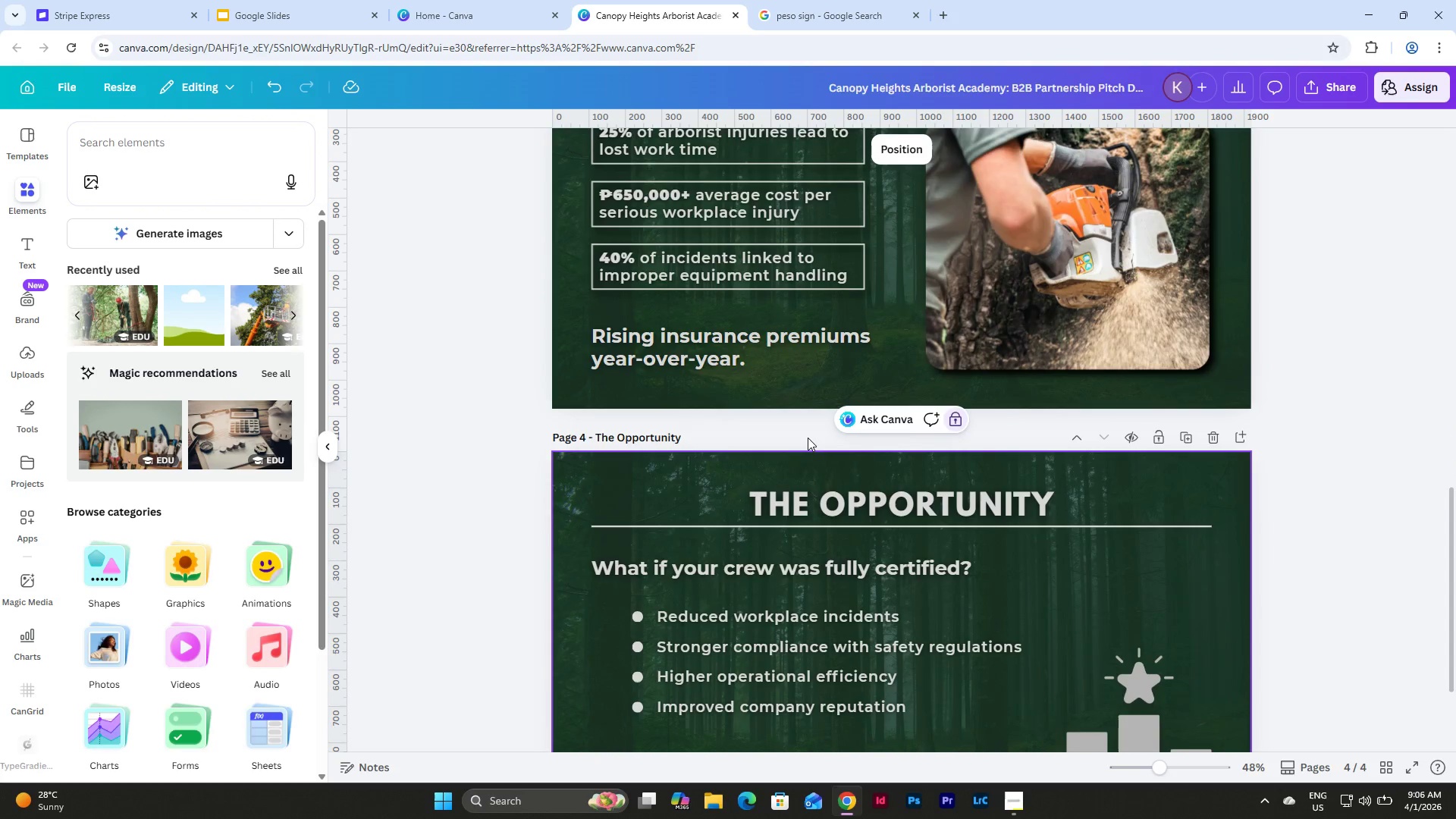 
scroll: coordinate [808, 438], scroll_direction: up, amount: 2.0
 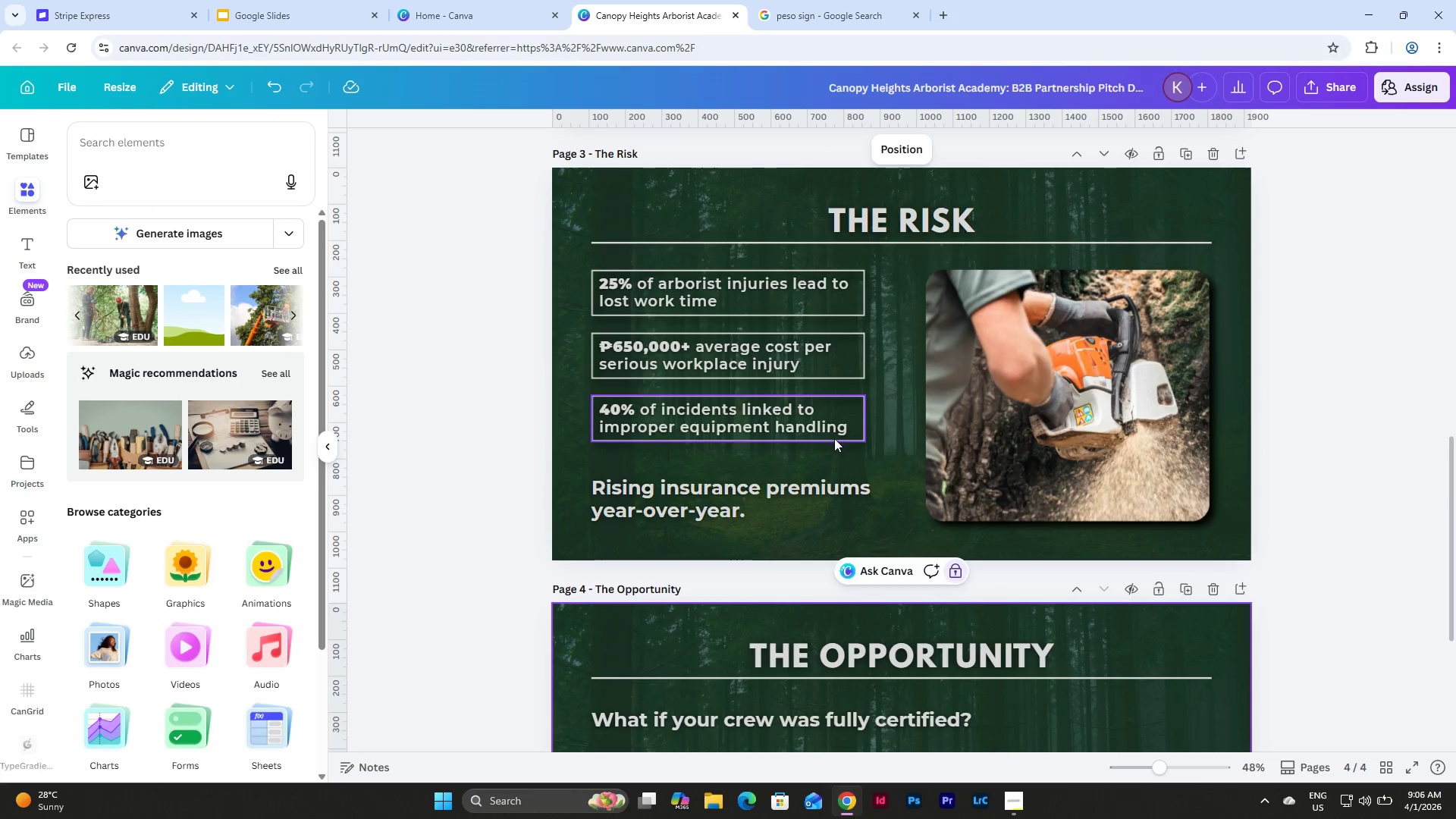 
left_click([834, 438])
 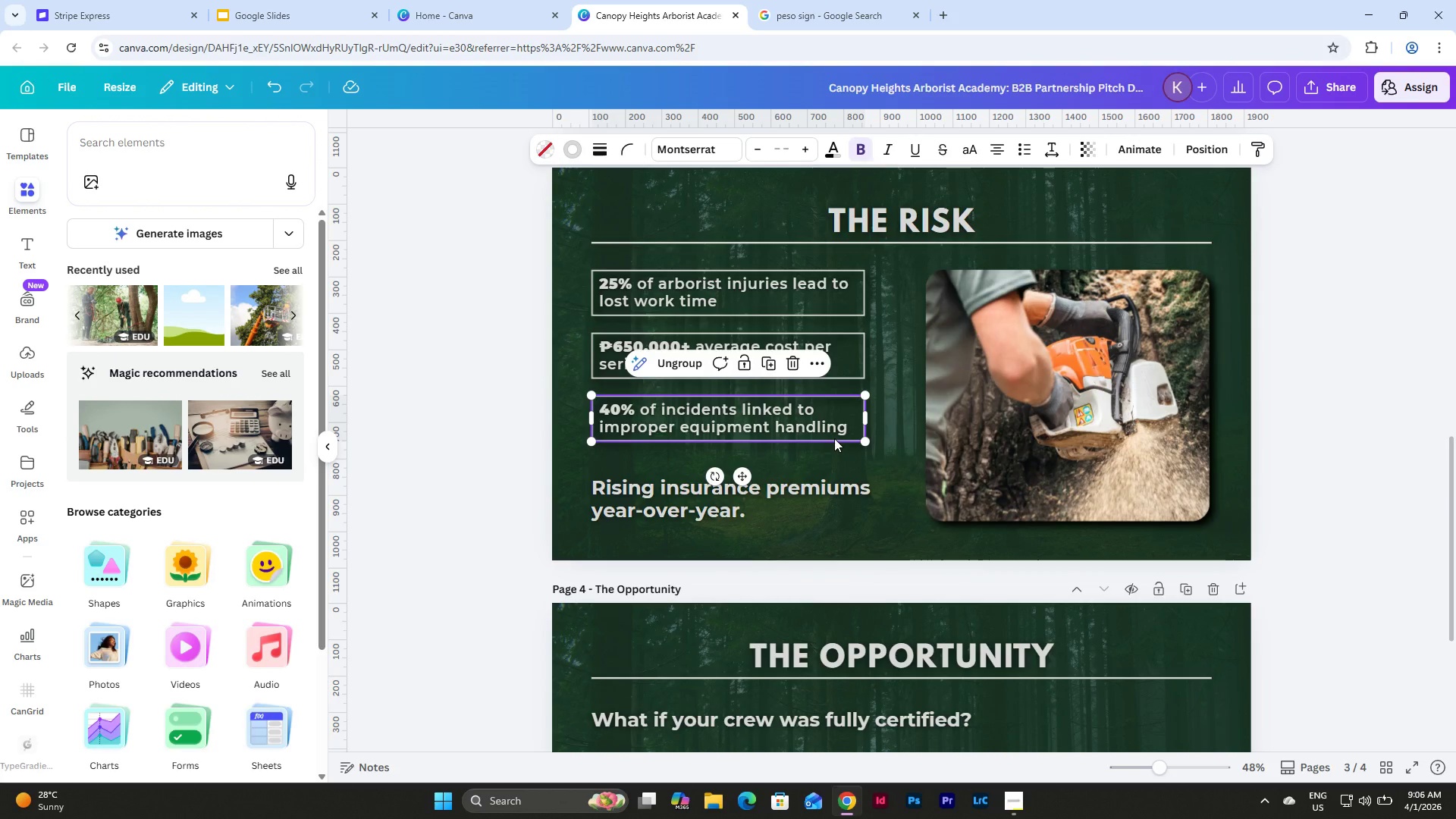 
key(Control+C)
 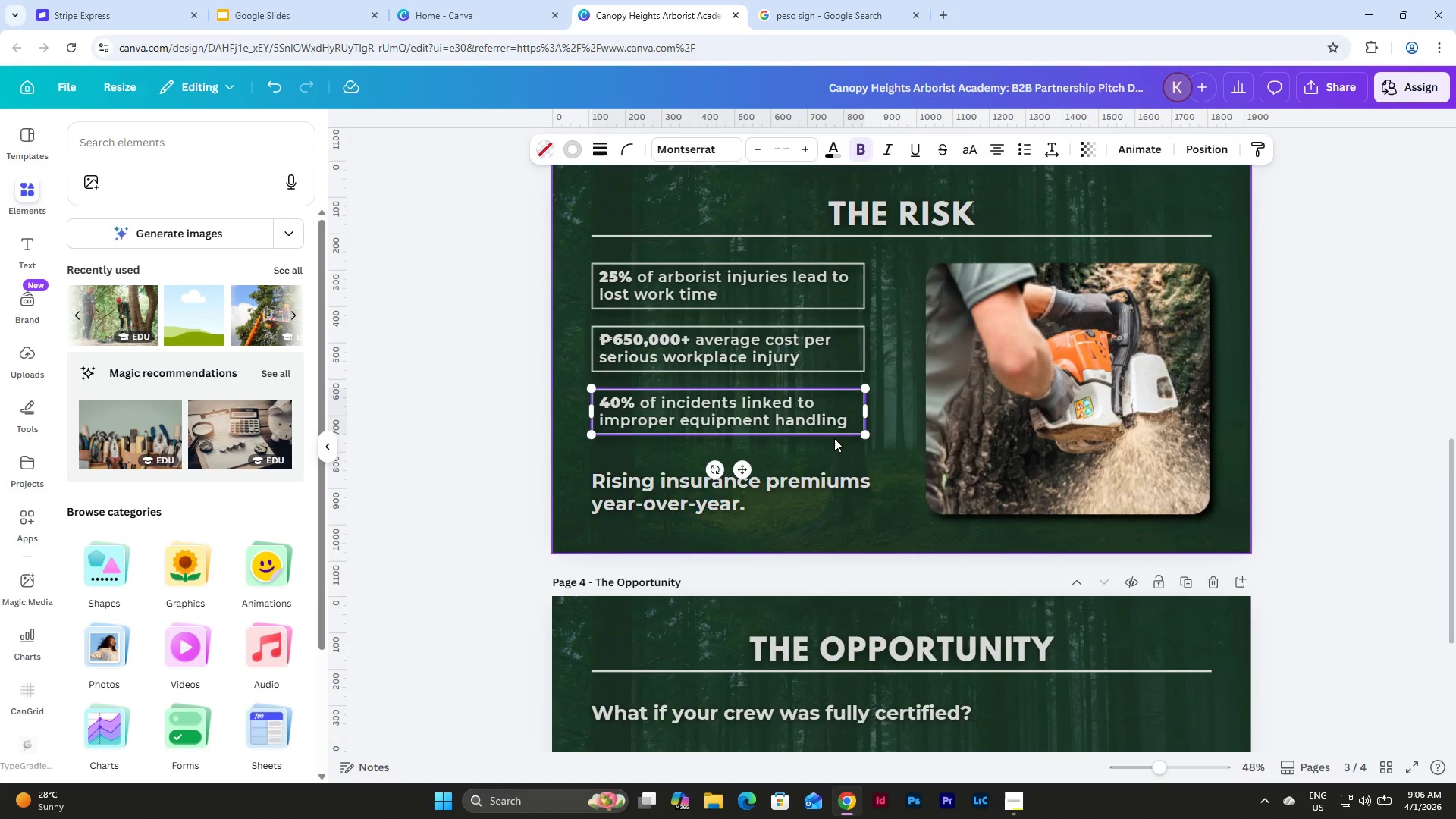 
left_click([822, 596])
 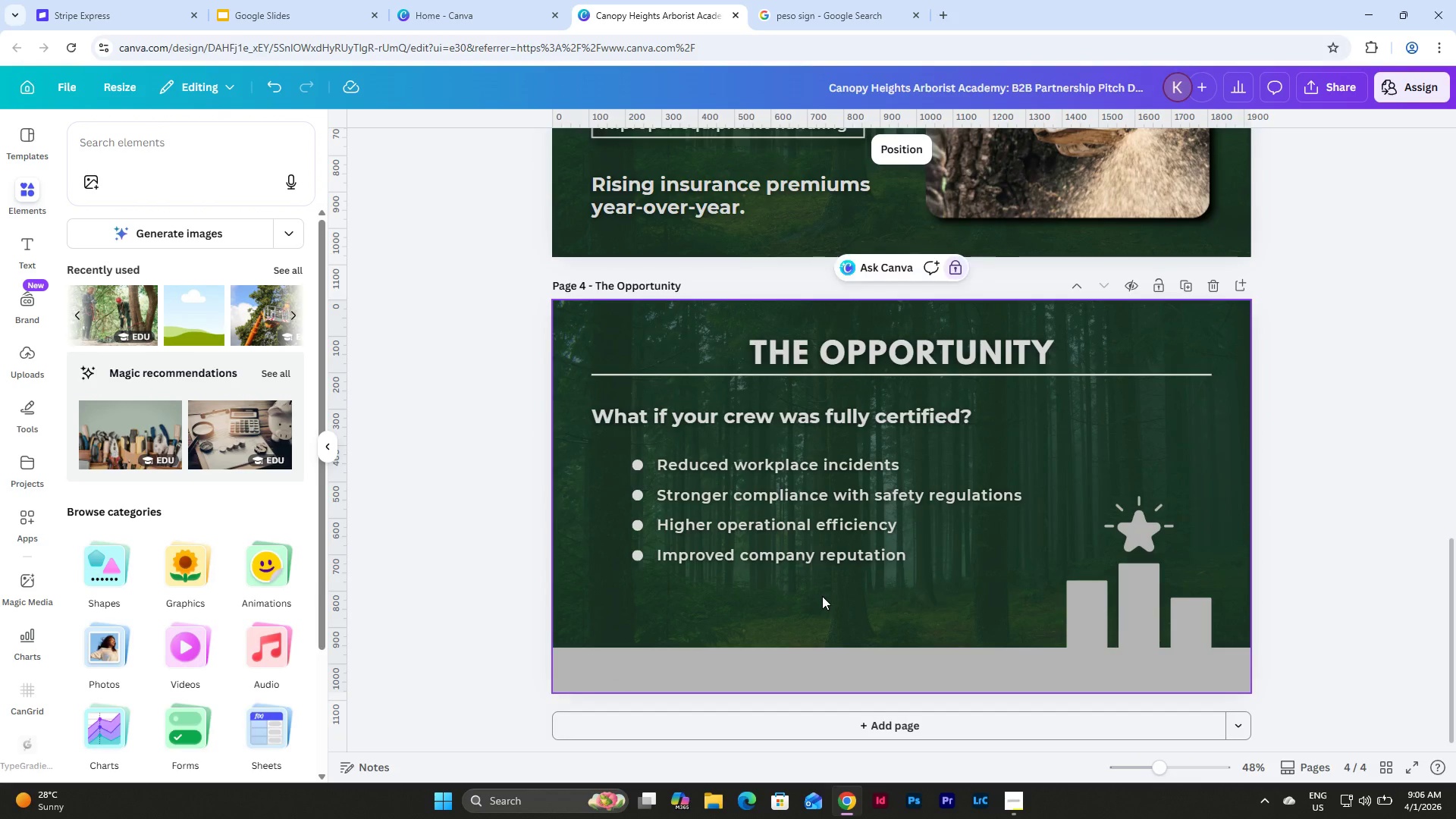 
scroll: coordinate [834, 438], scroll_direction: down, amount: 7.0
 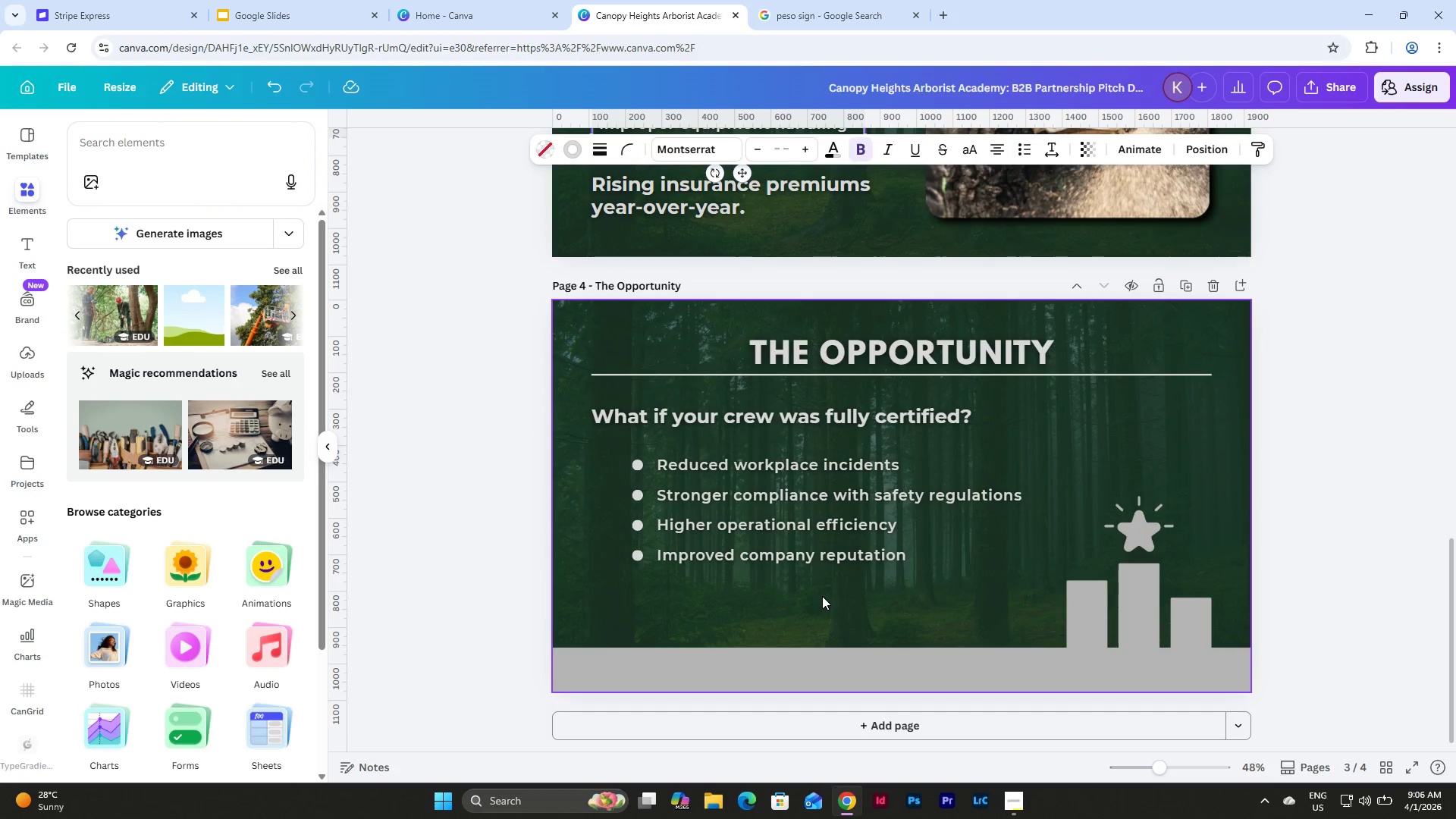 
key(Control+V)
 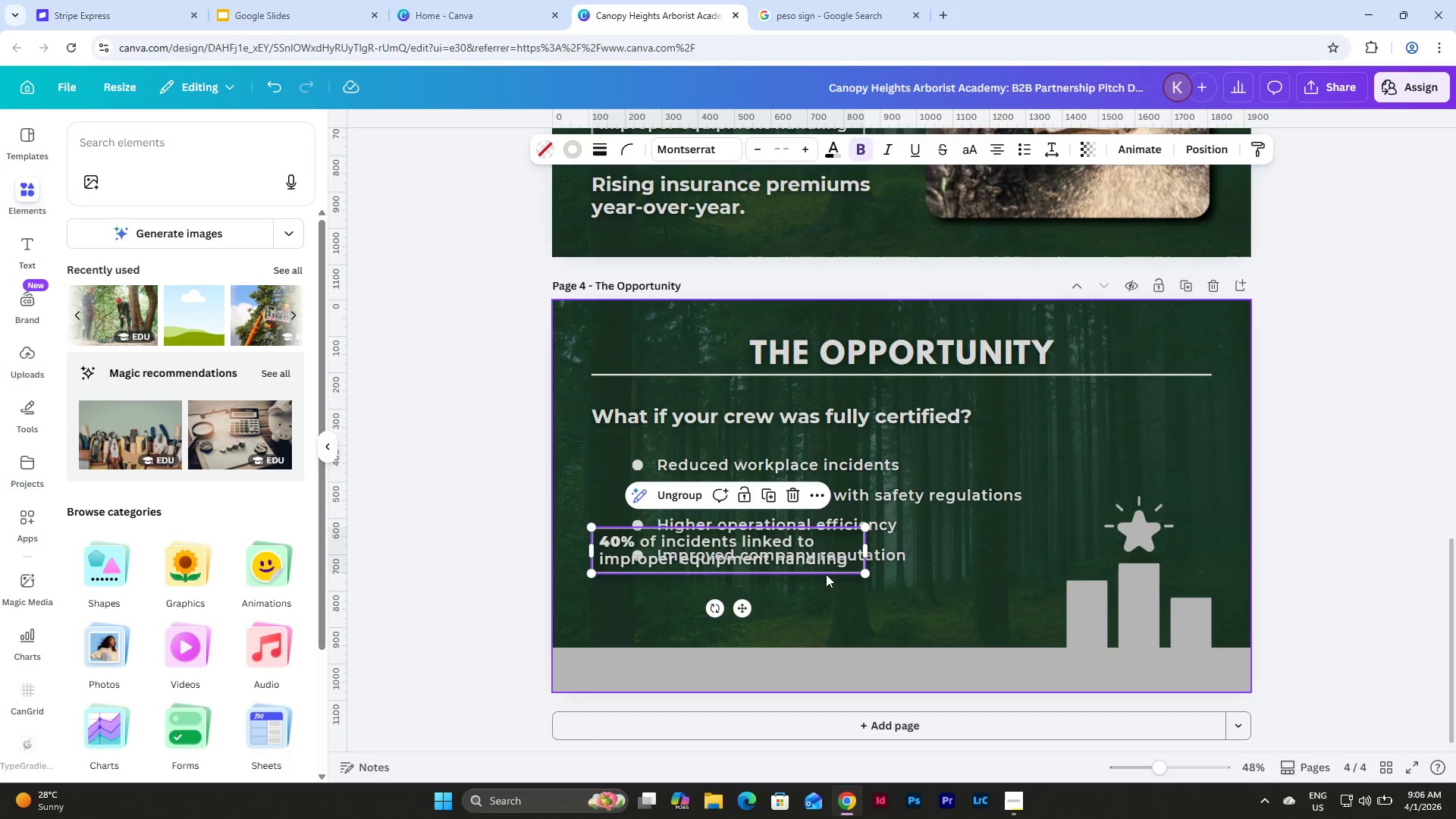 
left_click_drag(start_coordinate=[821, 566], to_coordinate=[901, 623])
 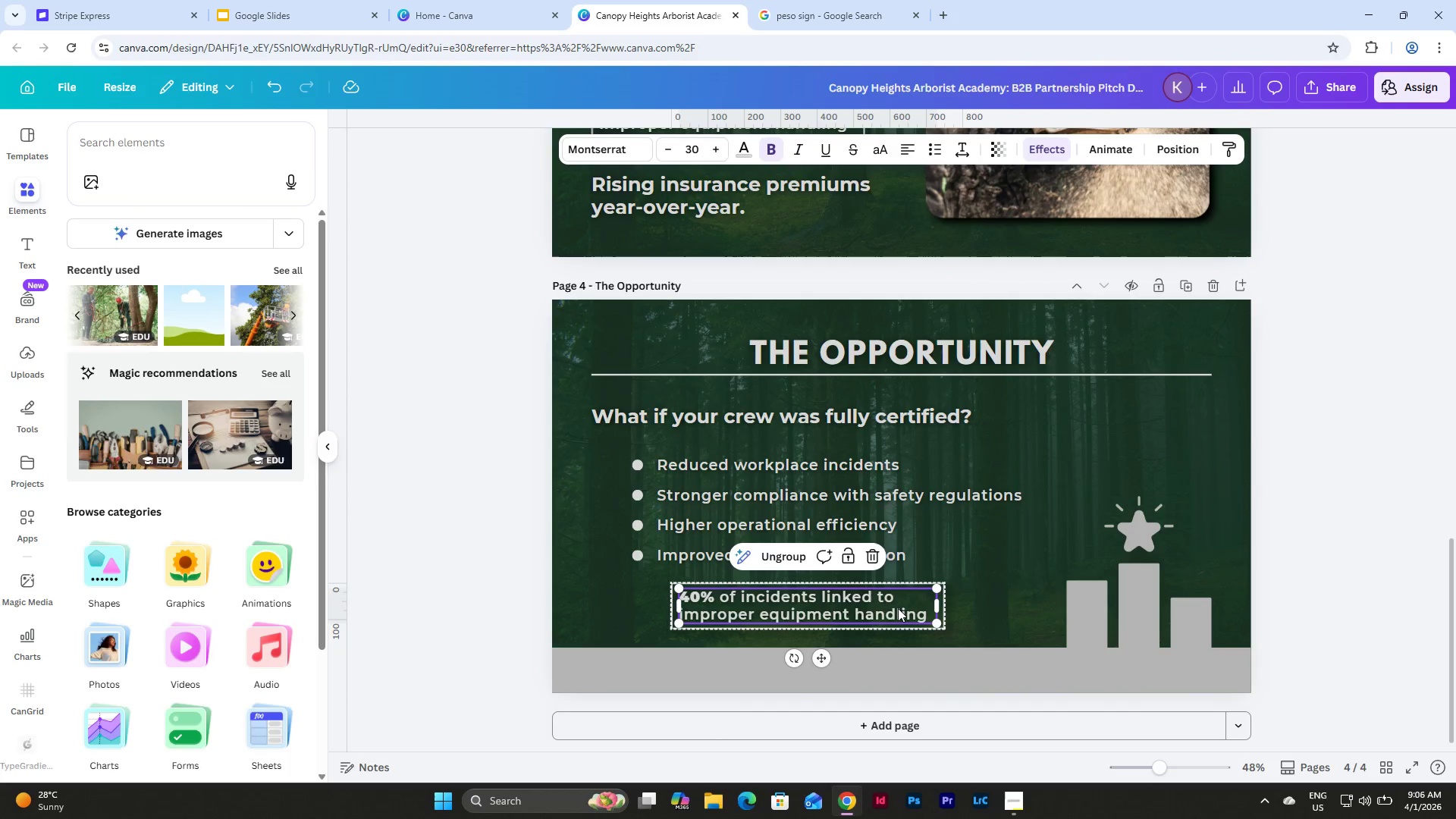 
double_click([898, 608])
 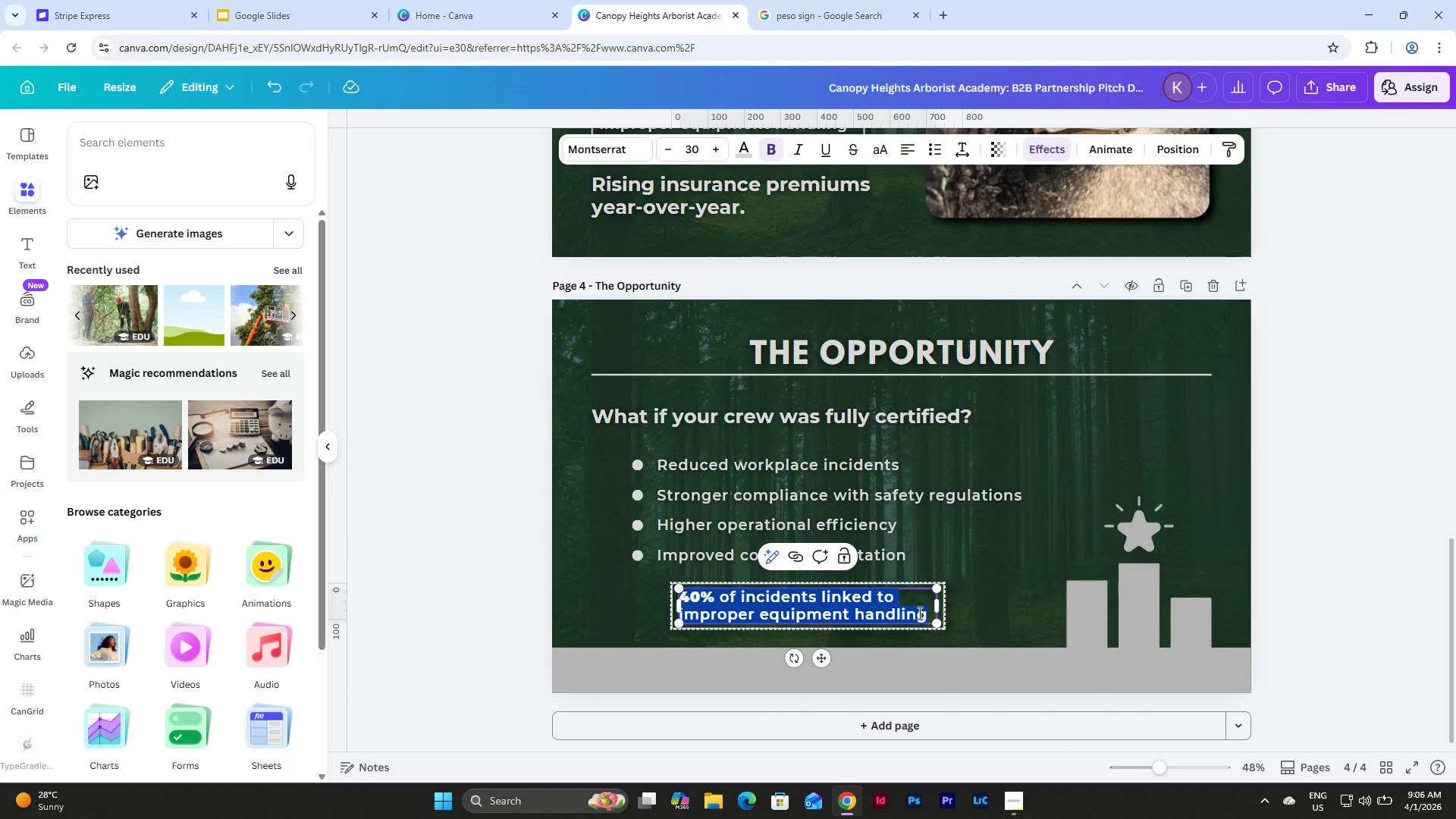 
type(CERTIFIED)
 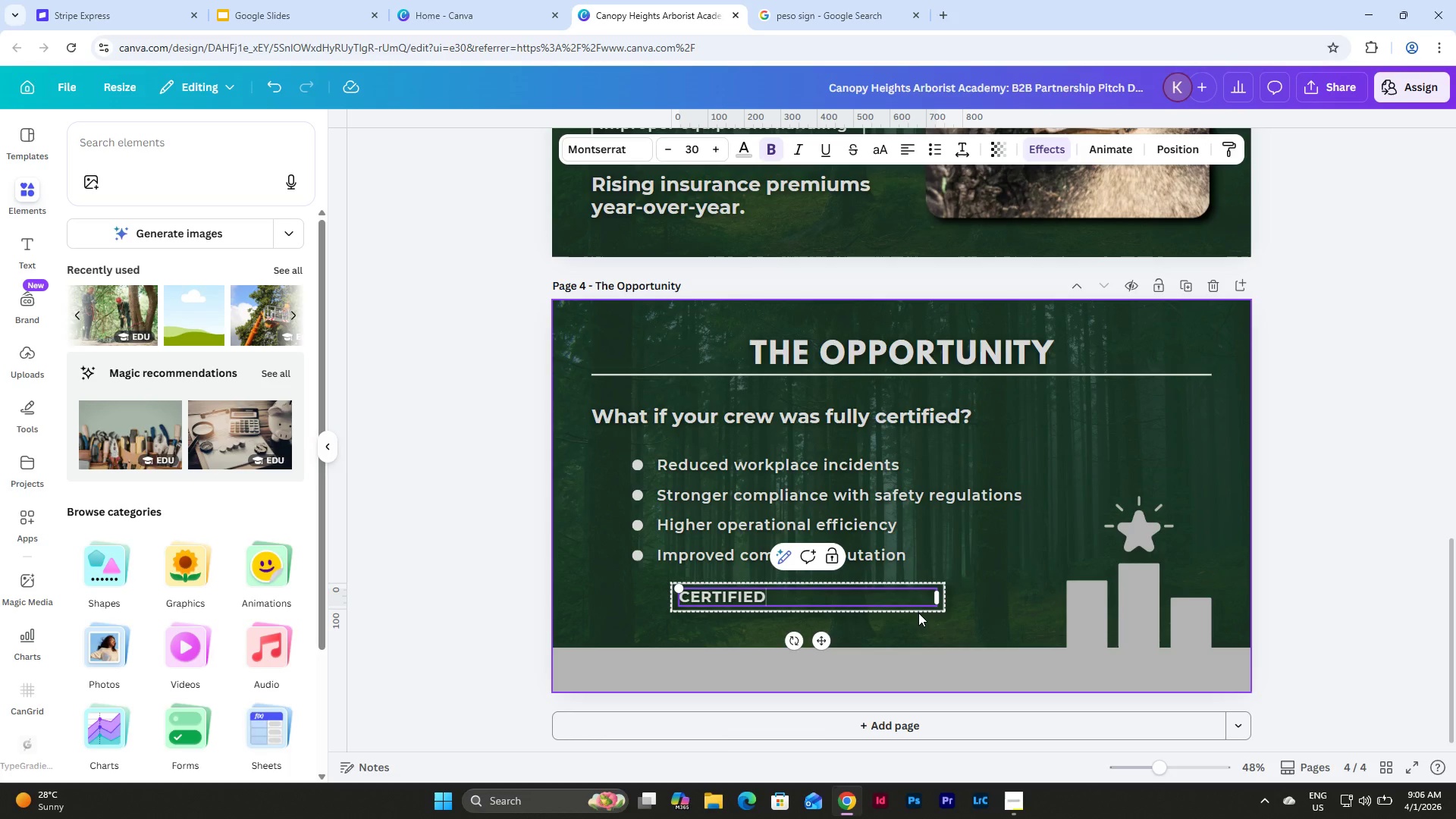 
left_click([999, 578])
 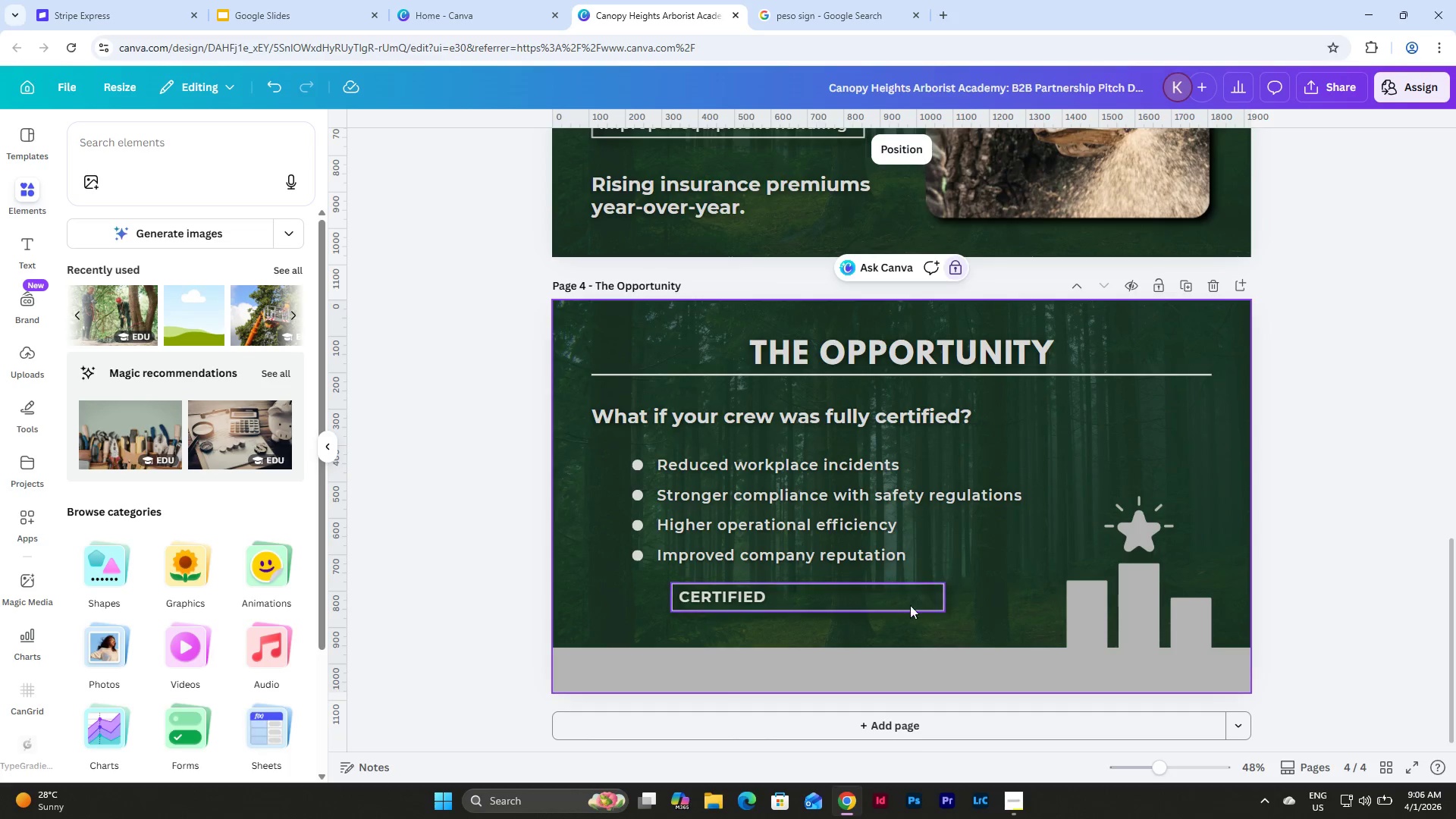 
left_click([890, 605])
 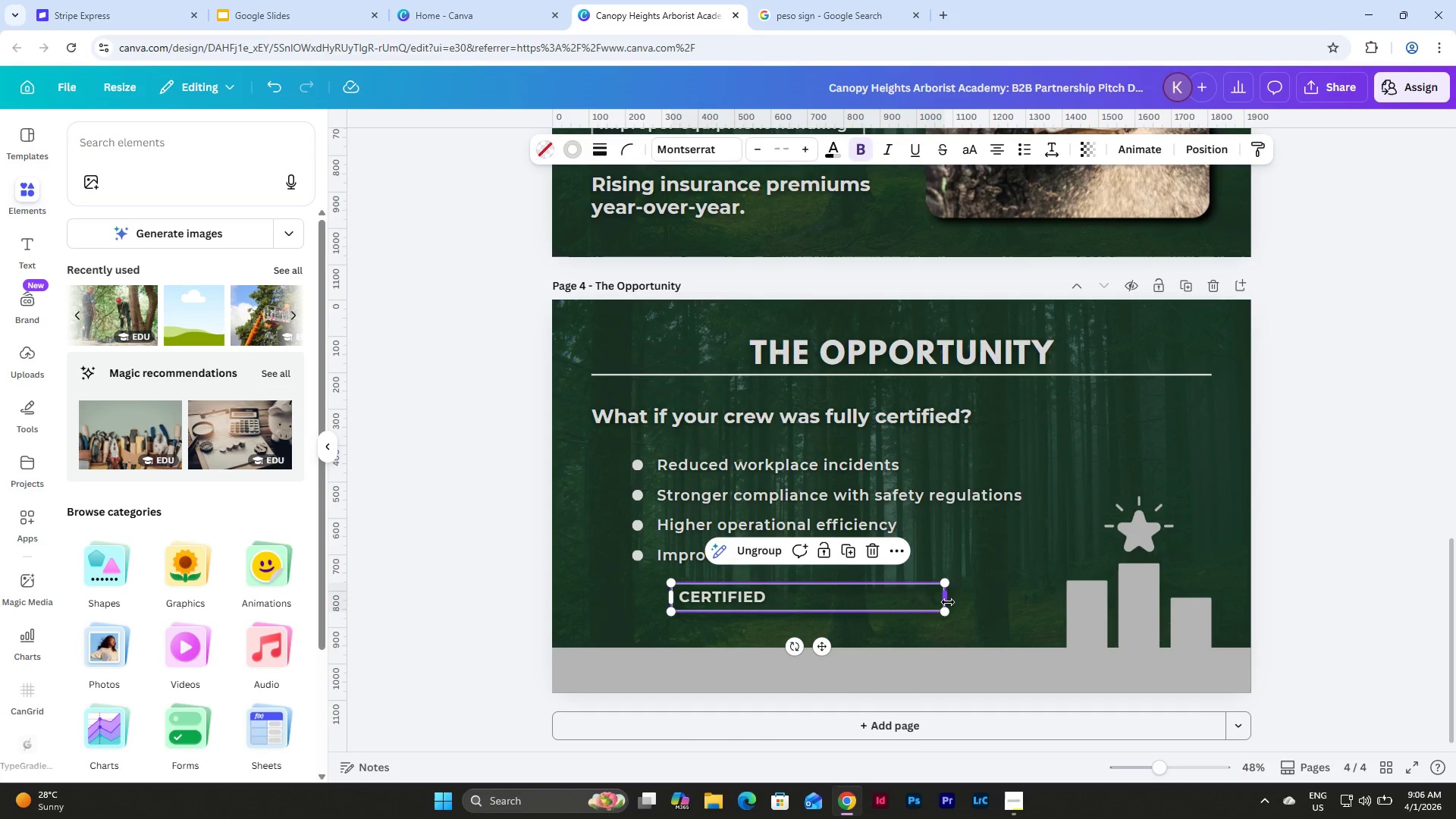 
left_click_drag(start_coordinate=[948, 602], to_coordinate=[806, 610])
 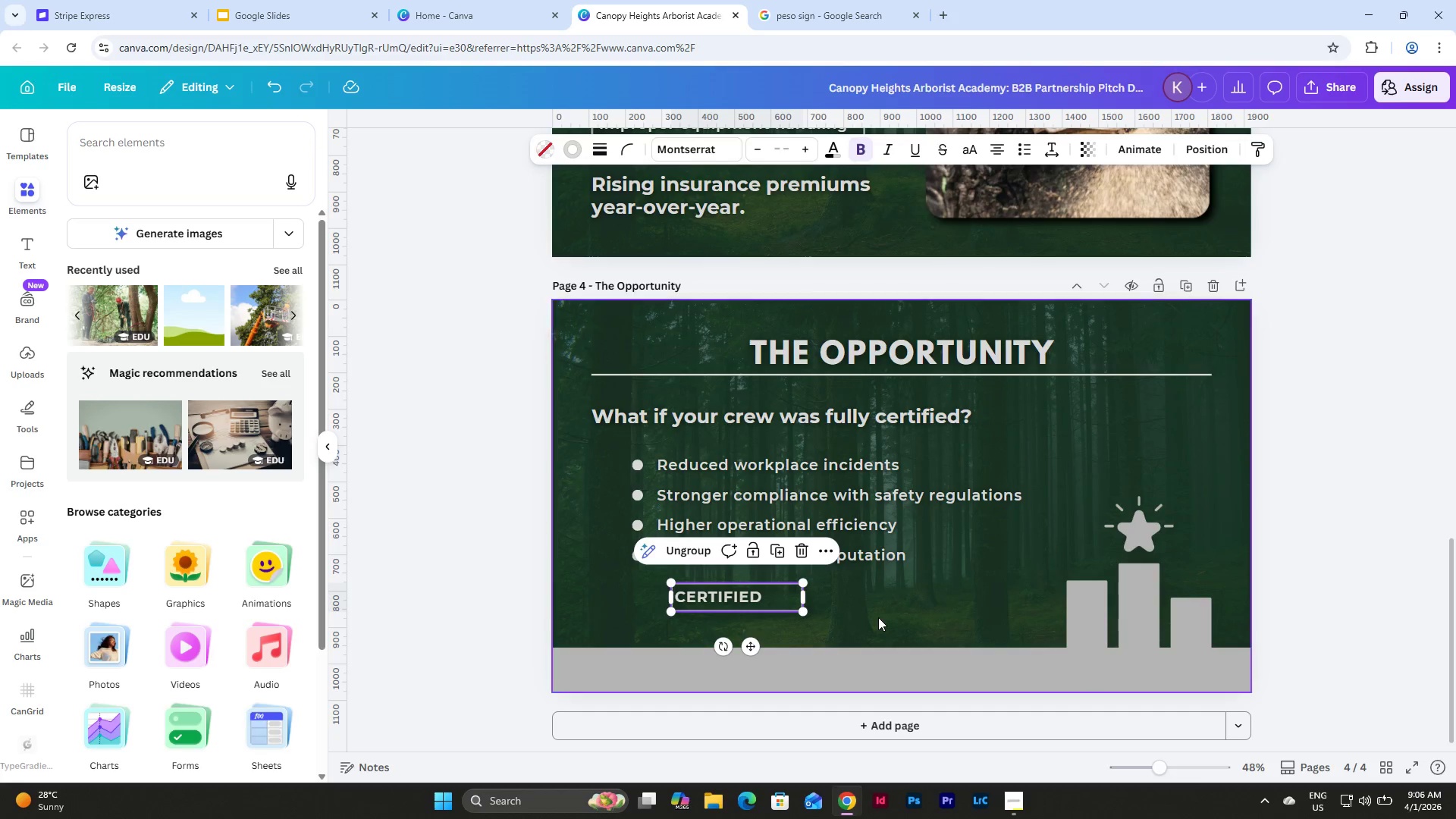 
double_click([764, 604])
 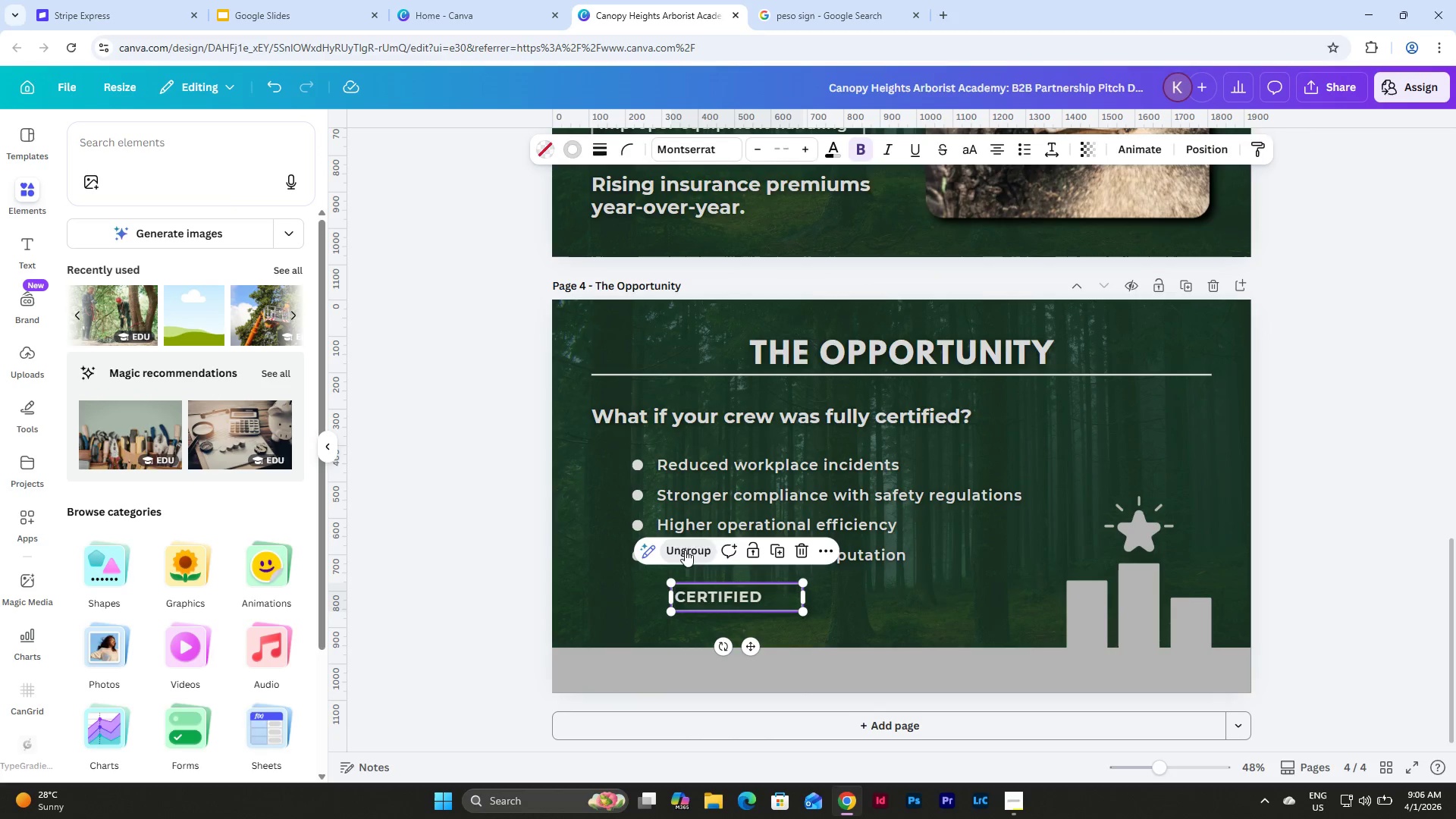 
double_click([912, 634])
 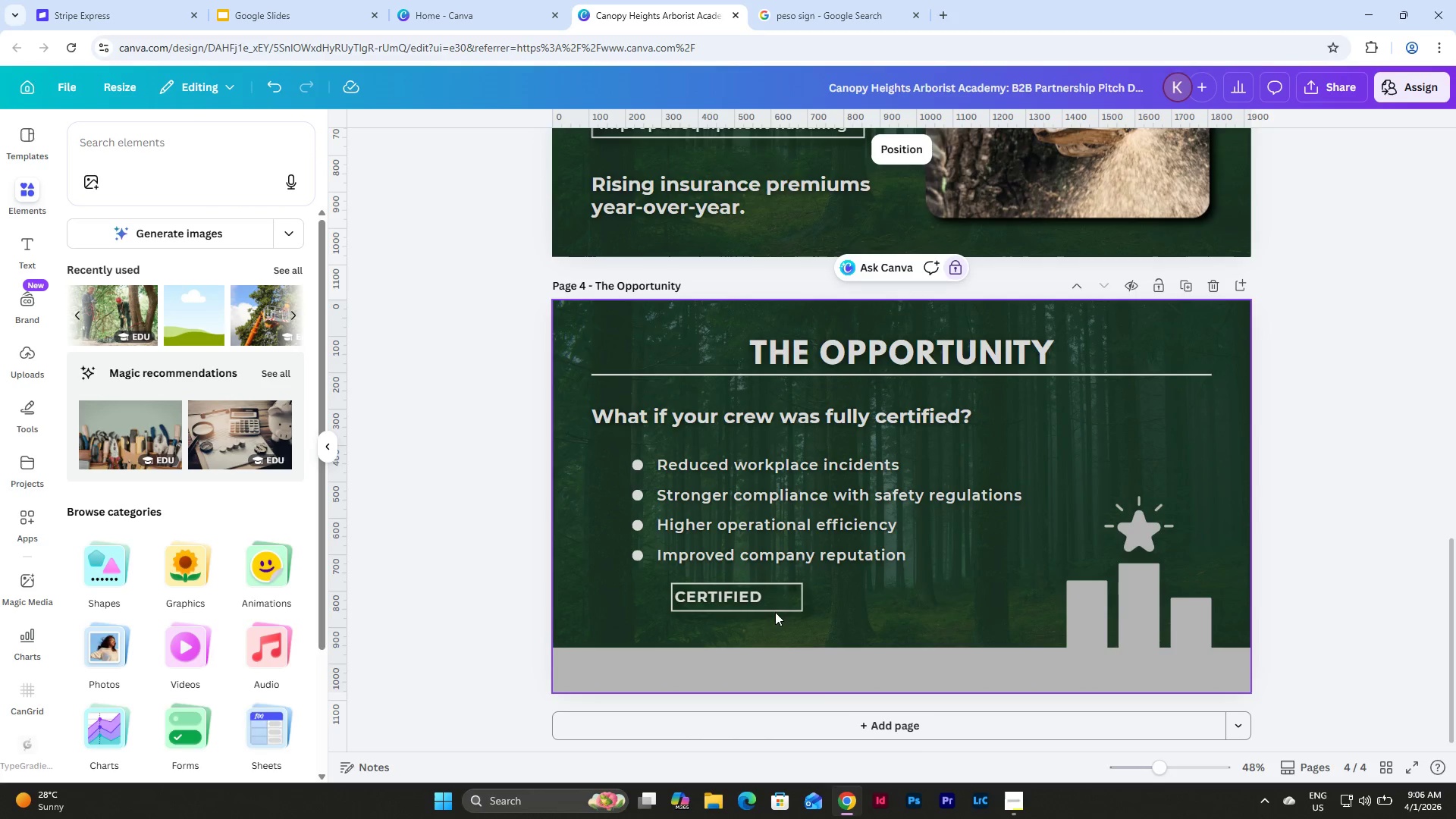 
left_click([747, 597])
 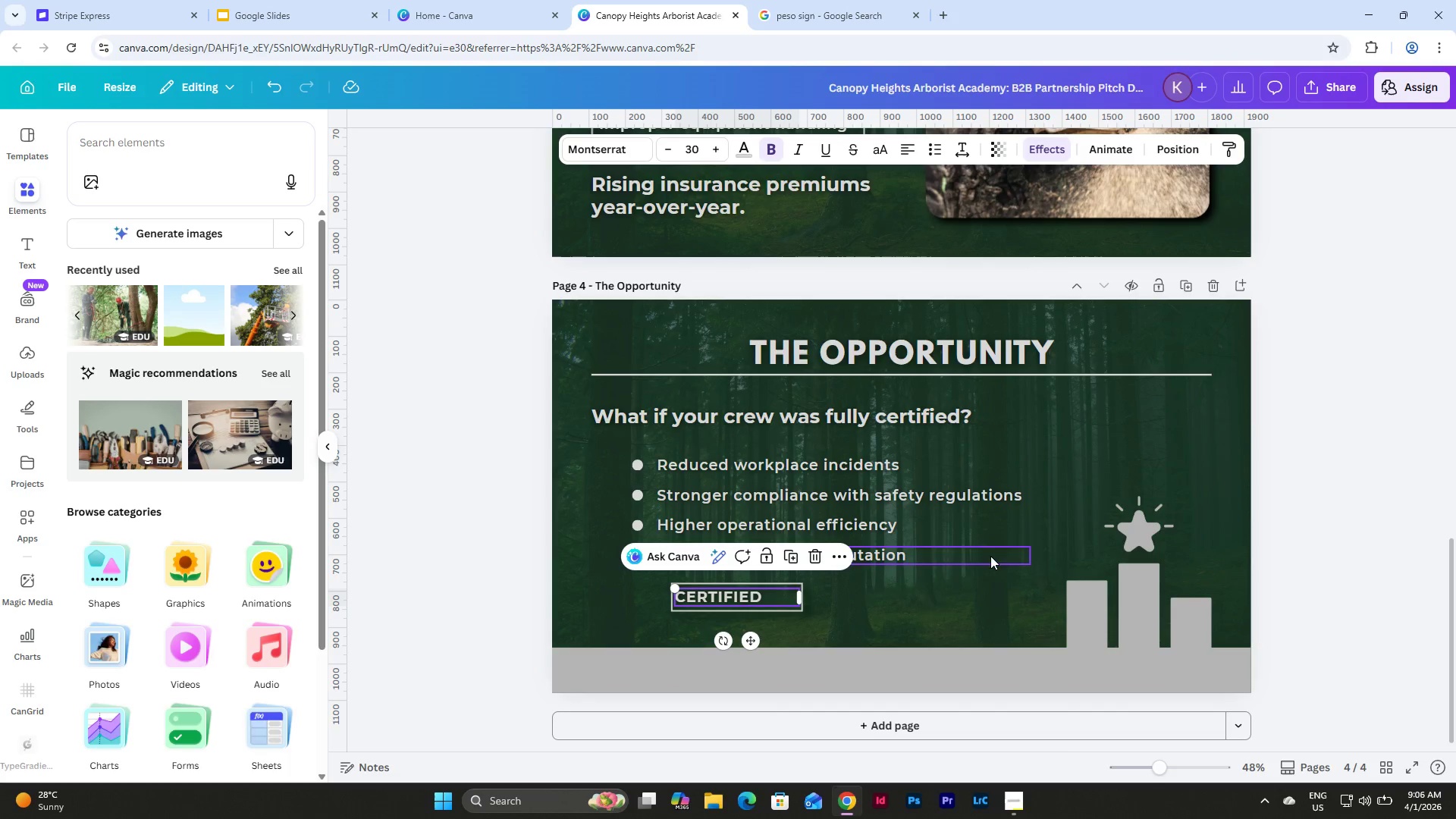 
left_click([882, 495])
 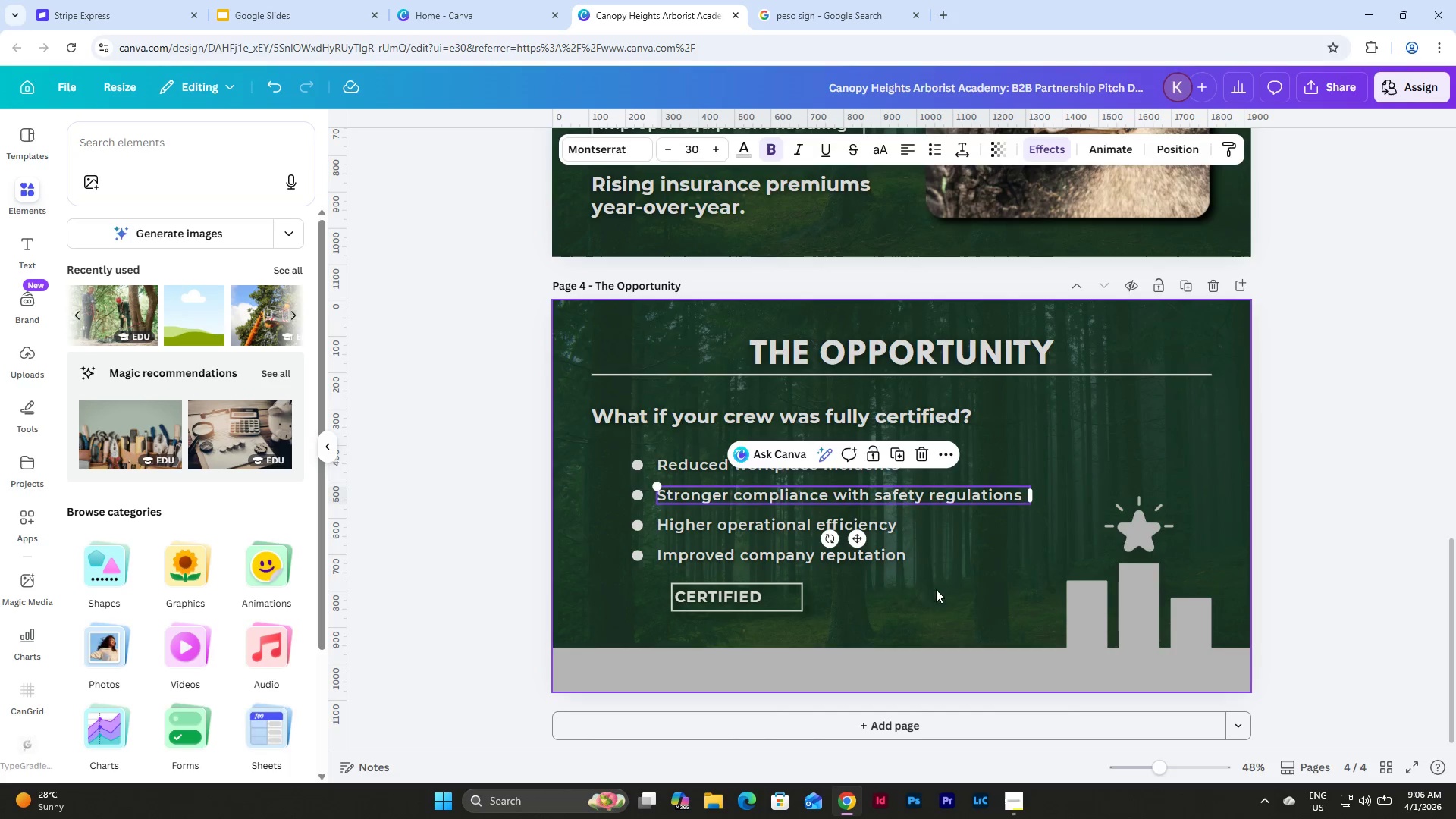 
left_click([941, 610])
 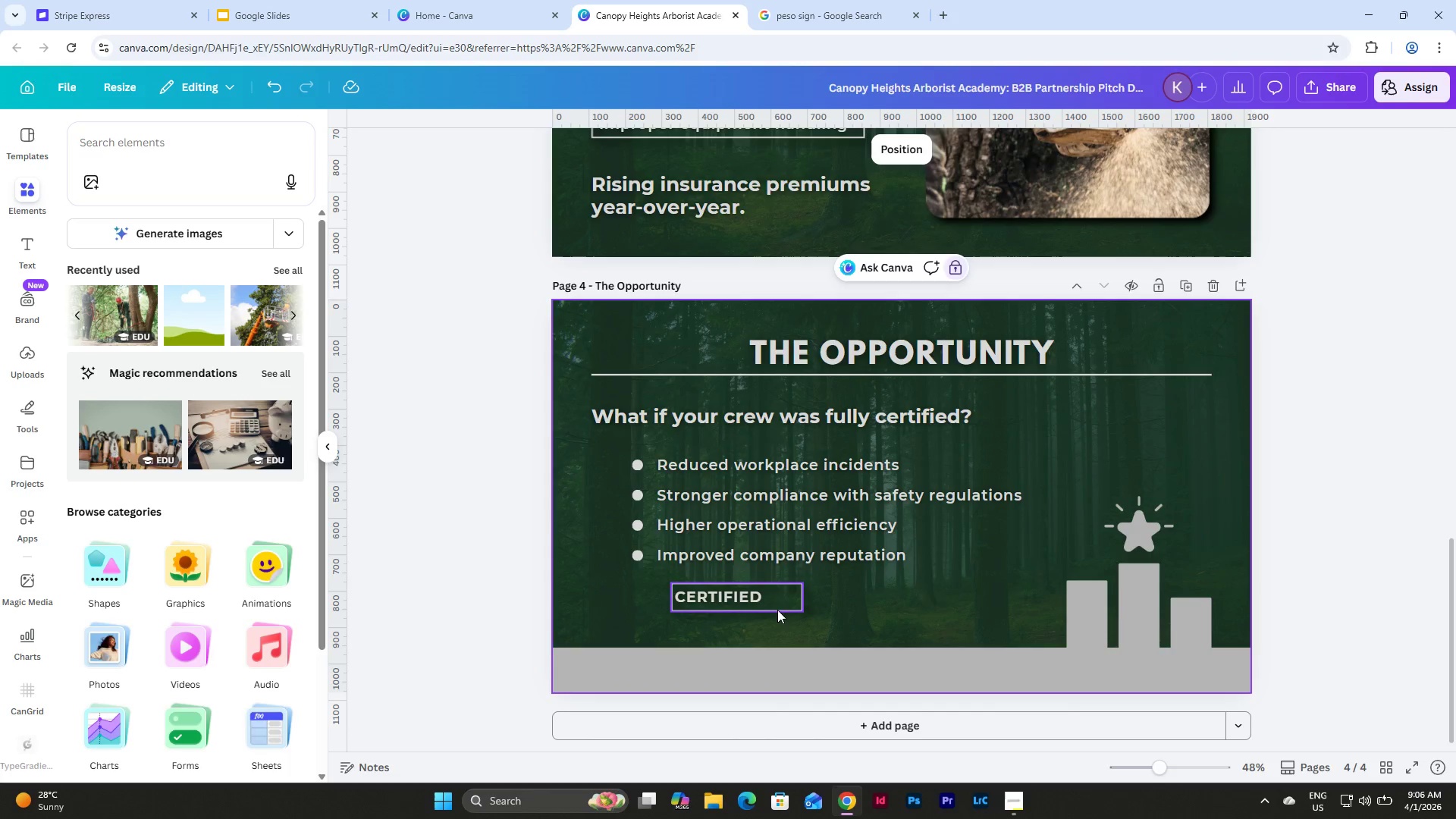 
left_click([771, 611])
 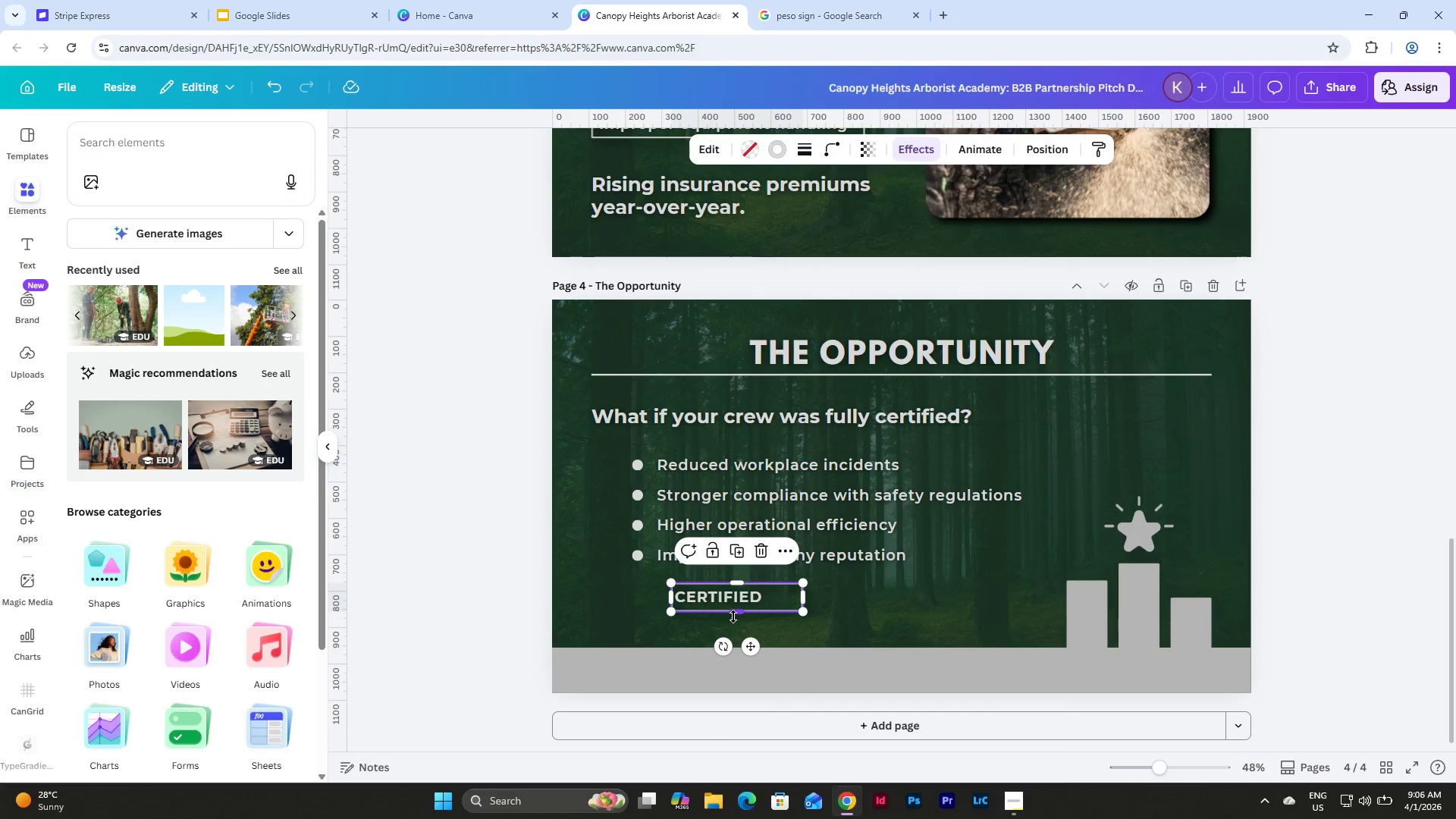 
left_click_drag(start_coordinate=[740, 617], to_coordinate=[743, 626])
 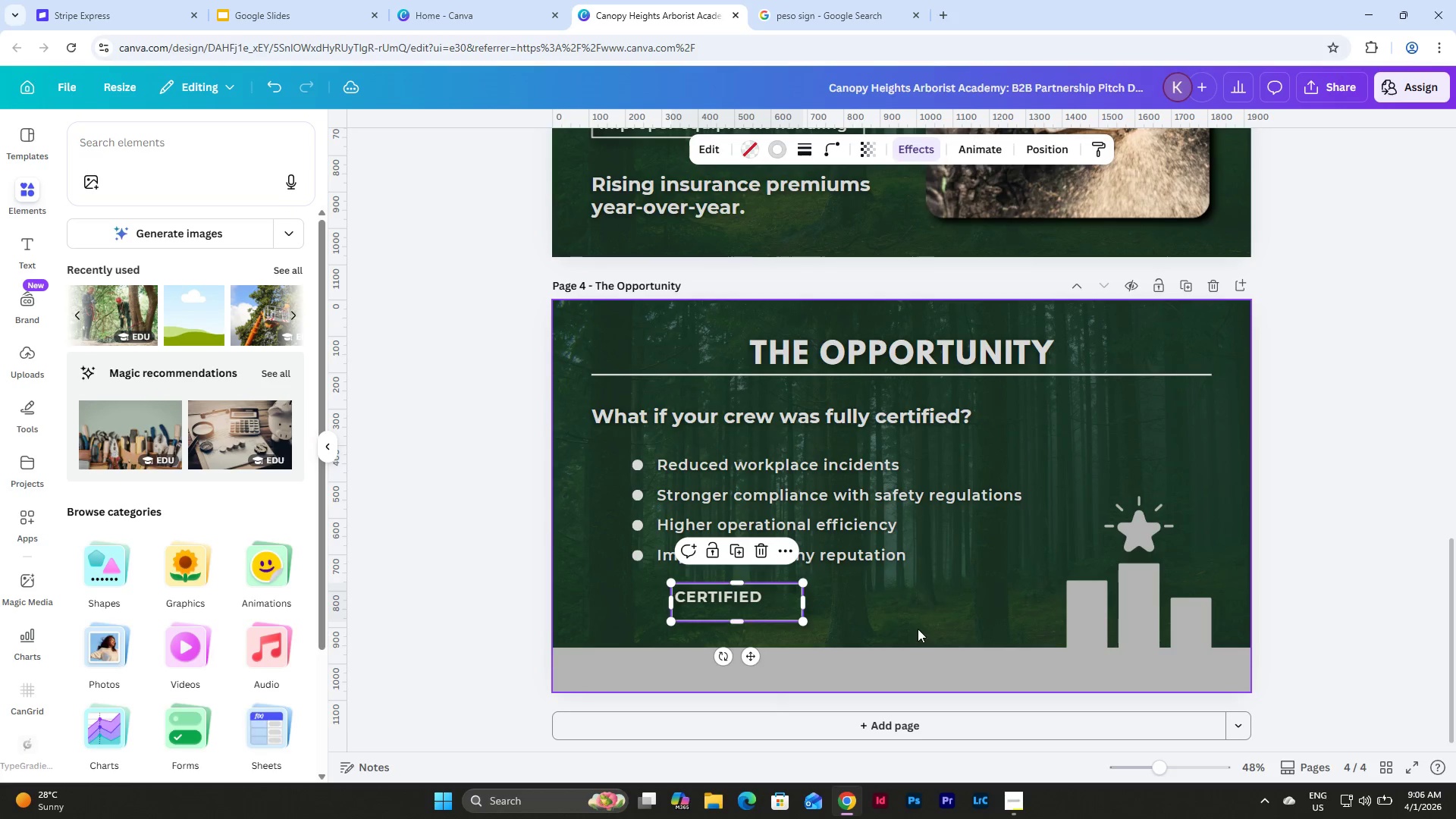 
left_click([918, 629])
 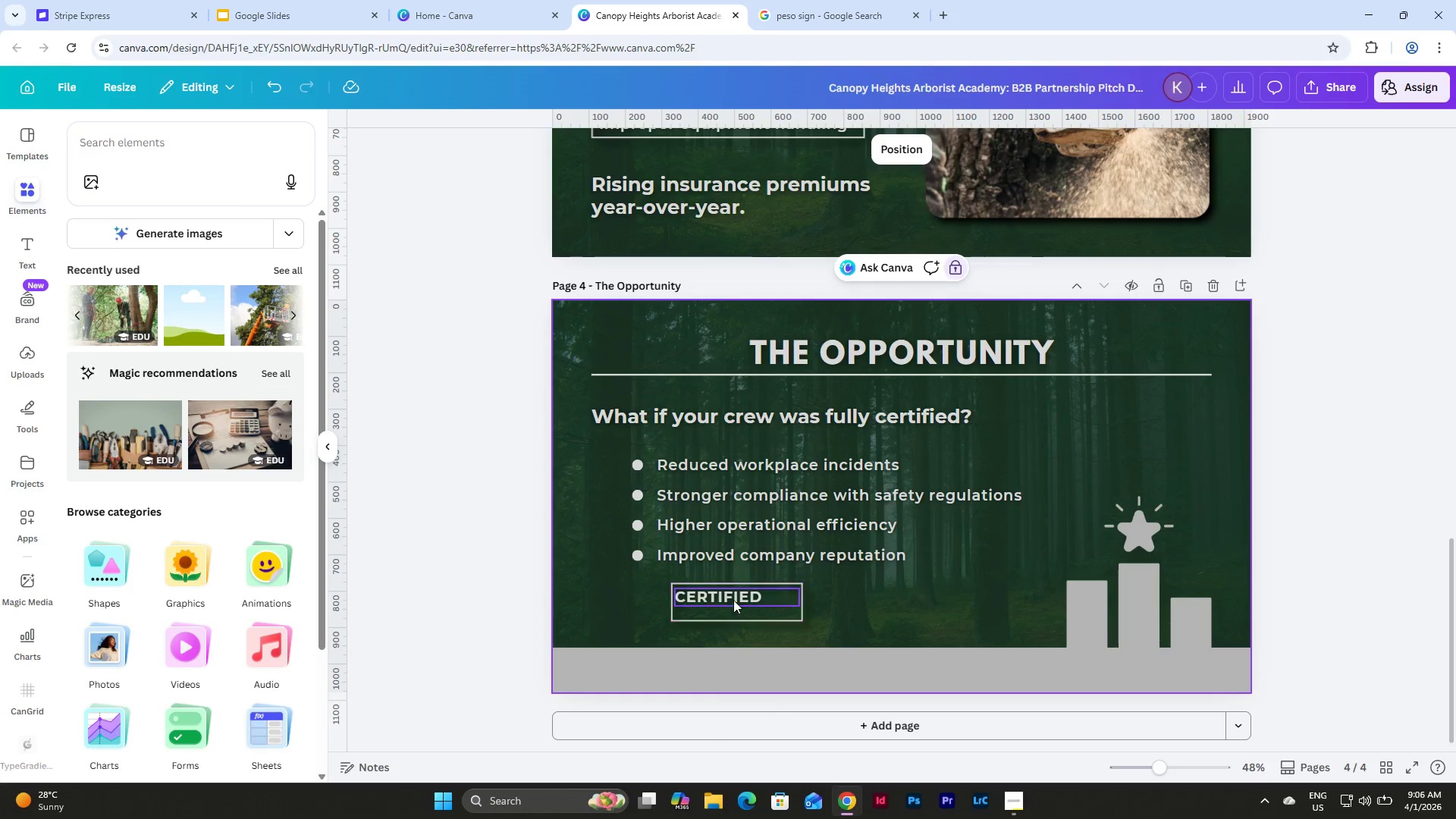 
left_click_drag(start_coordinate=[731, 594], to_coordinate=[749, 600])
 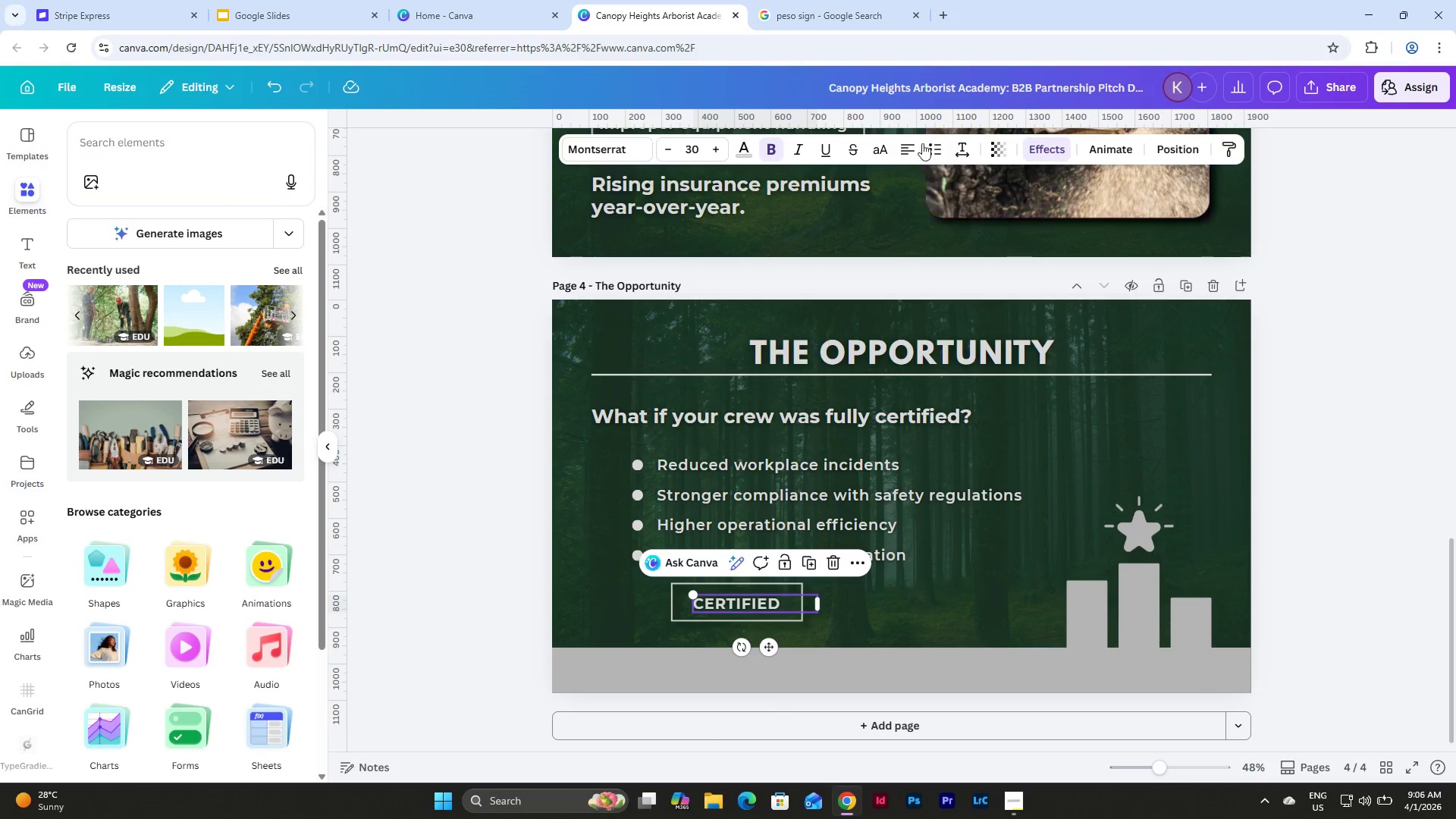 
left_click([913, 150])
 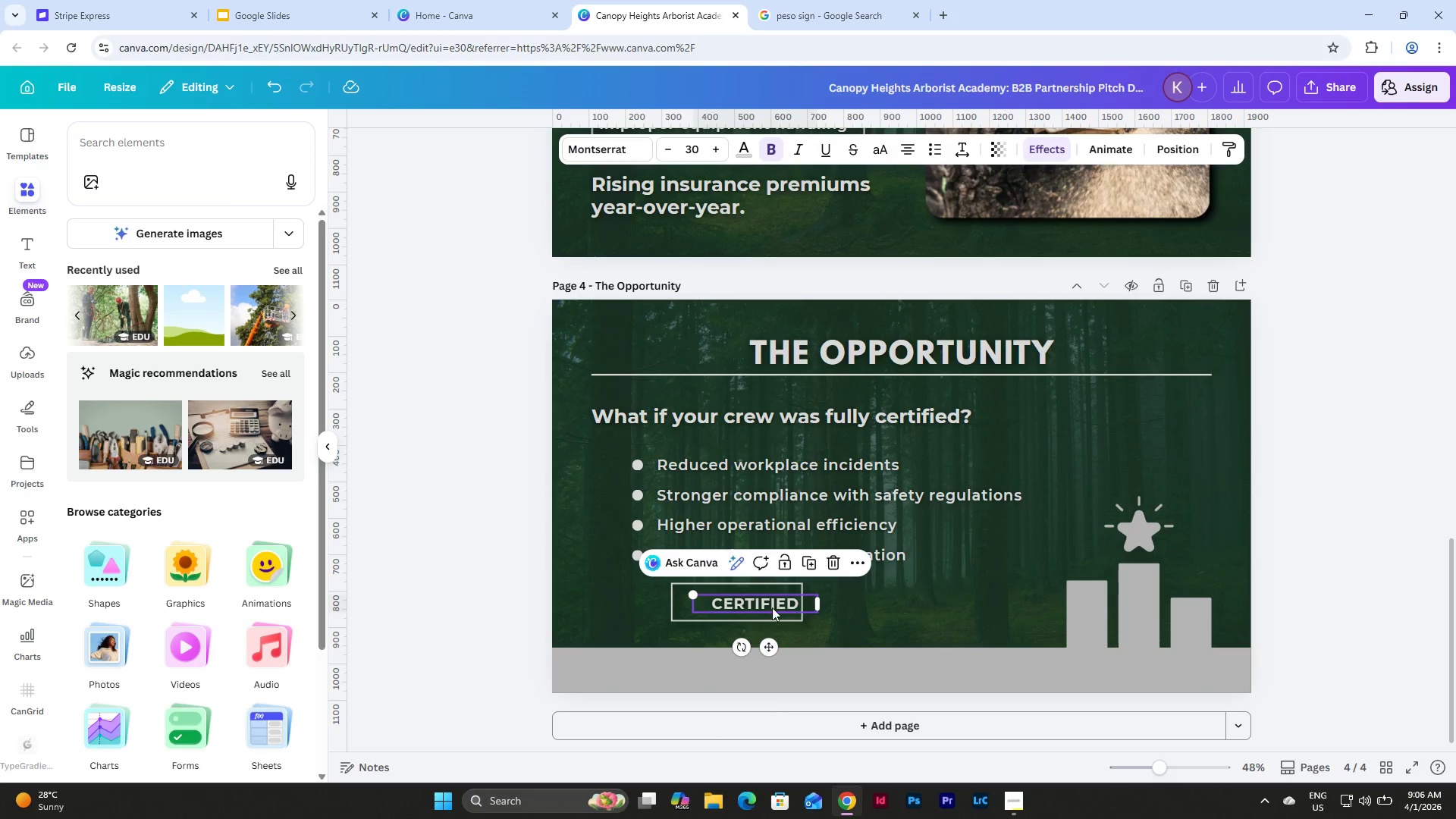 
left_click_drag(start_coordinate=[766, 607], to_coordinate=[746, 606])
 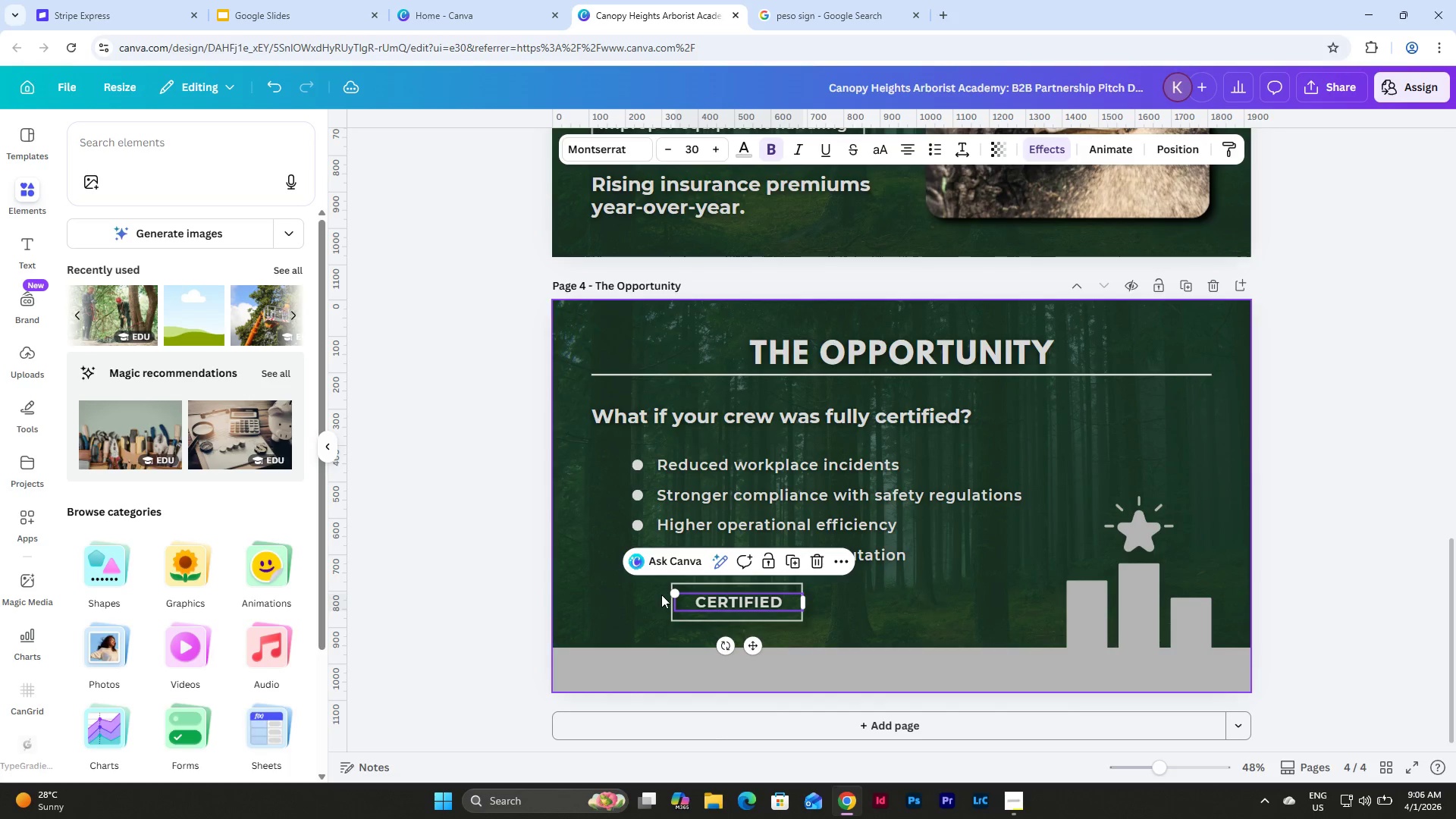 
left_click_drag(start_coordinate=[673, 603], to_coordinate=[669, 603])
 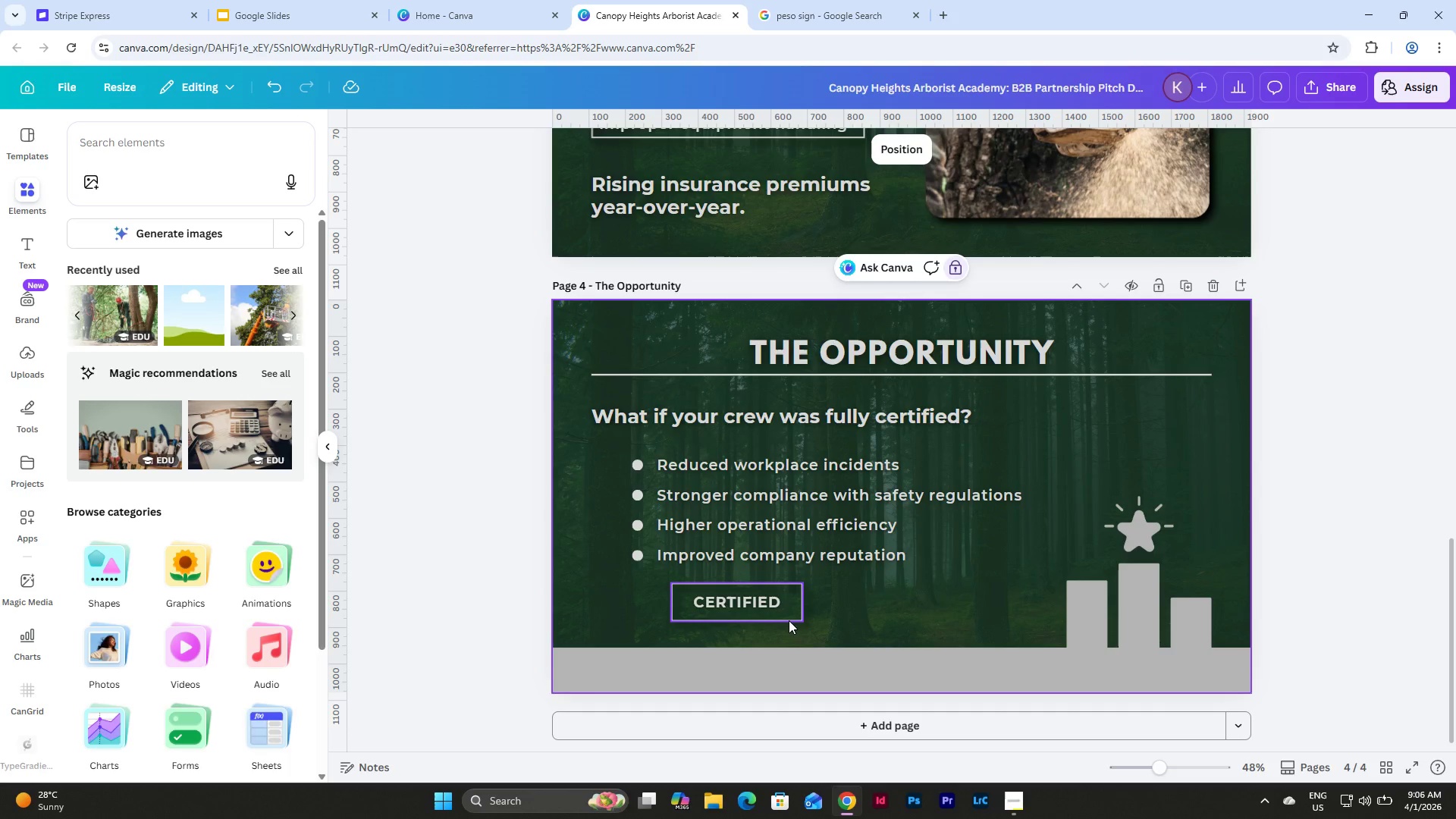 
left_click([789, 621])
 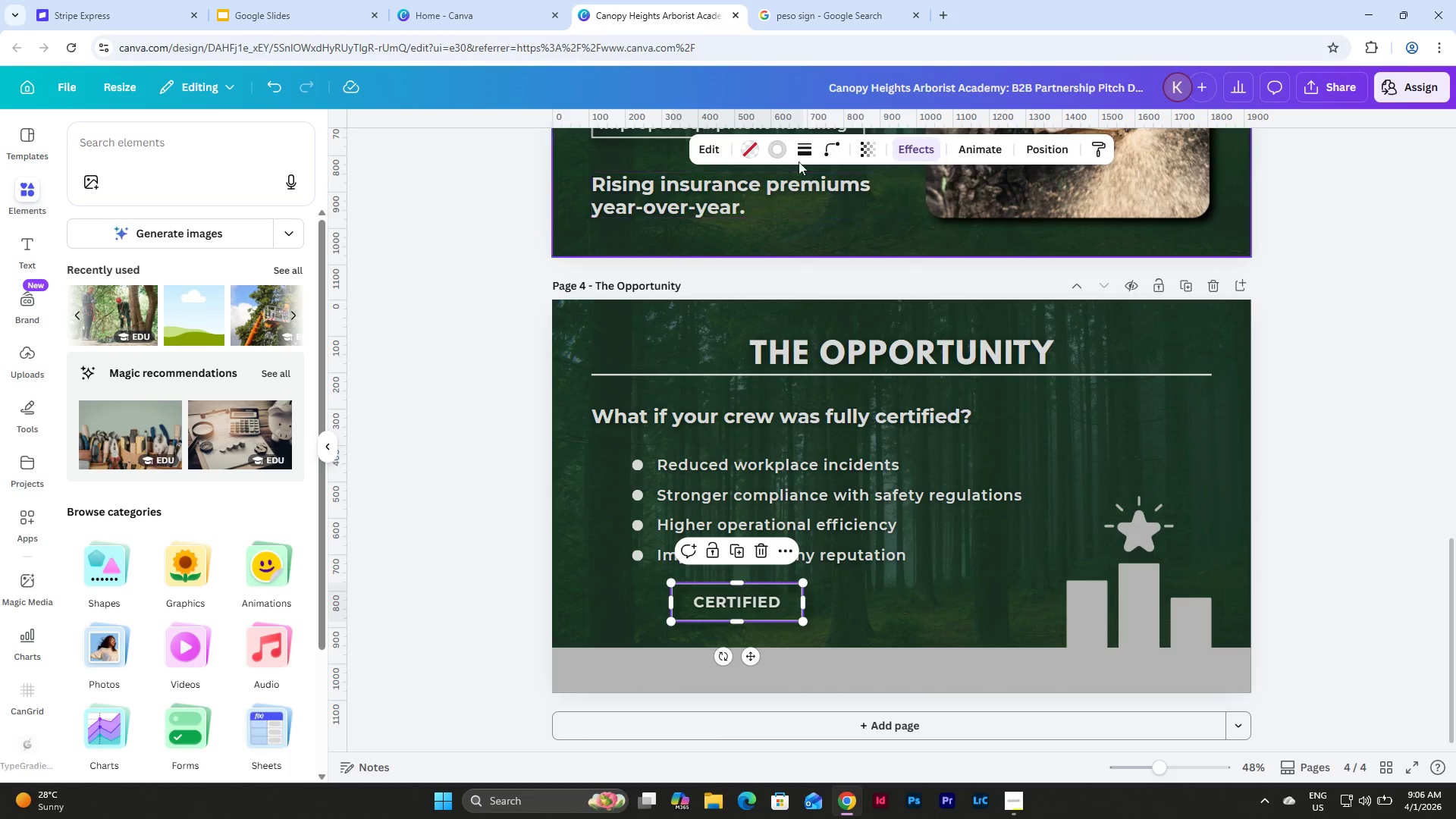 
left_click([797, 146])
 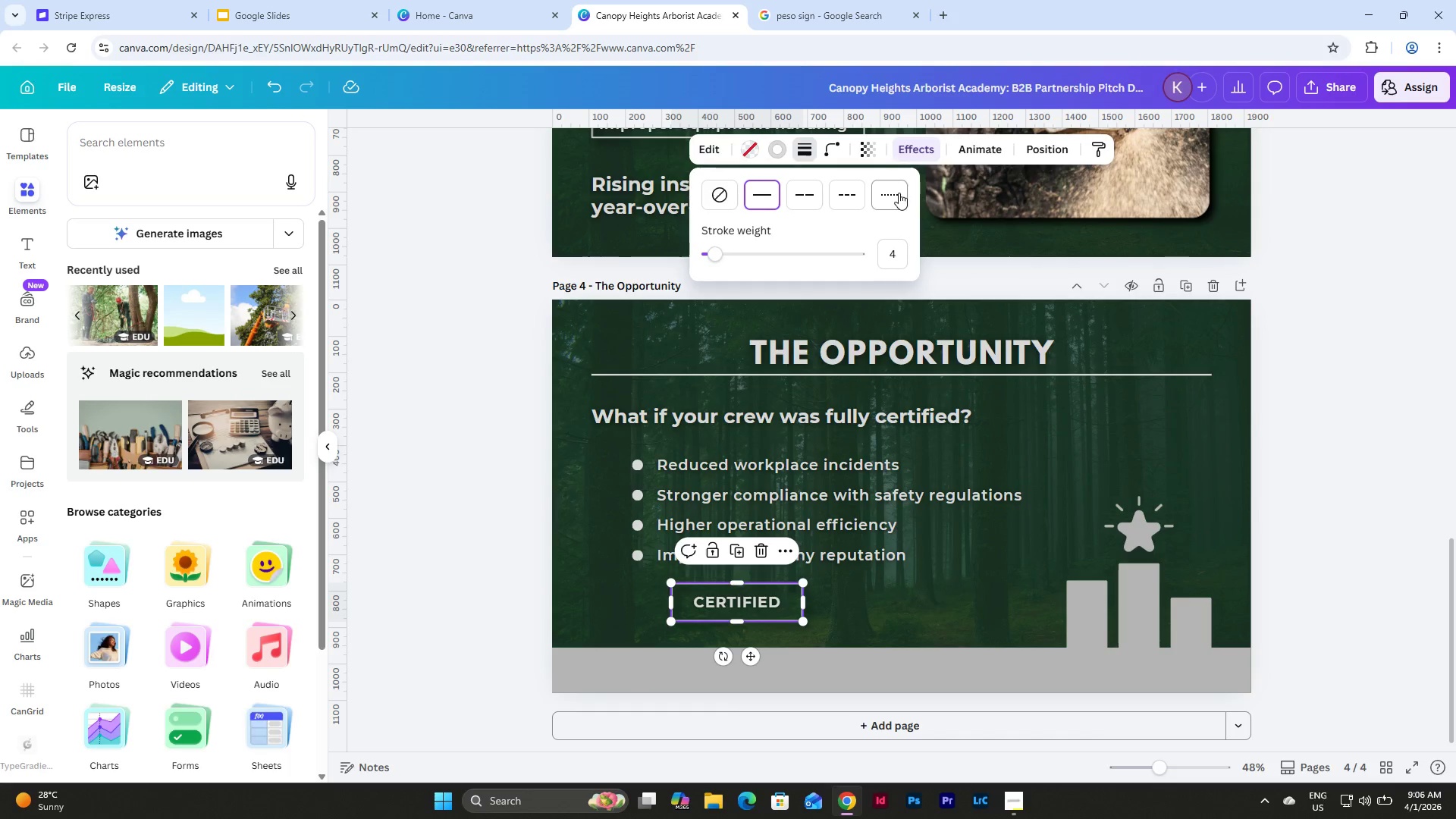 
left_click([903, 262])
 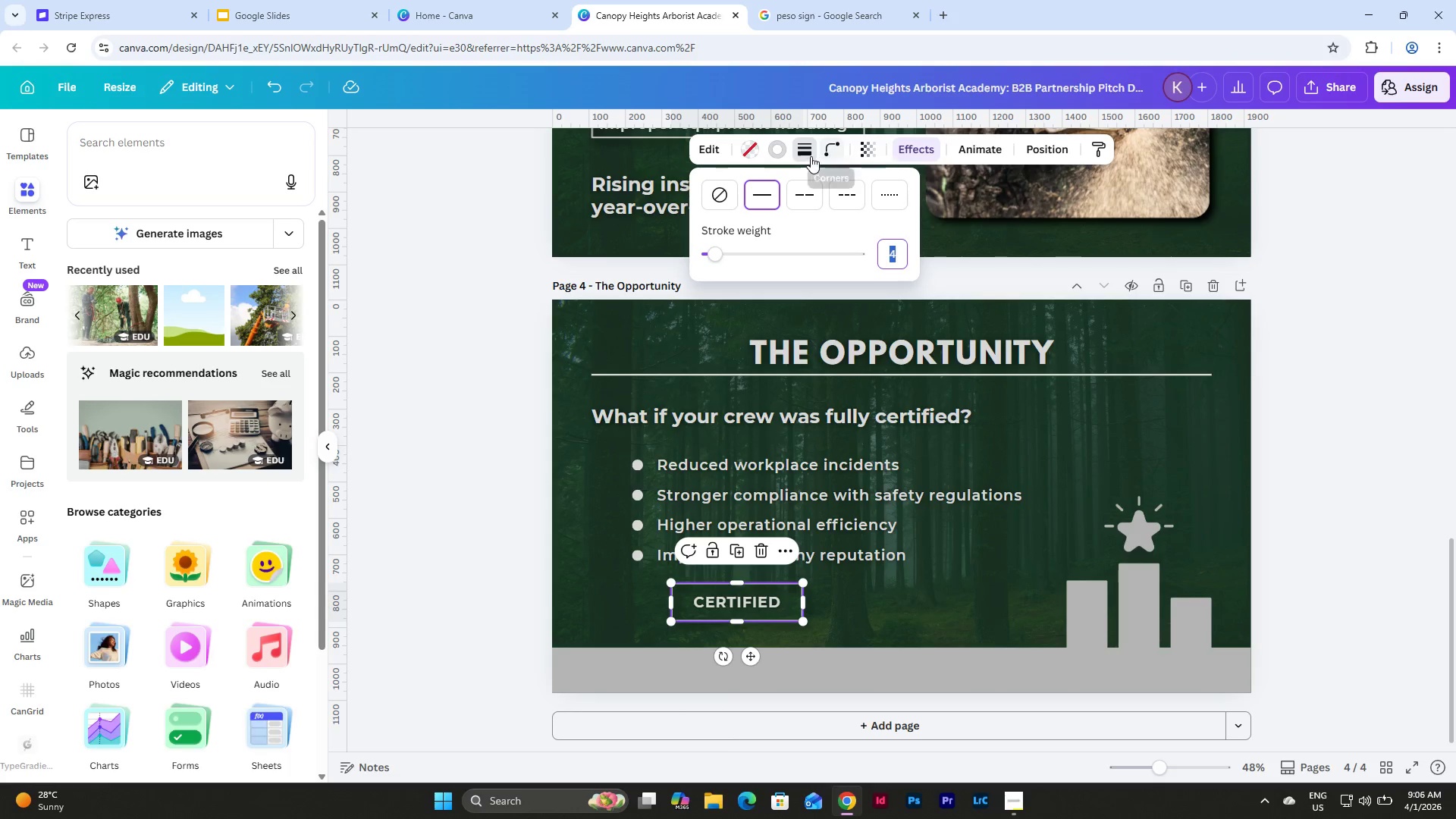 
left_click([839, 144])
 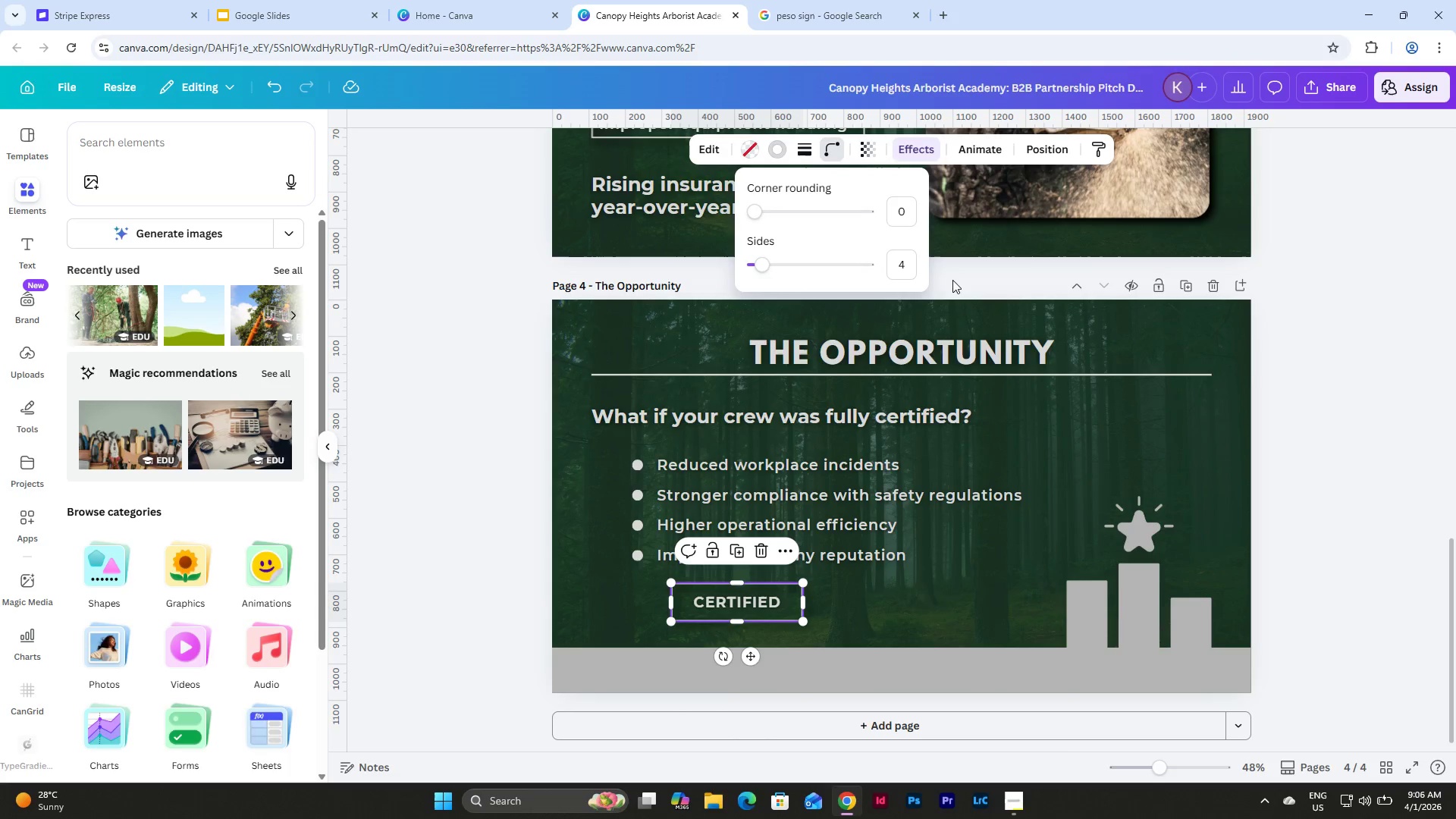 
left_click_drag(start_coordinate=[909, 217], to_coordinate=[883, 215])
 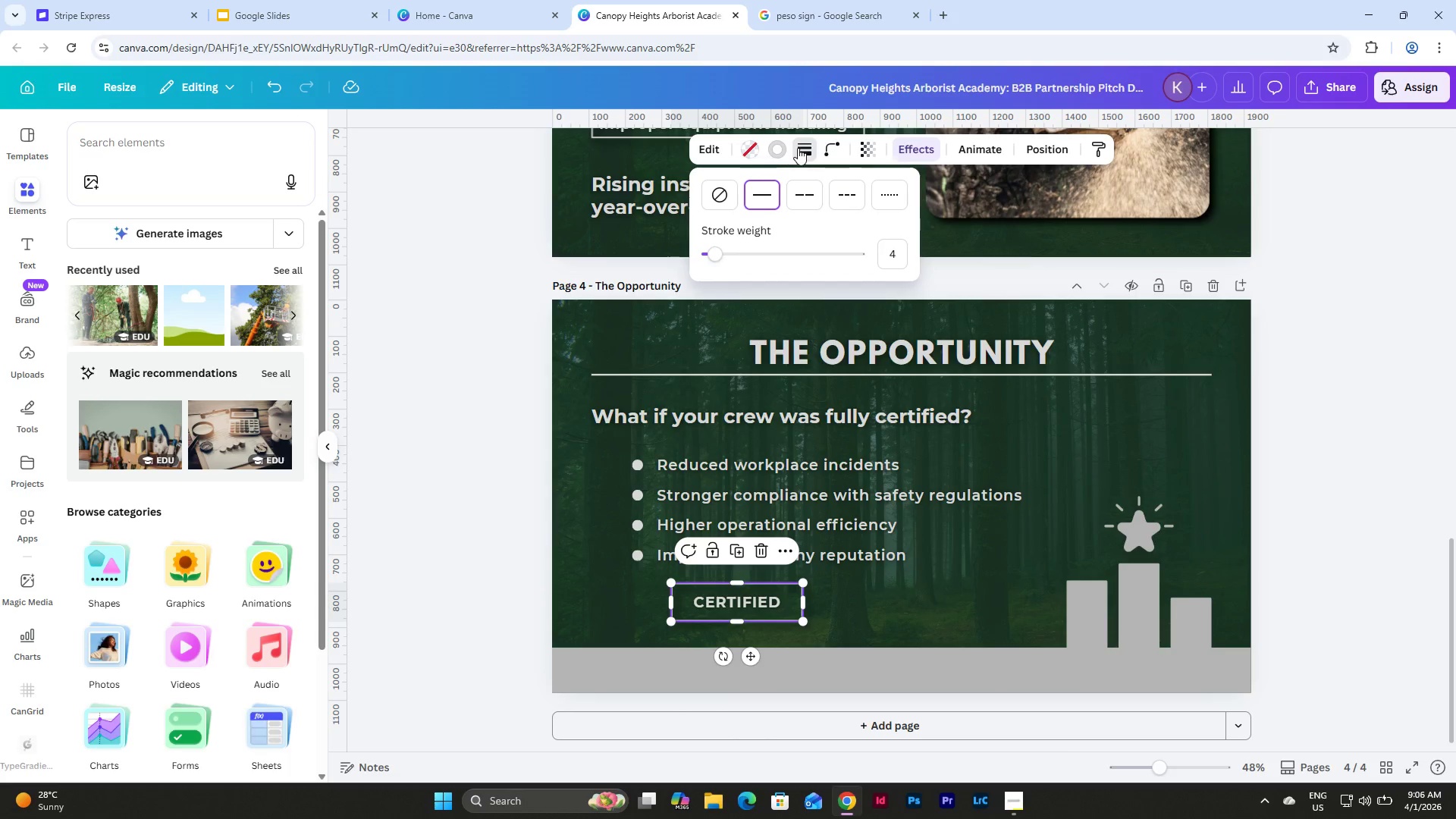 
triple_click([800, 149])
 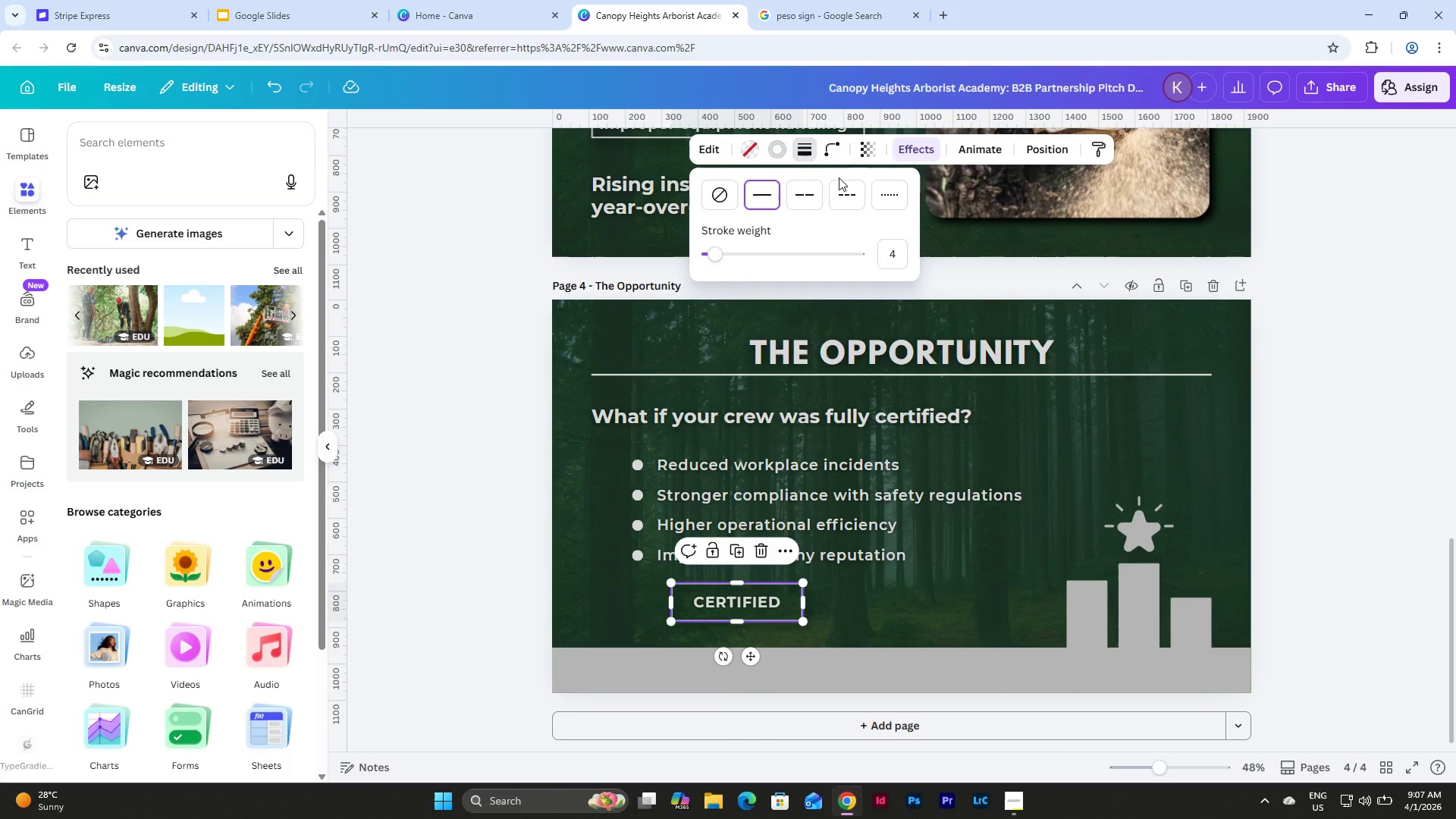 
left_click_drag(start_coordinate=[899, 258], to_coordinate=[884, 256])
 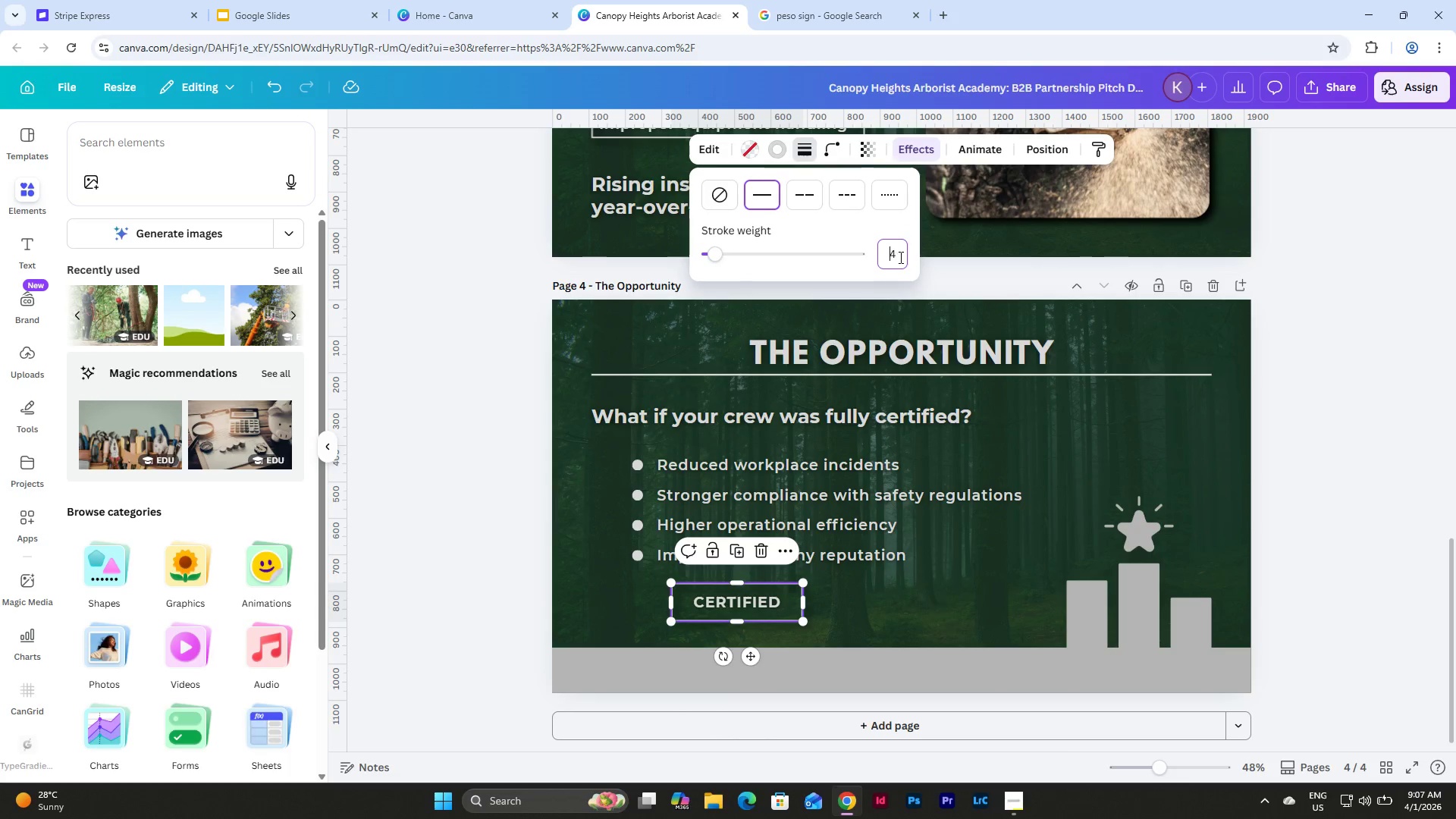 
left_click_drag(start_coordinate=[899, 257], to_coordinate=[886, 256])
 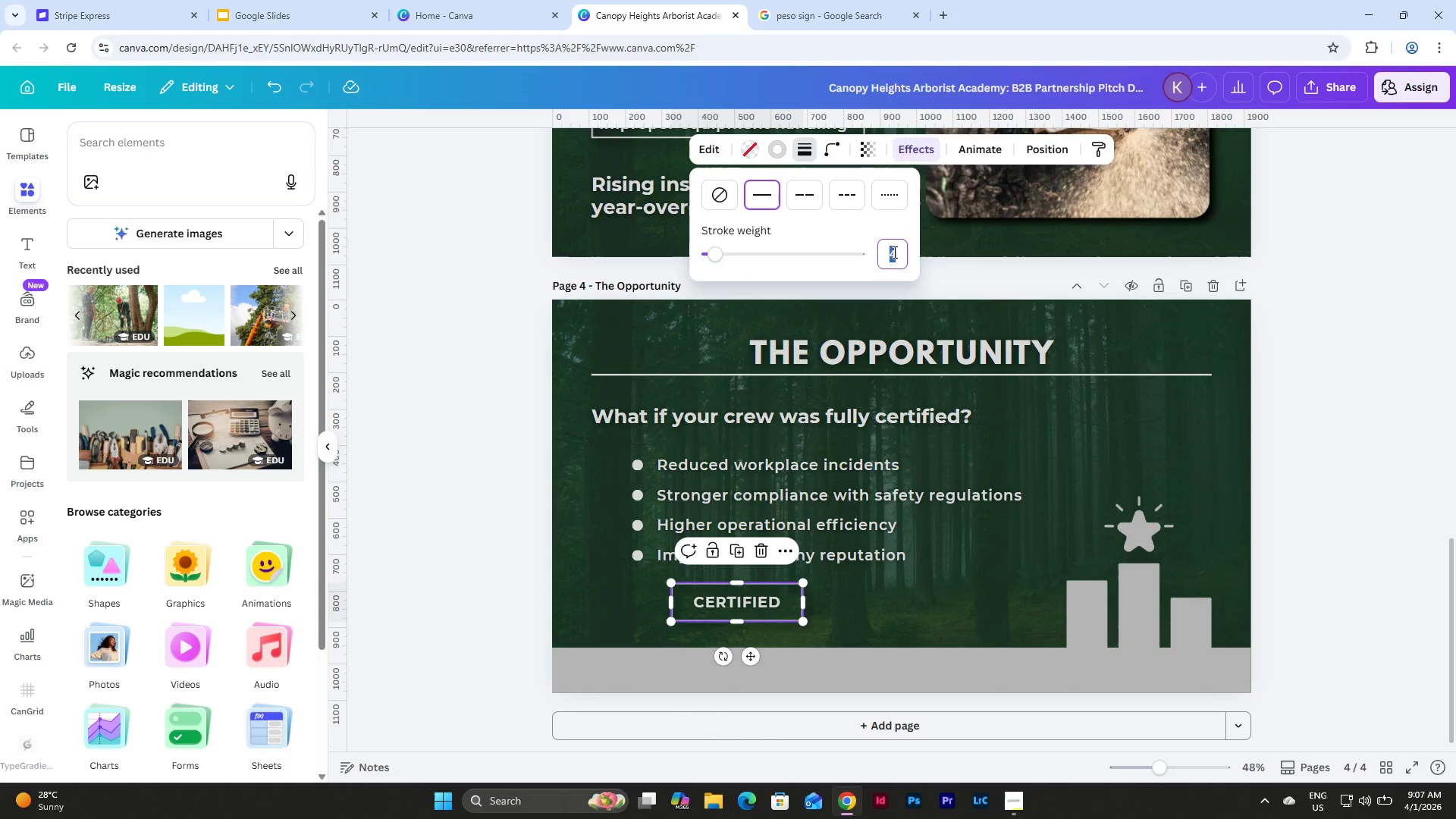 
key(Numpad5)
 